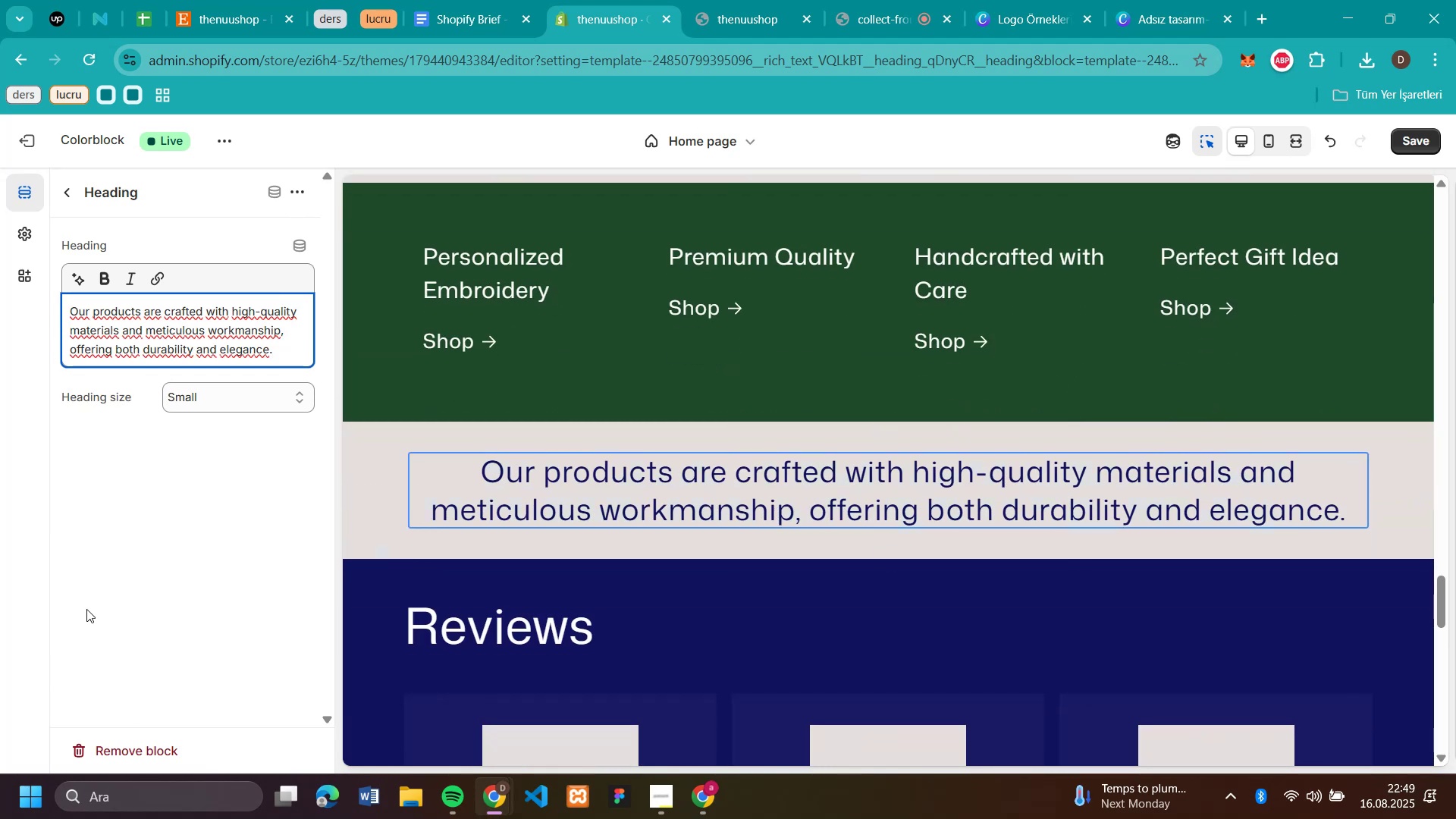 
scroll: coordinate [1285, 519], scroll_direction: up, amount: 3.0
 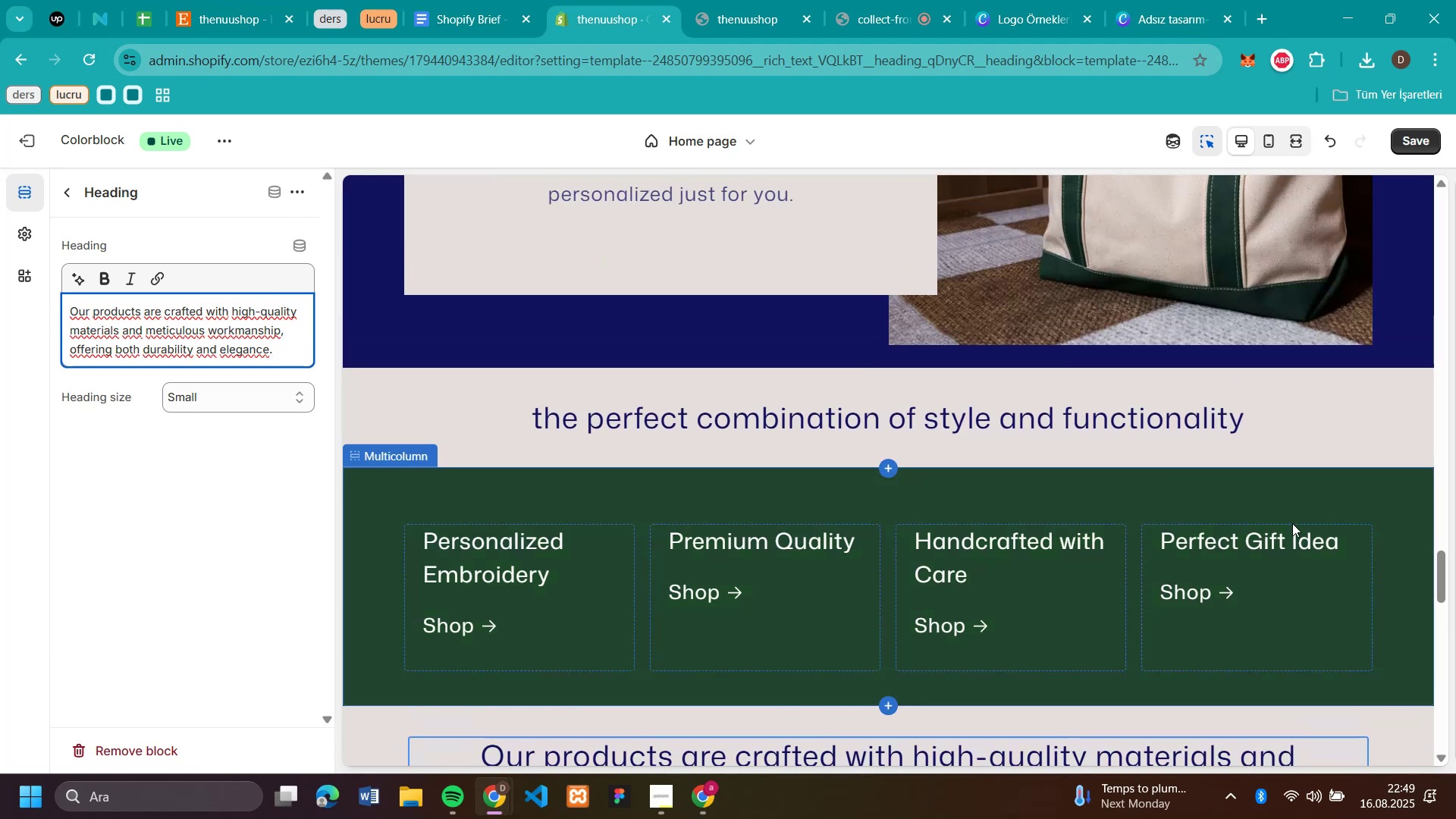 
scroll: coordinate [1292, 523], scroll_direction: down, amount: 2.0
 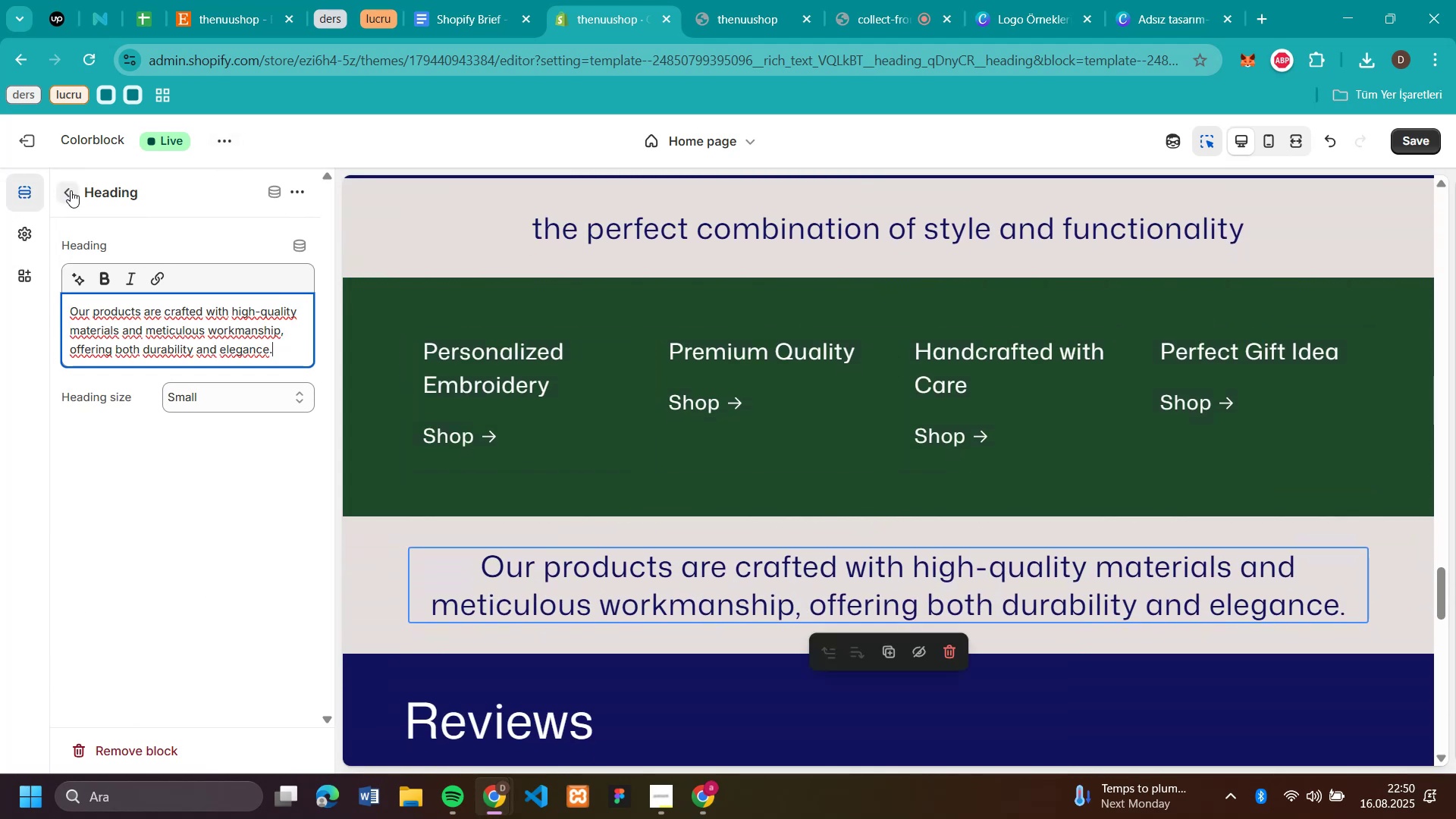 
left_click([71, 190])
 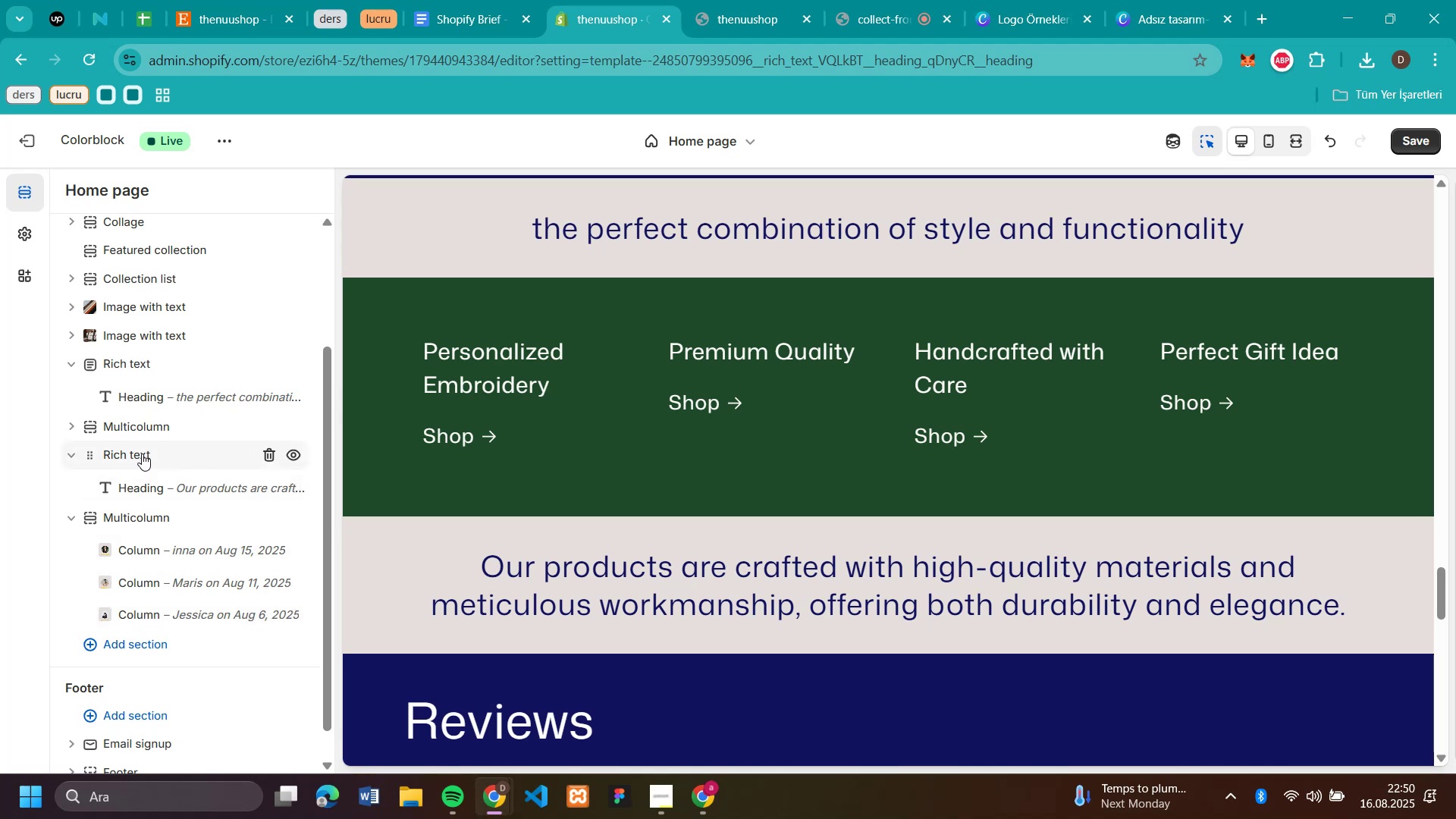 
wait(5.22)
 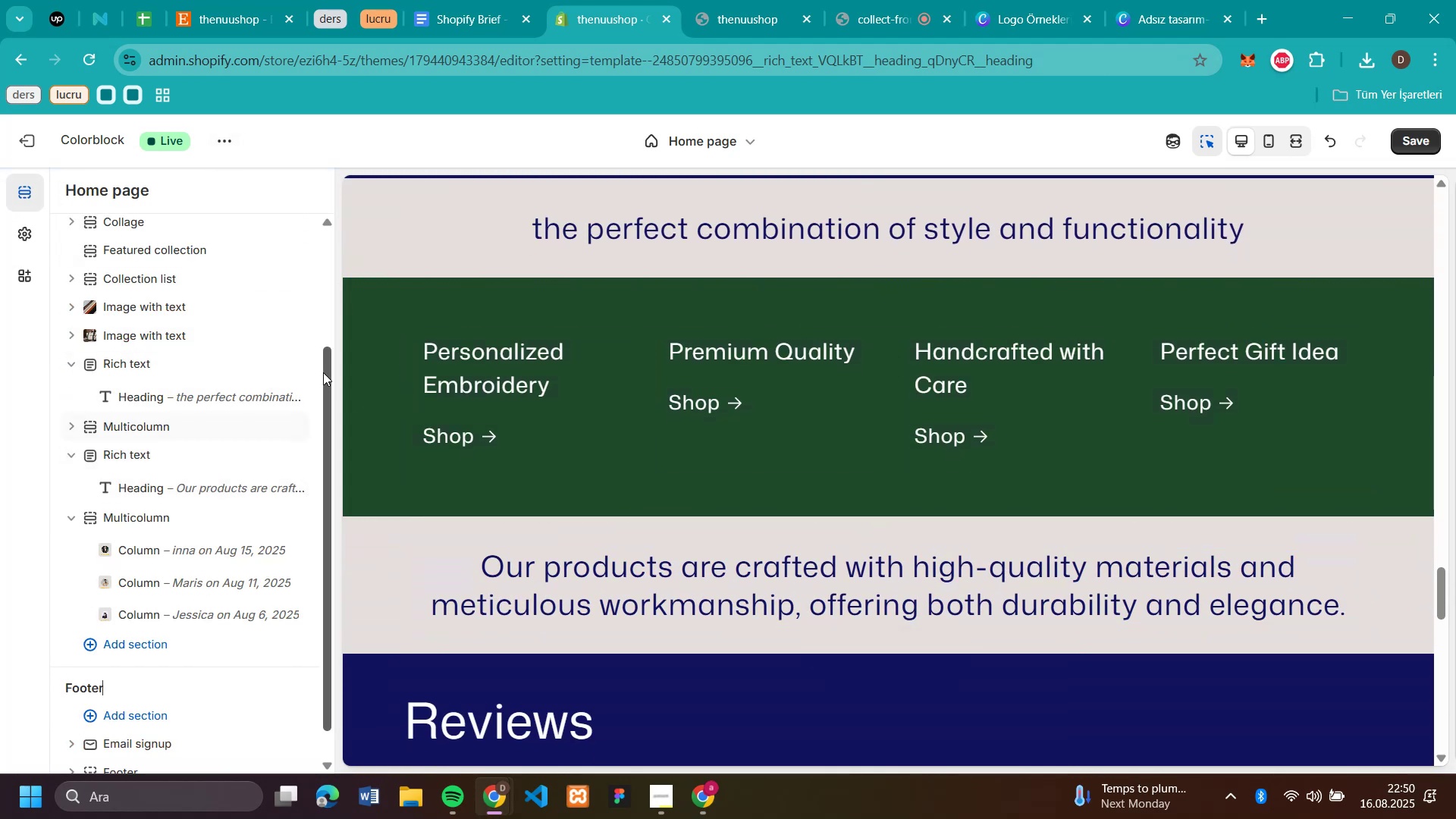 
left_click([290, 460])
 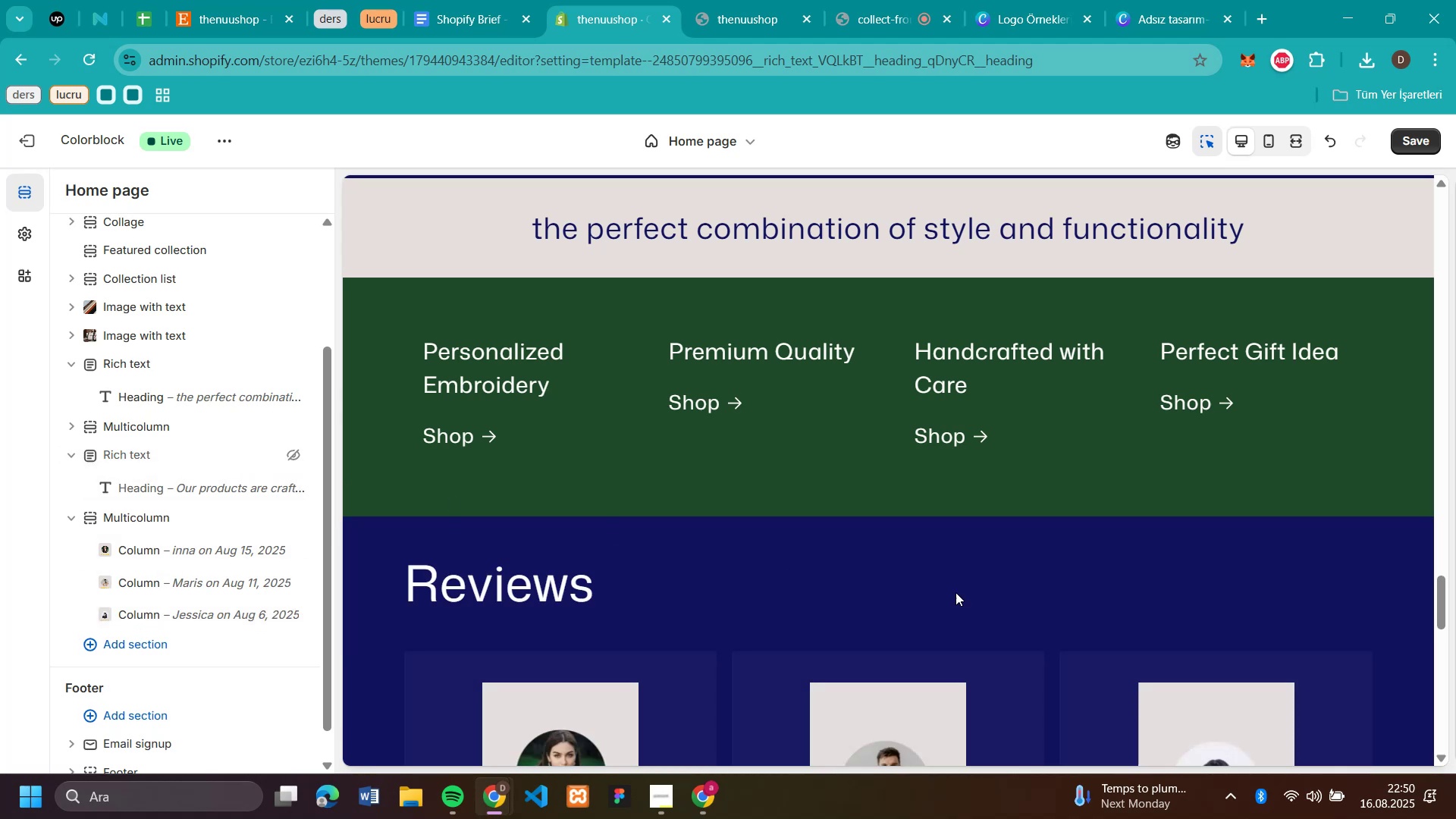 
scroll: coordinate [1215, 604], scroll_direction: down, amount: 2.0
 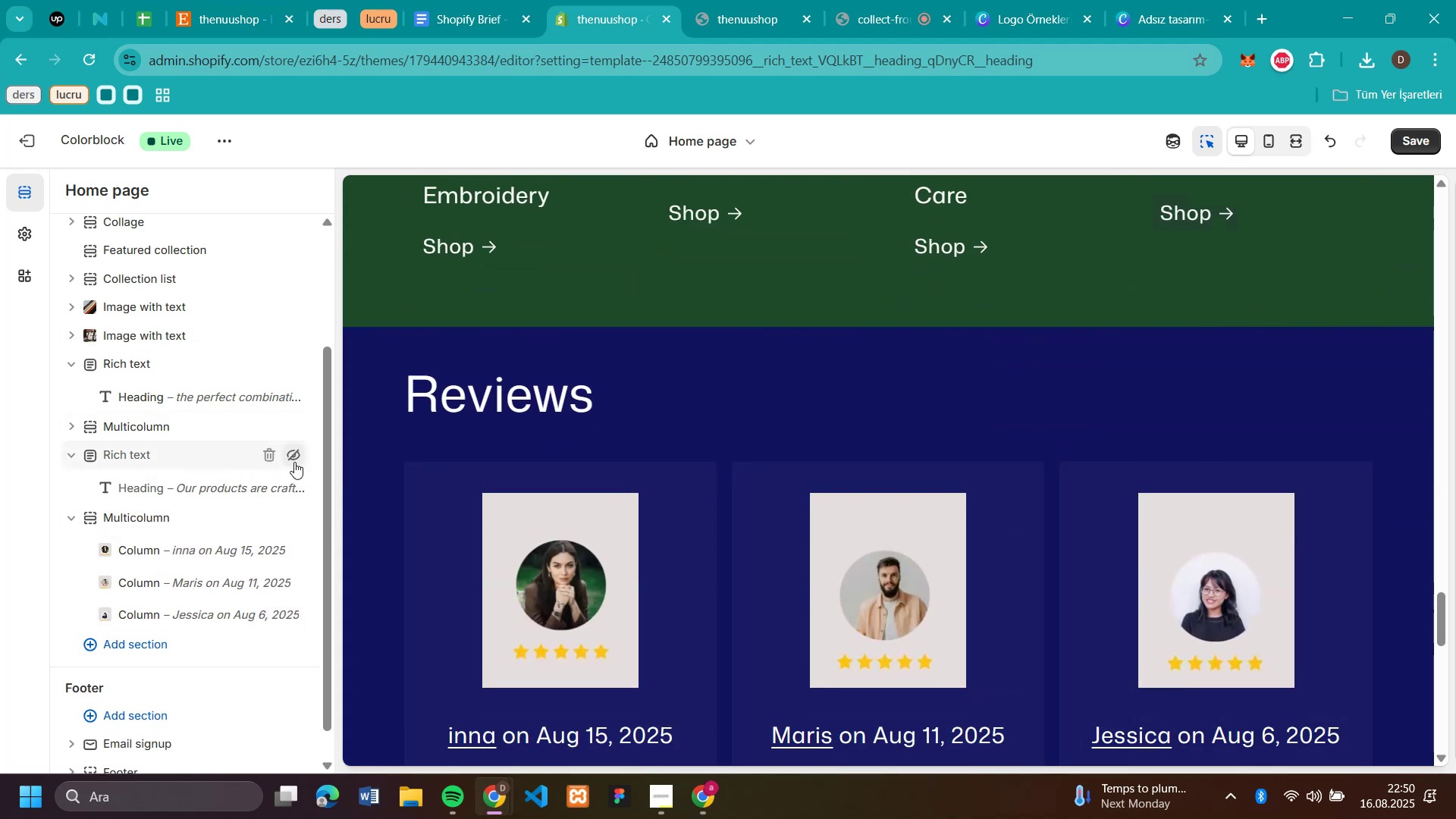 
left_click([264, 450])
 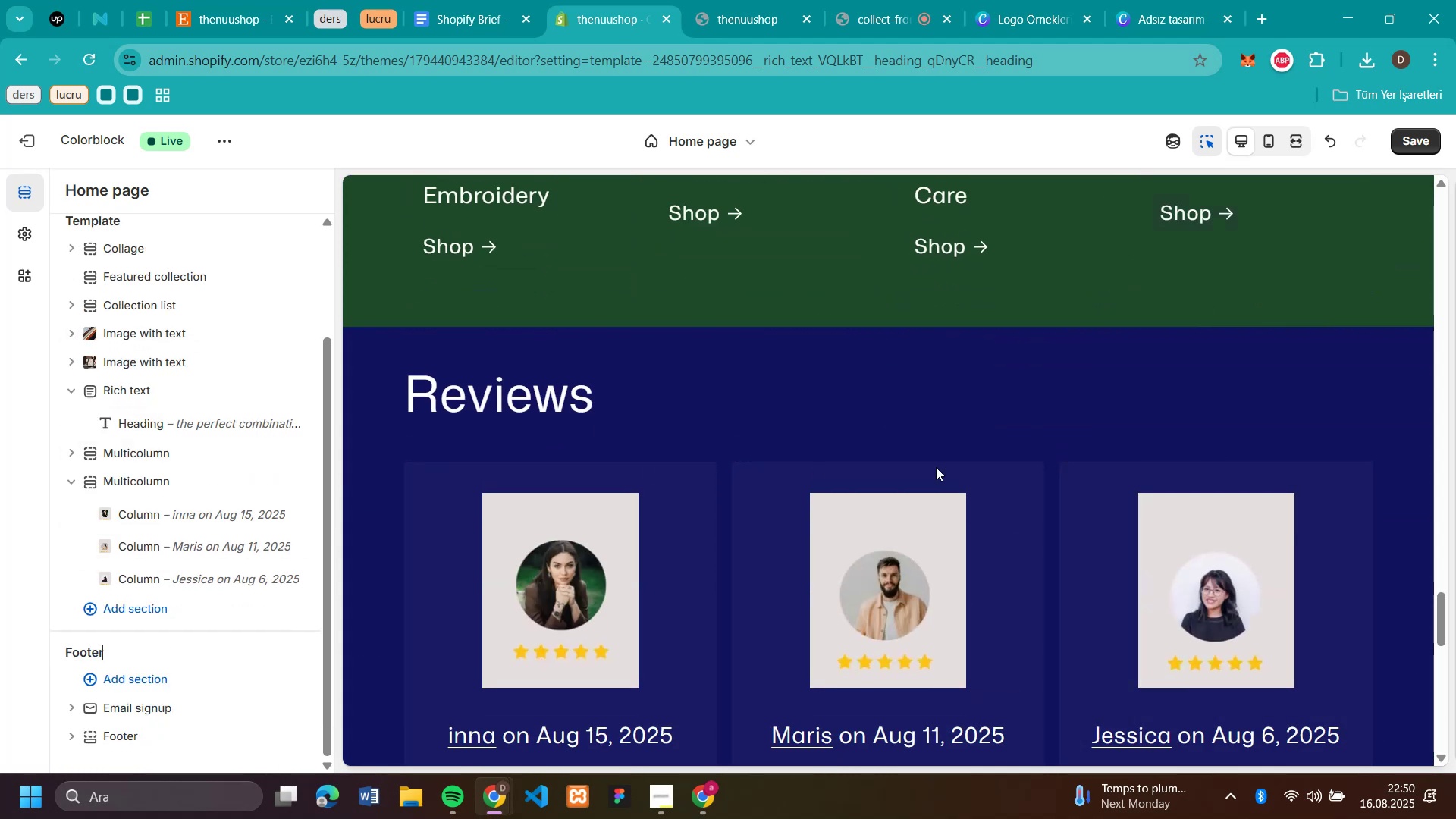 
scroll: coordinate [1119, 445], scroll_direction: down, amount: 4.0
 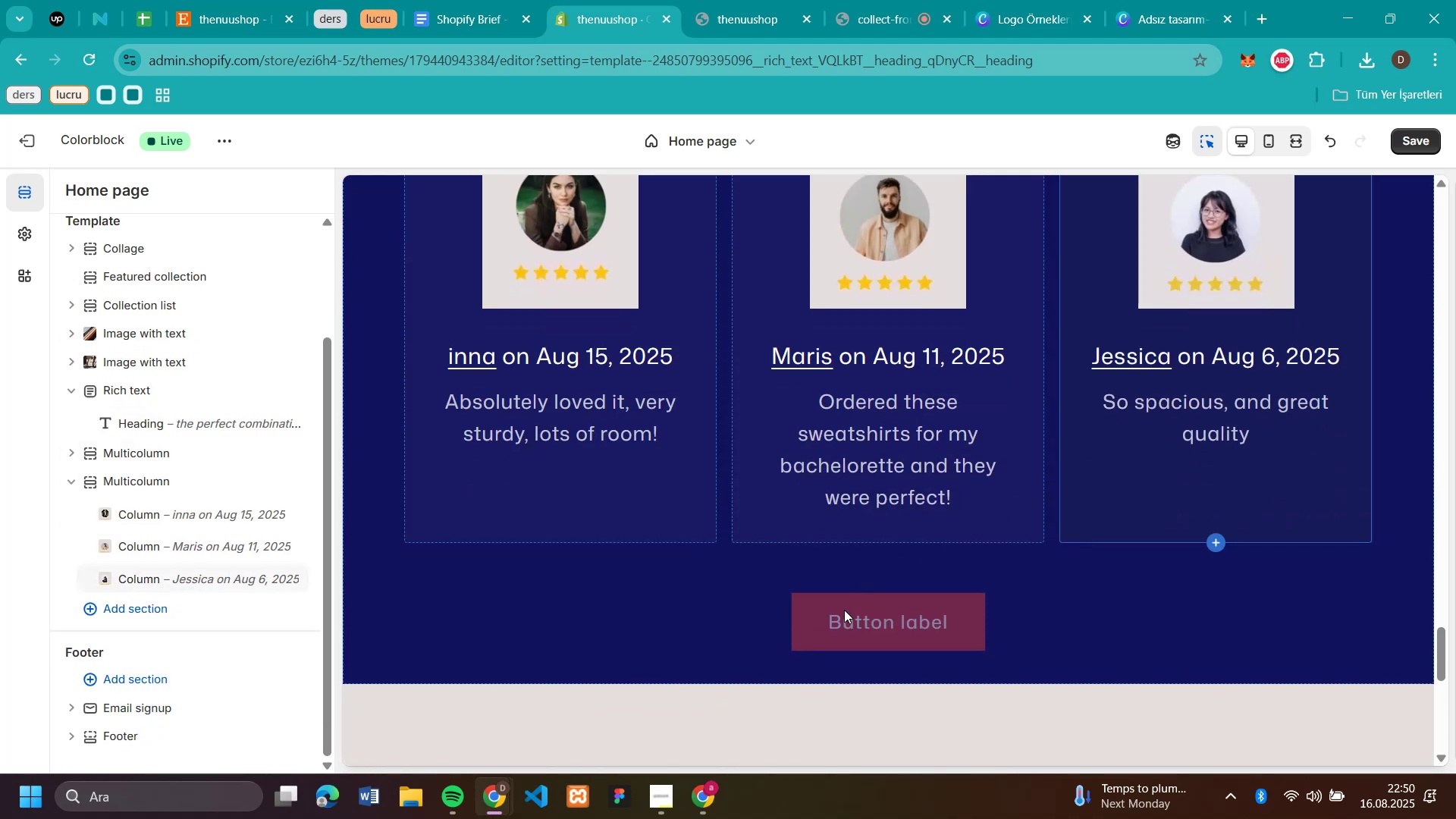 
left_click([828, 617])
 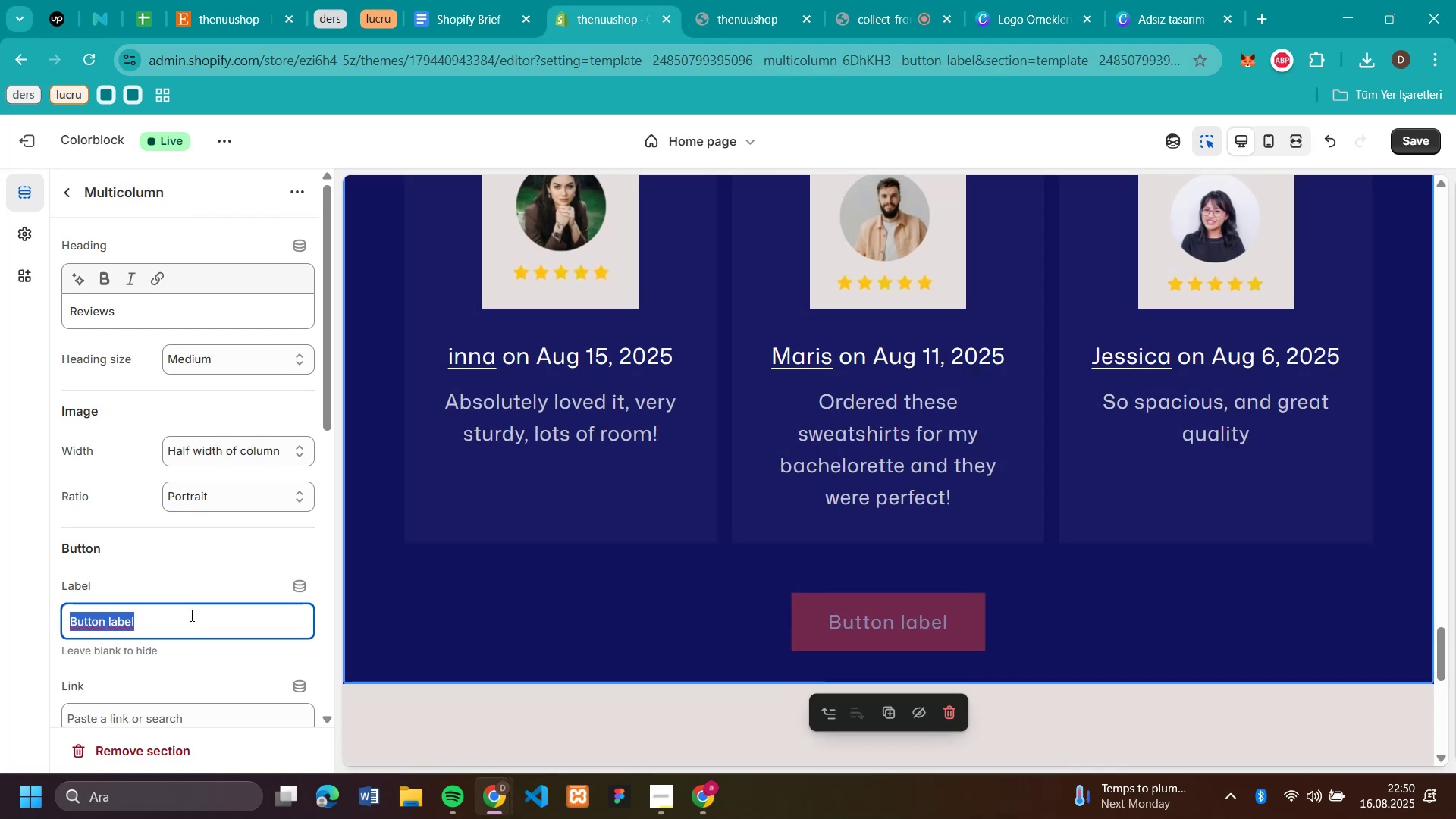 
type(Shop Now!)
 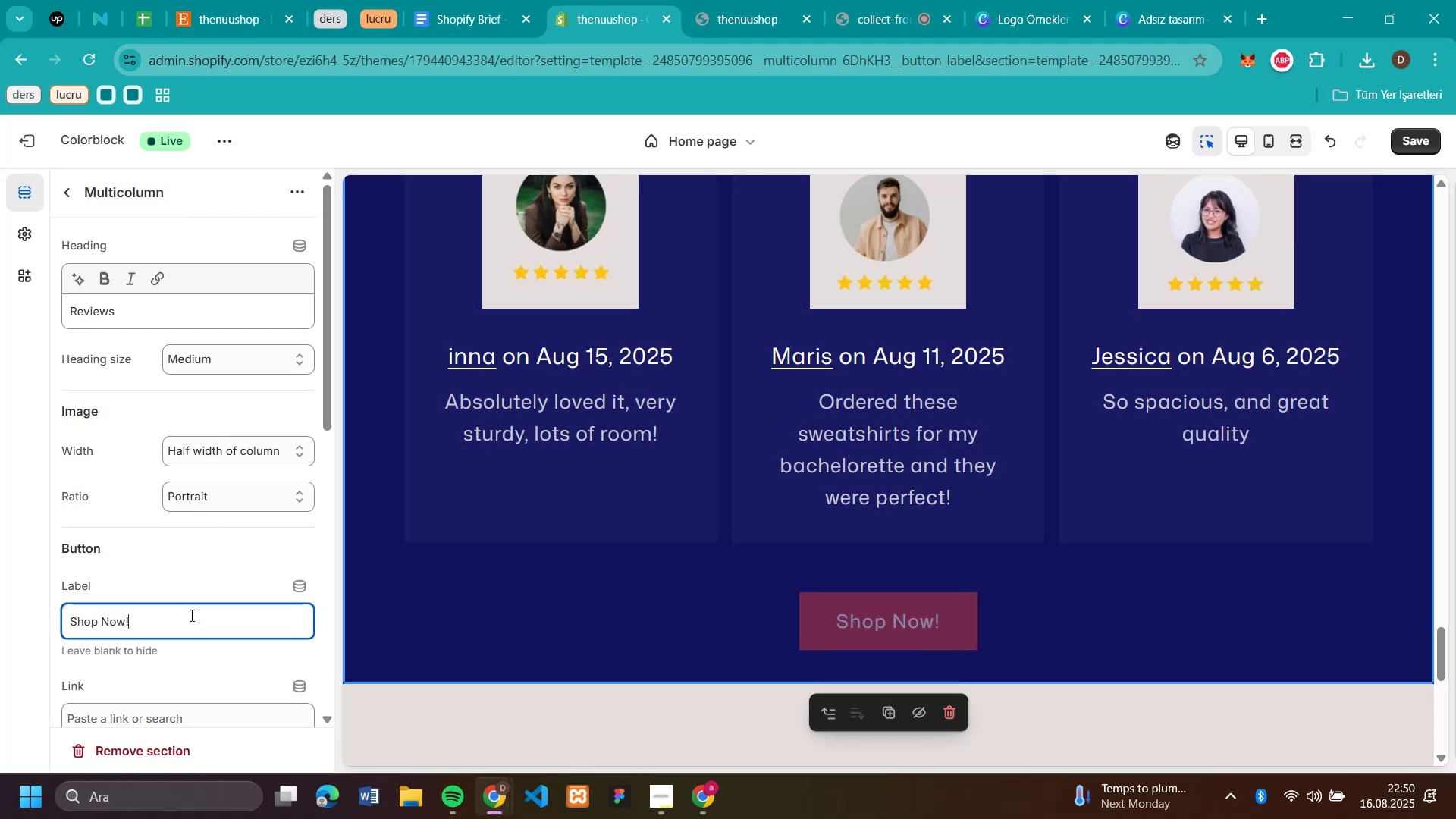 
scroll: coordinate [190, 615], scroll_direction: down, amount: 2.0
 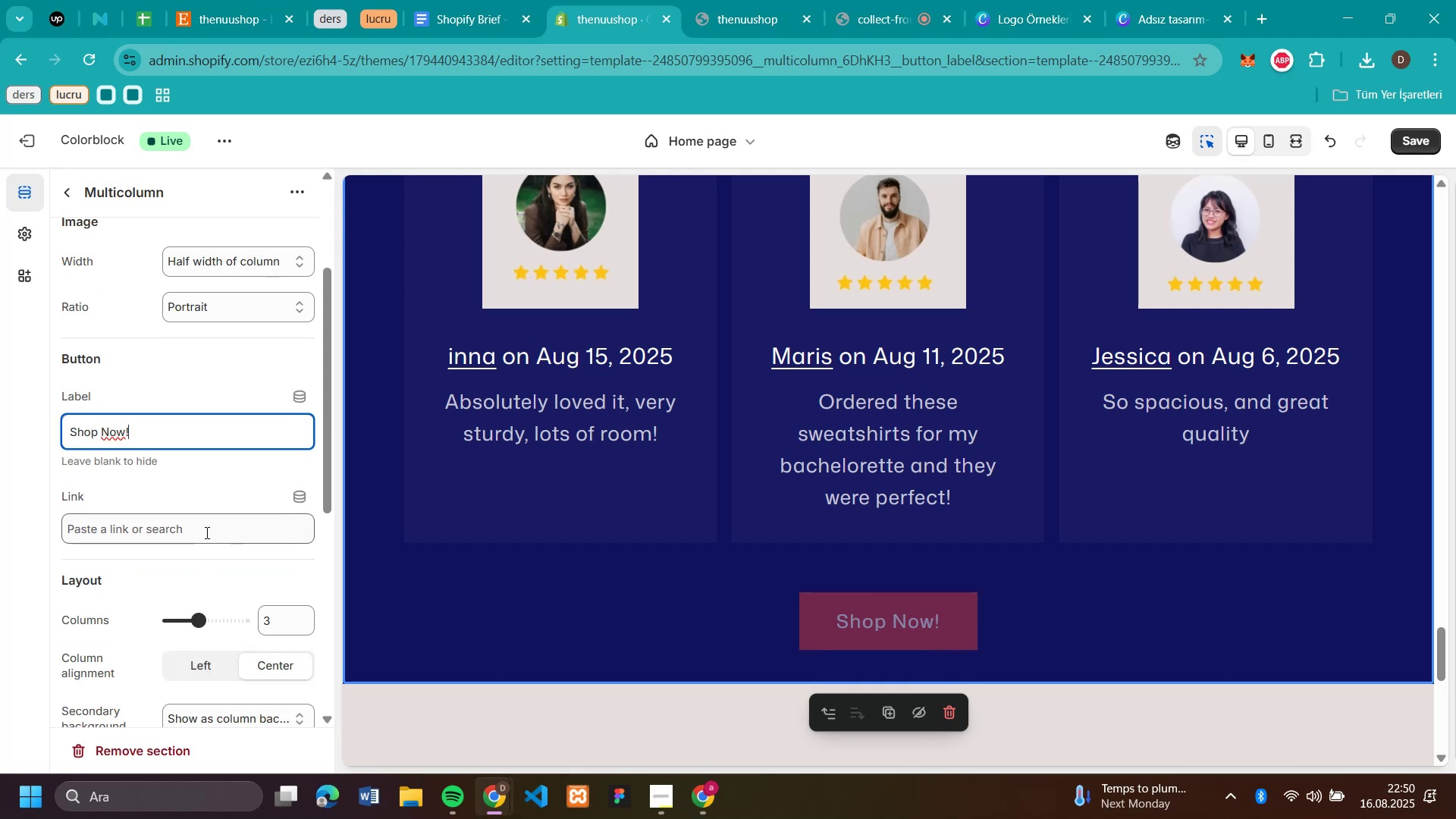 
left_click([212, 524])
 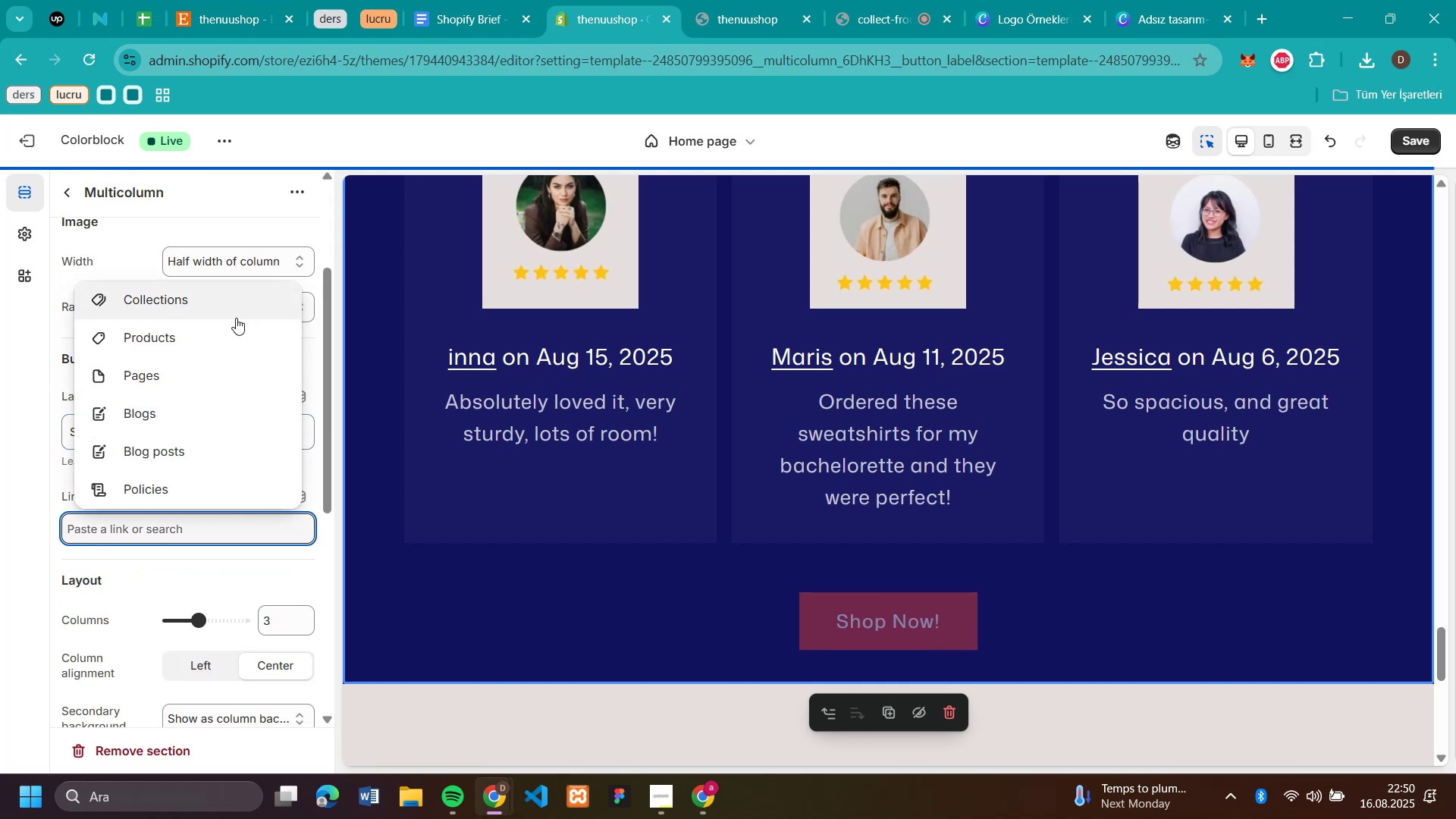 
left_click([236, 318])
 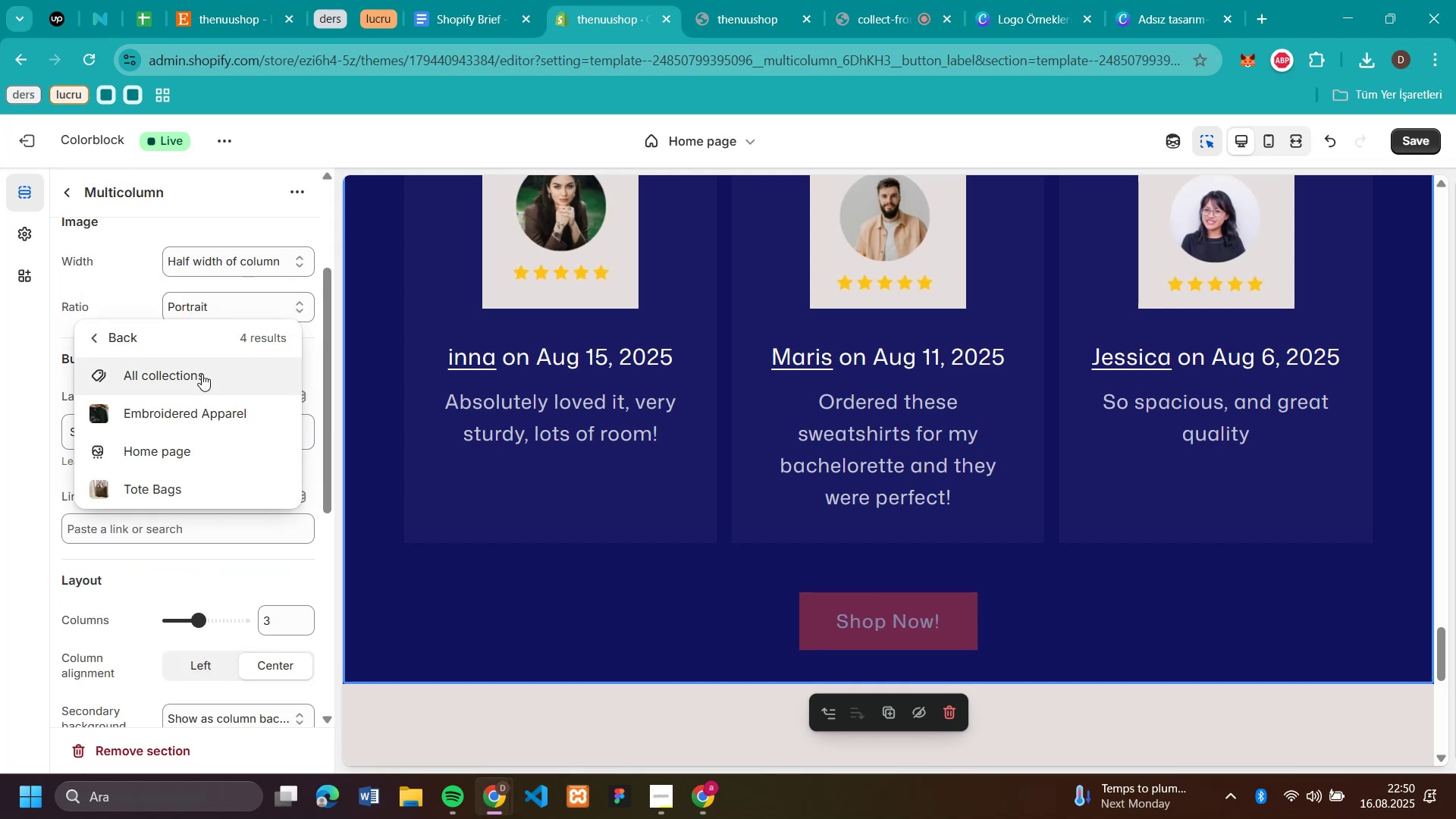 
left_click([177, 376])
 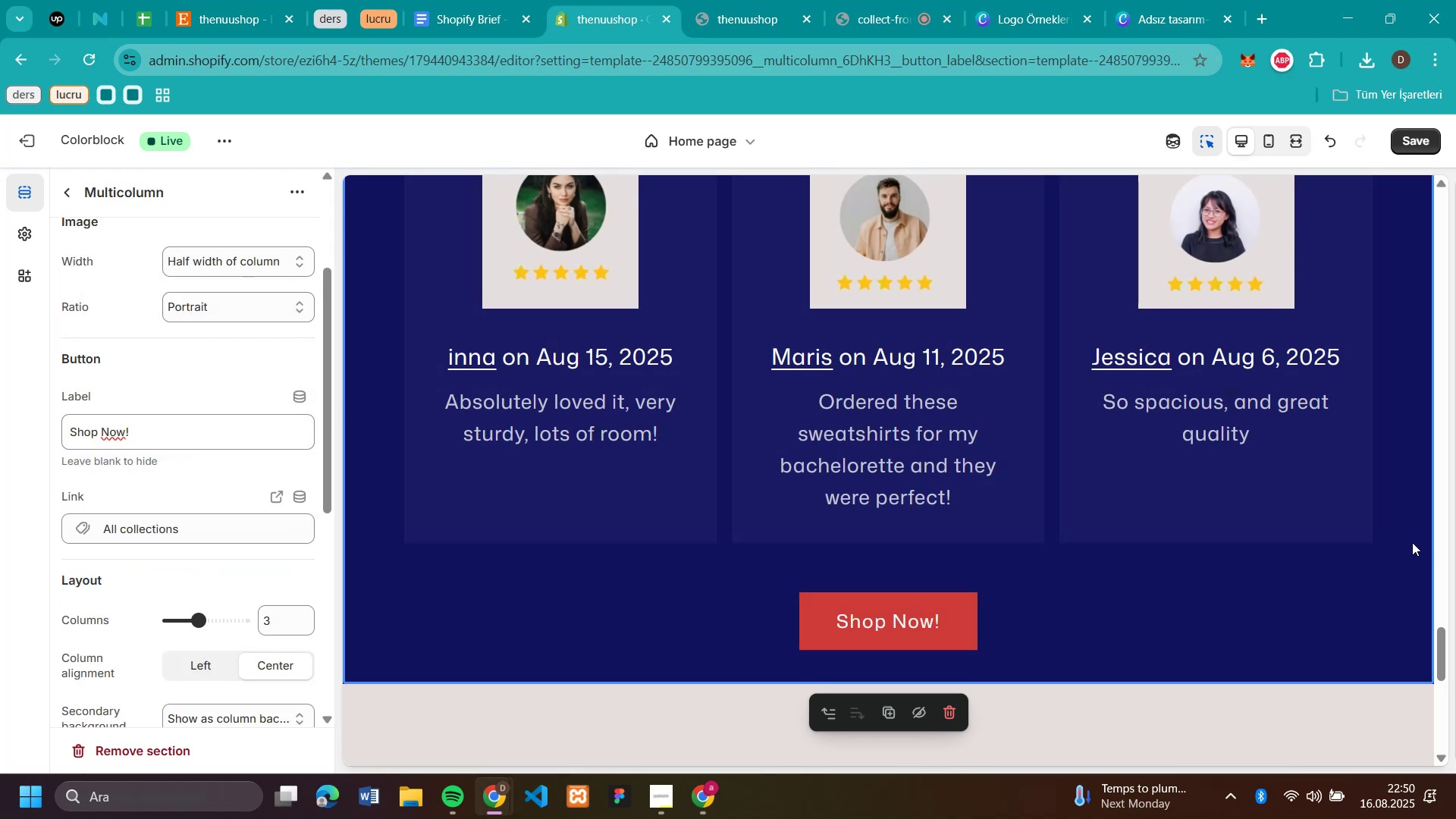 
scroll: coordinate [124, 548], scroll_direction: down, amount: 4.0
 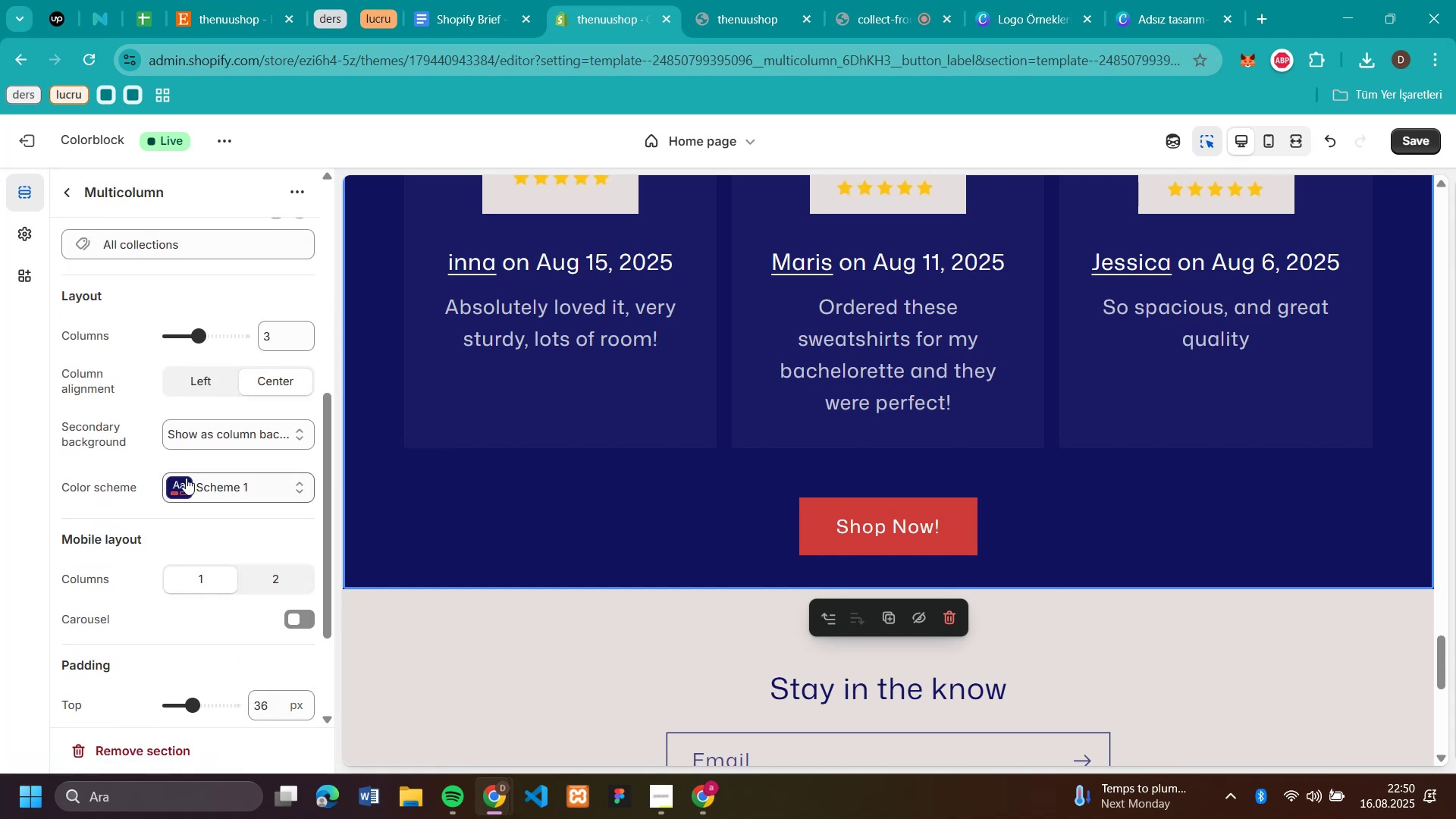 
left_click([186, 478])
 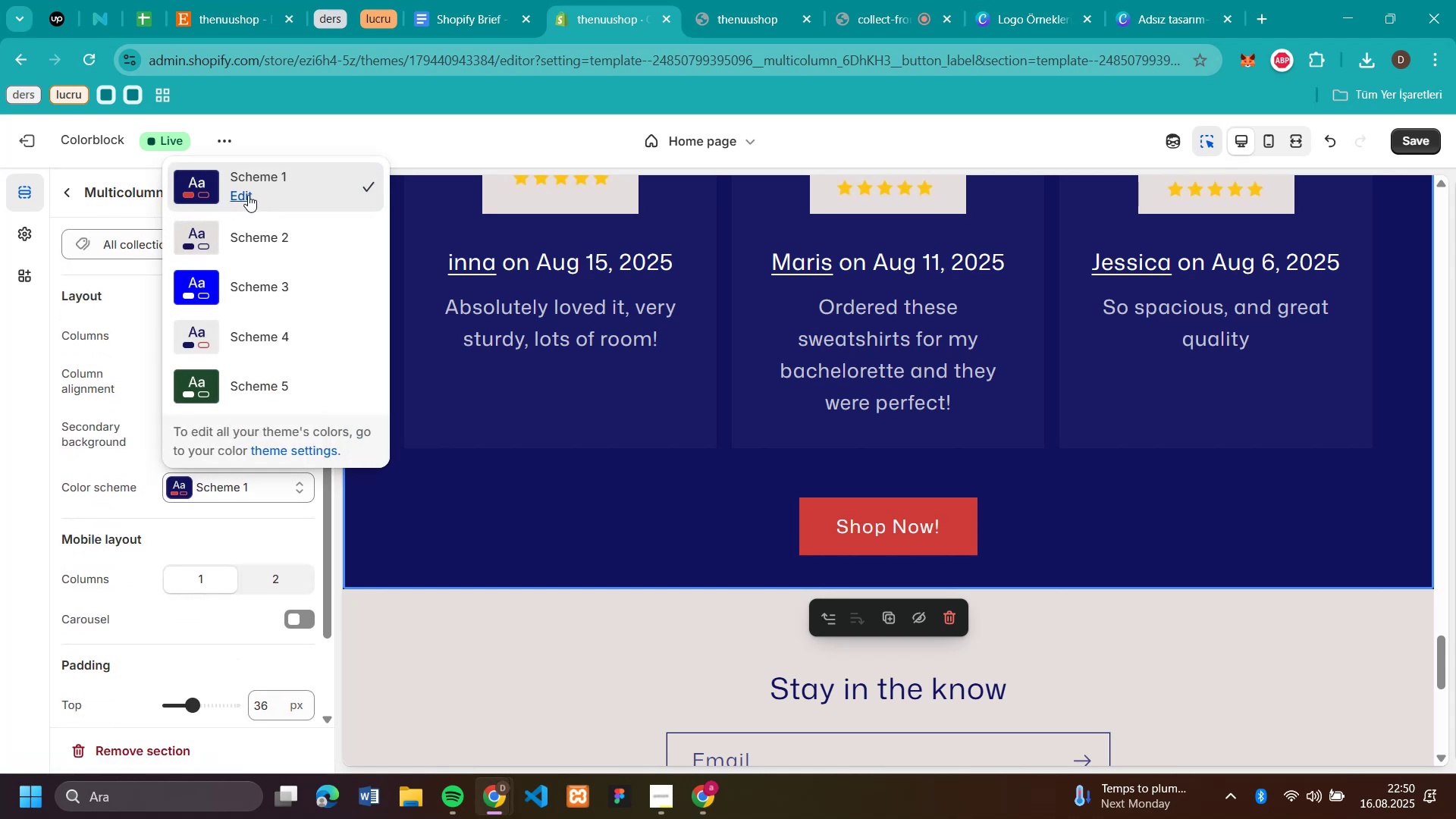 
left_click([248, 195])
 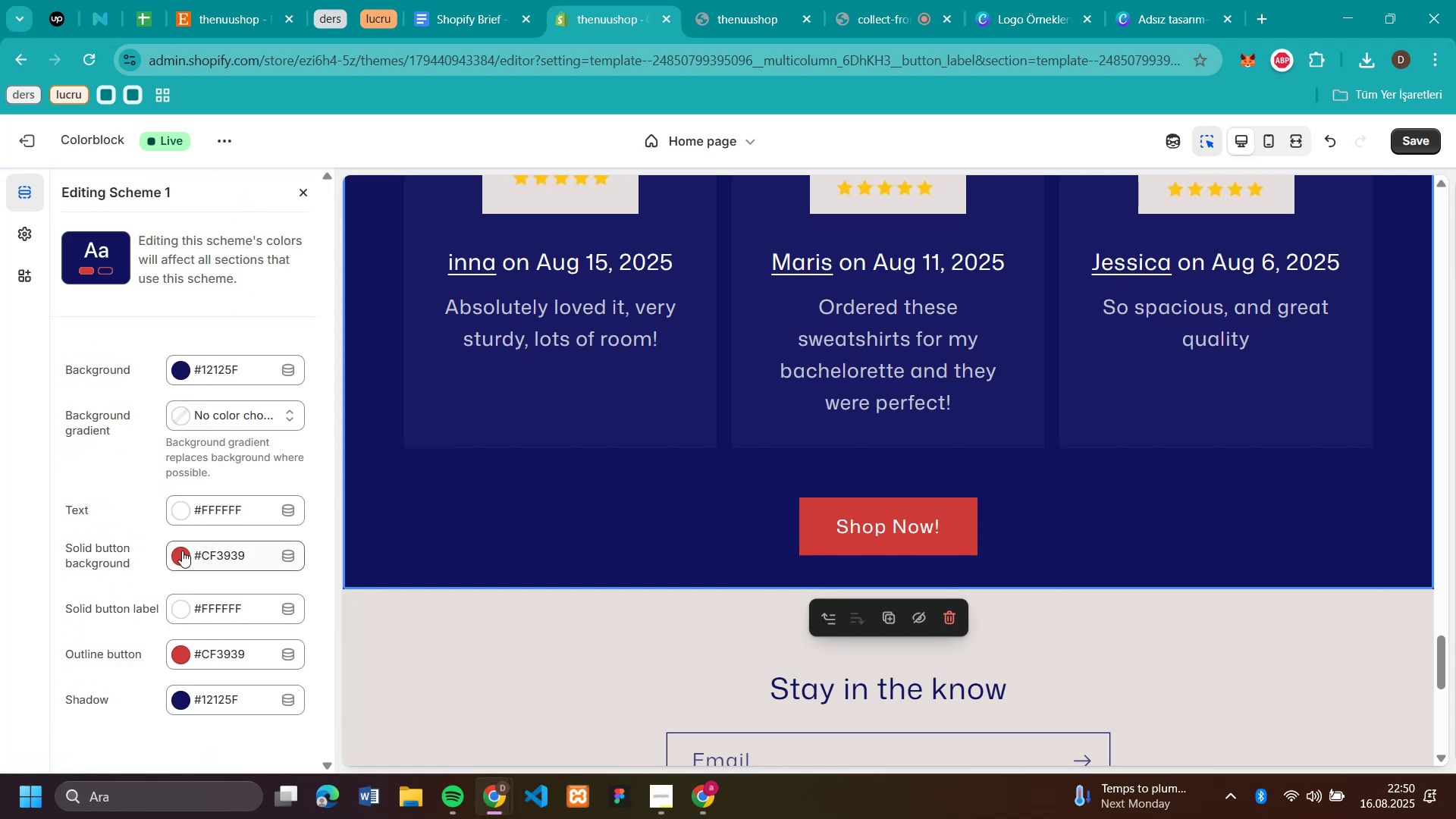 
left_click([182, 551])
 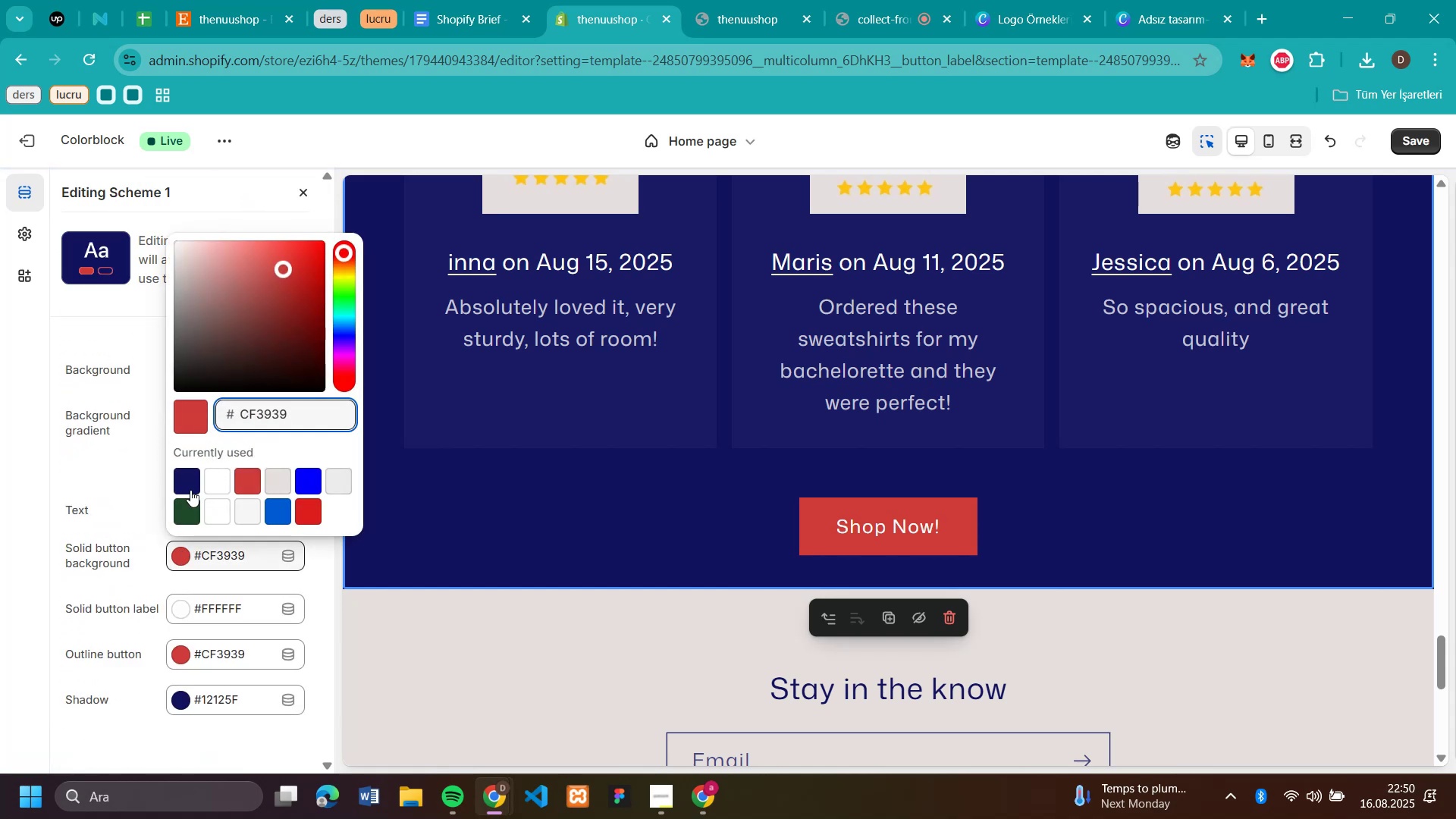 
left_click([192, 501])
 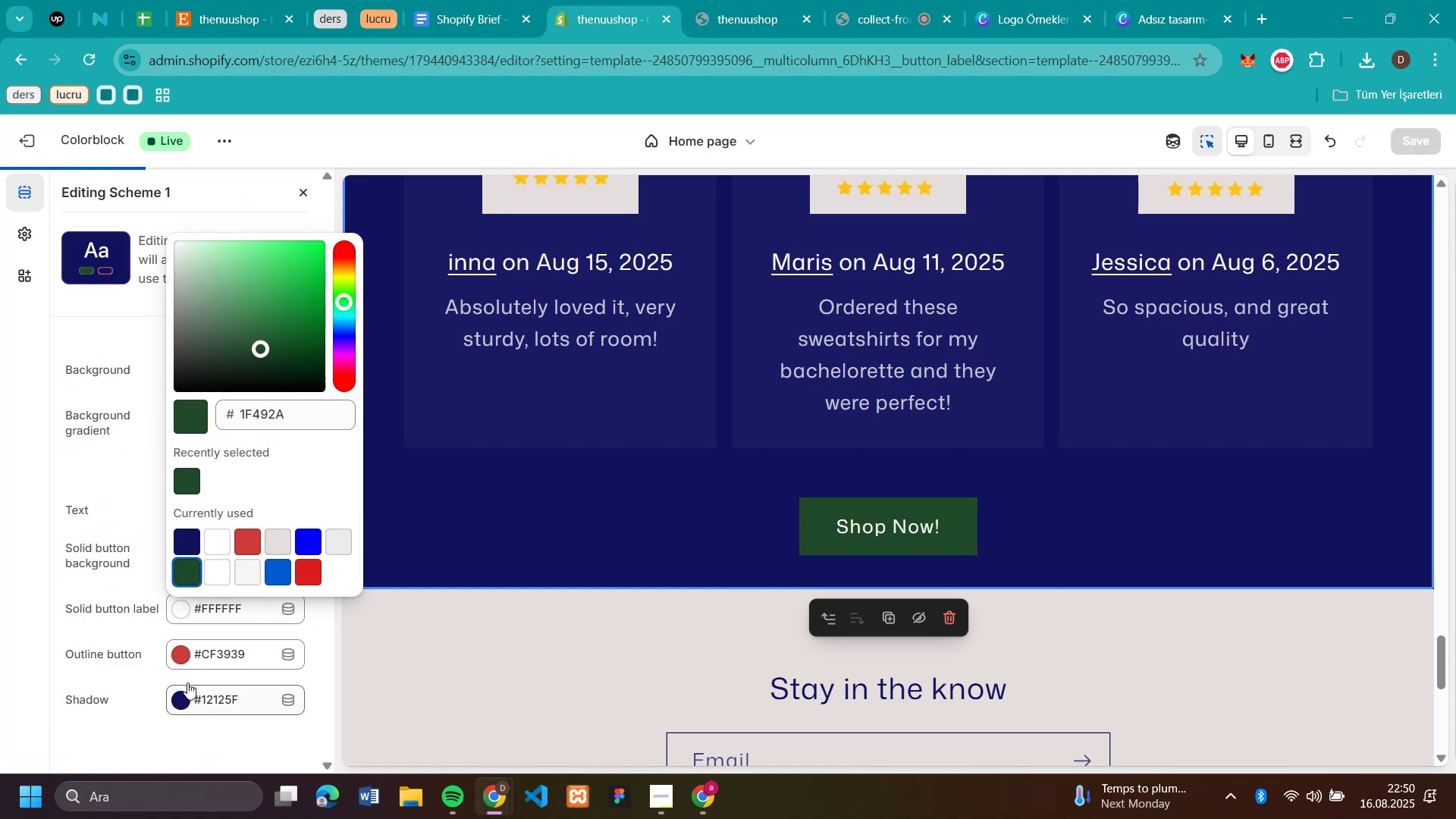 
left_click([187, 655])
 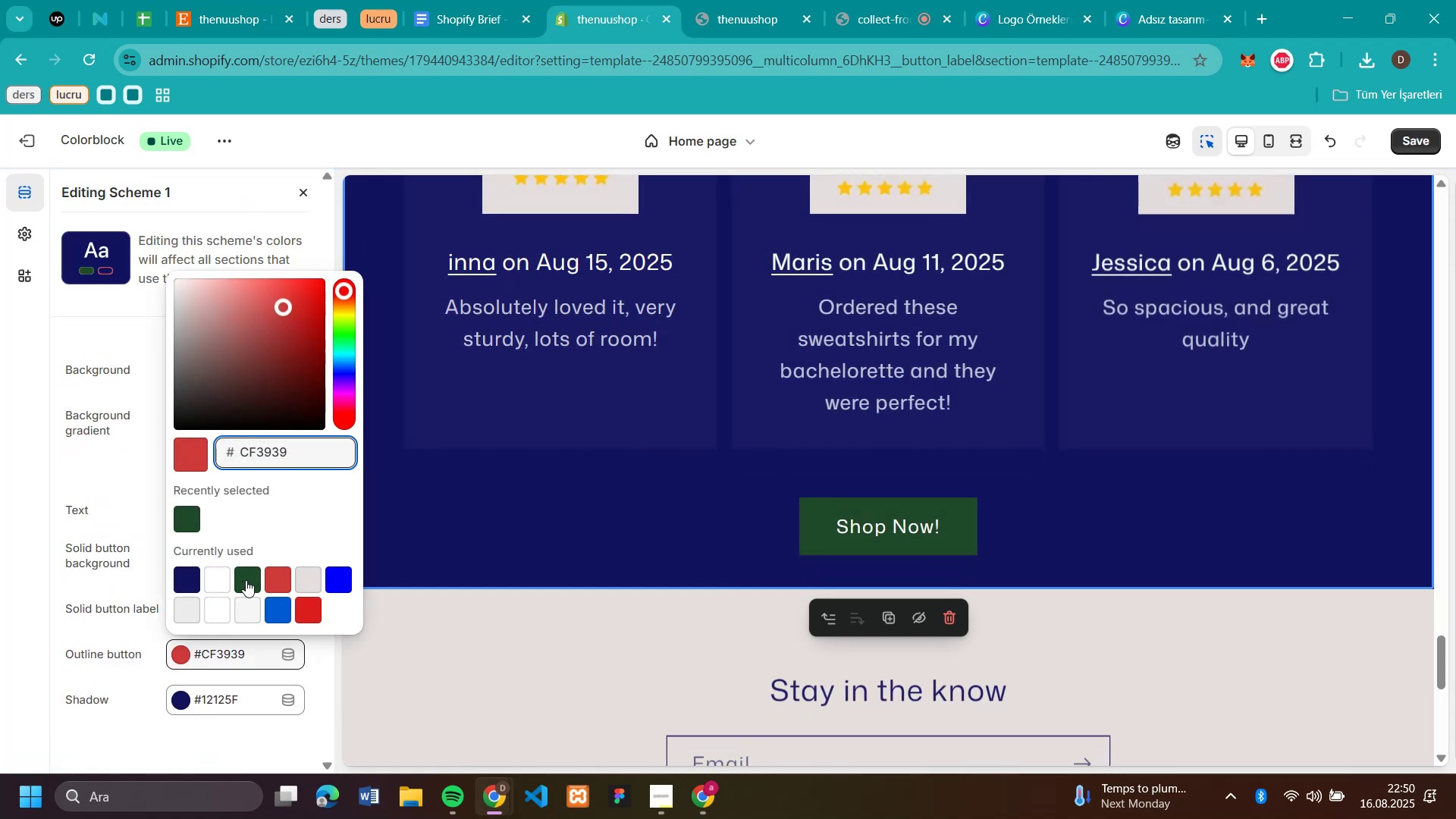 
left_click([248, 580])
 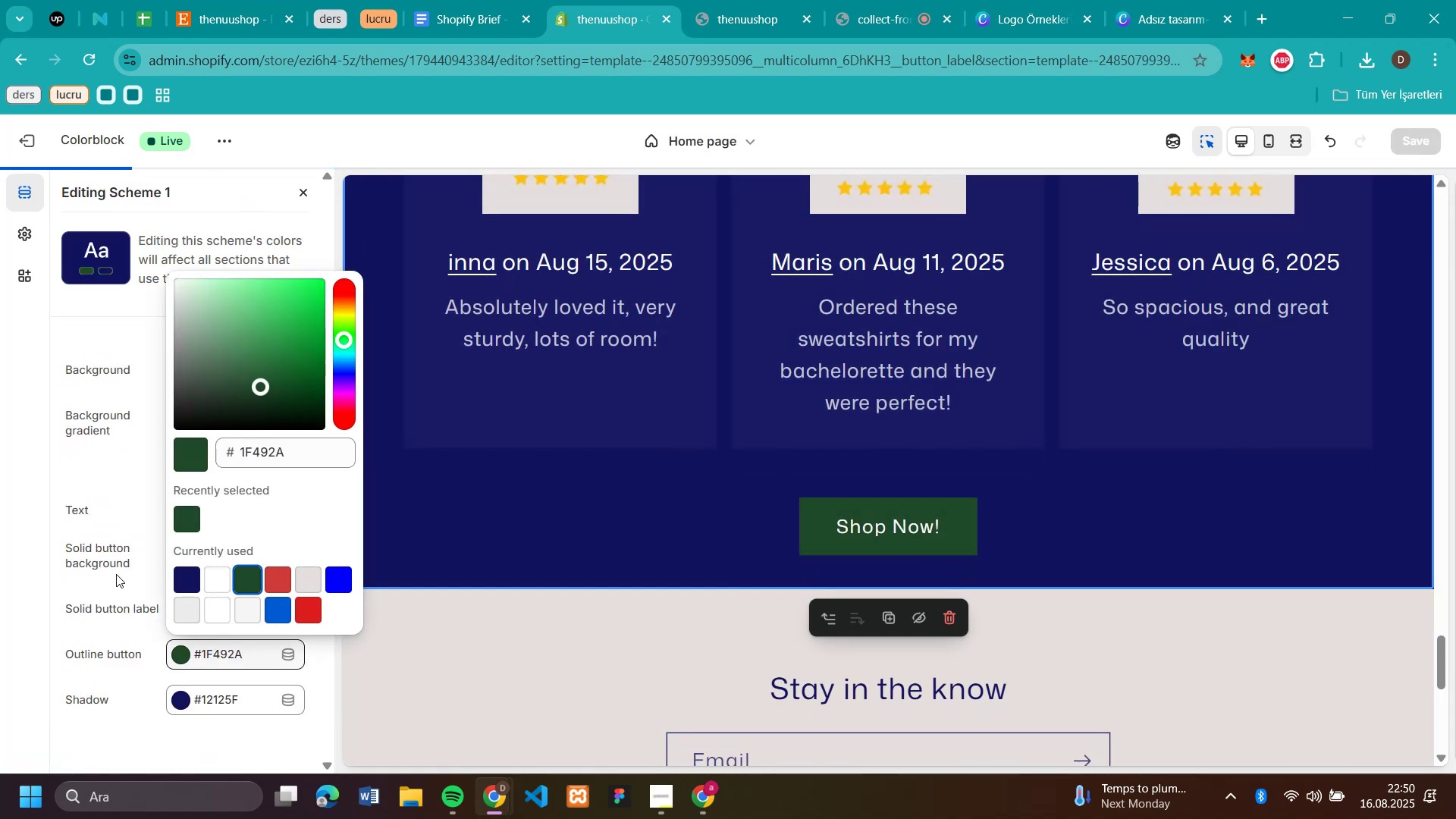 
left_click([113, 575])
 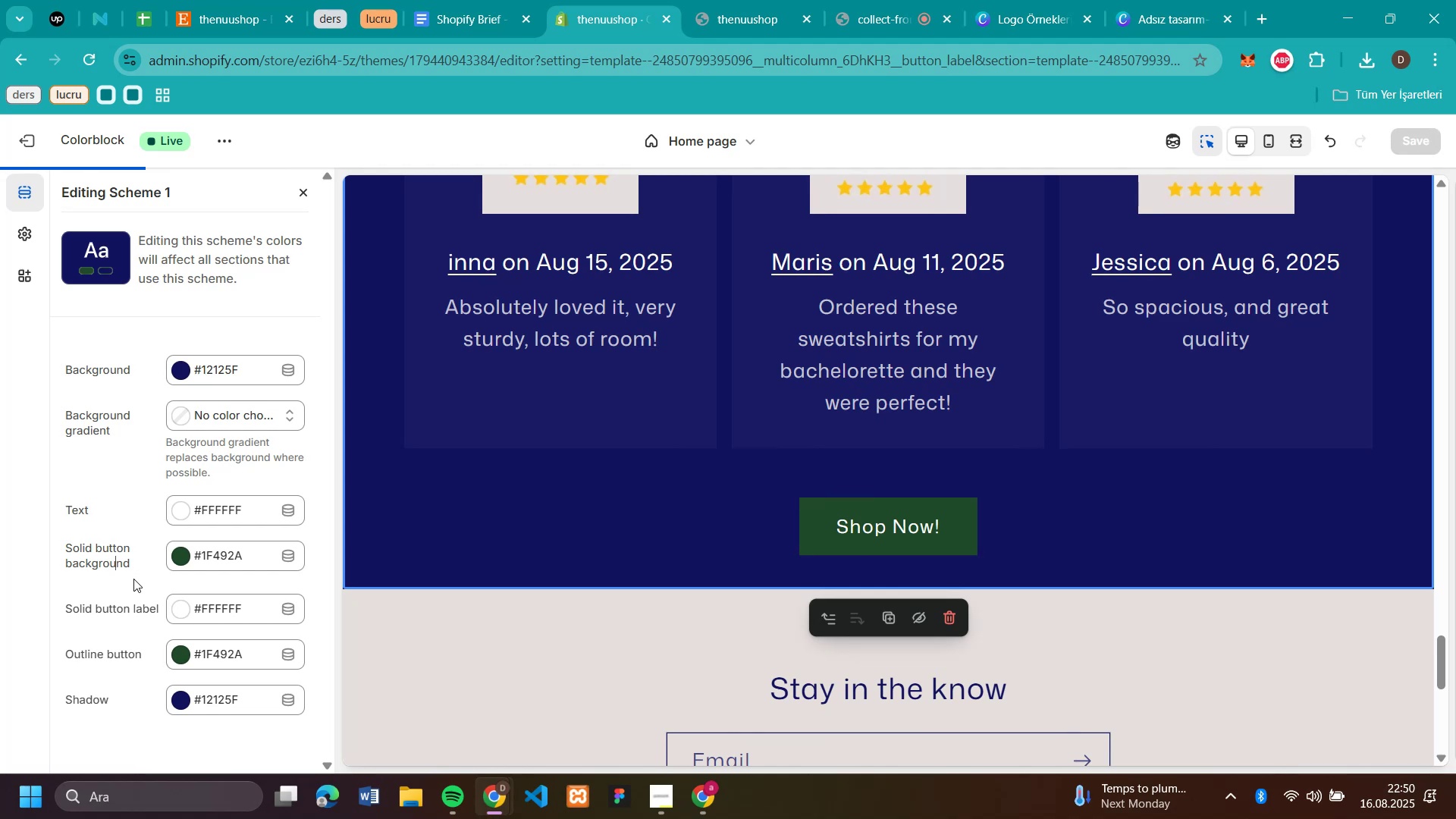 
scroll: coordinate [243, 563], scroll_direction: none, amount: 0.0
 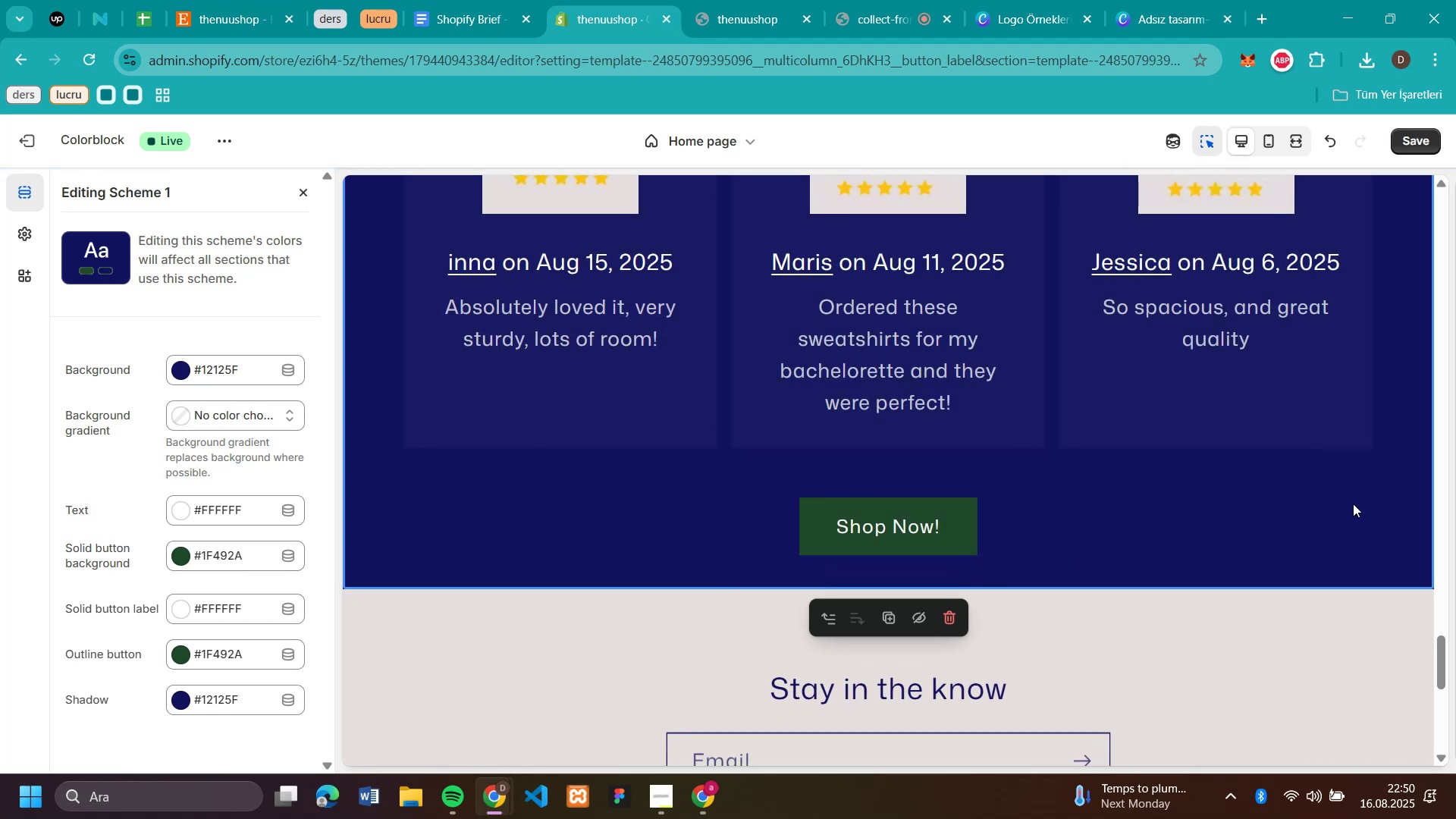 
scroll: coordinate [1170, 470], scroll_direction: up, amount: 1.0
 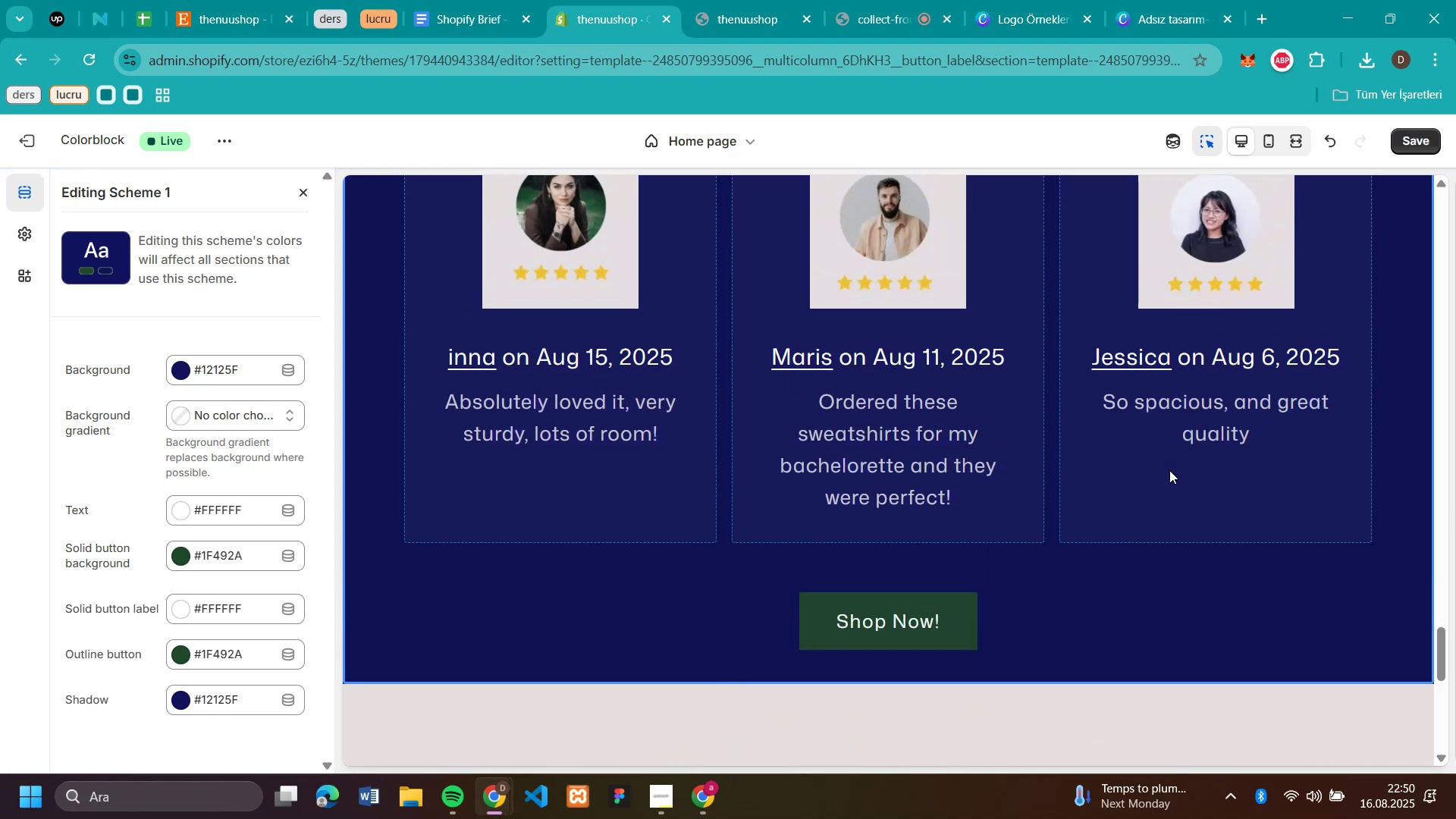 
scroll: coordinate [1270, 526], scroll_direction: down, amount: 6.0
 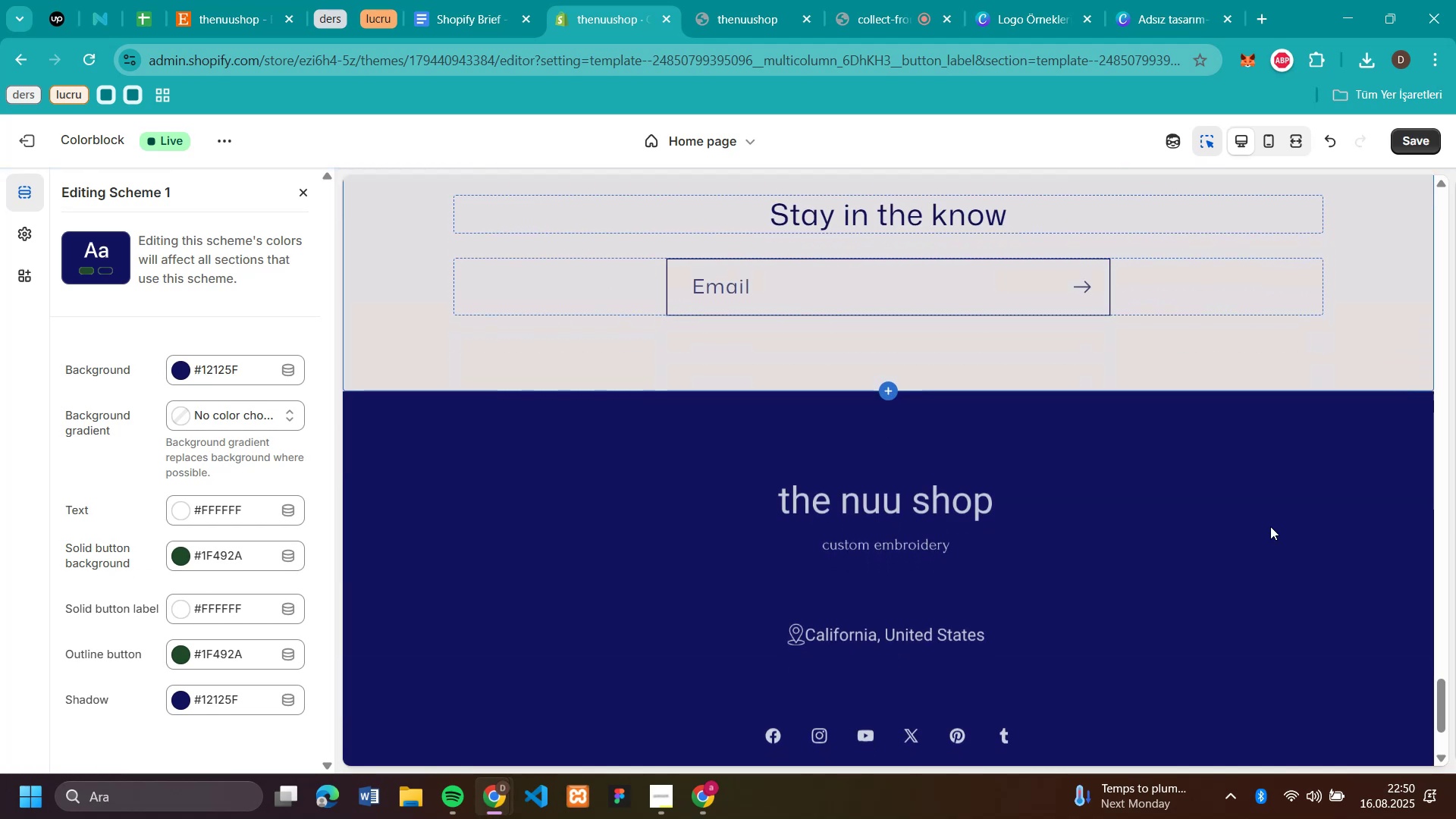 
scroll: coordinate [749, 488], scroll_direction: up, amount: 61.0
 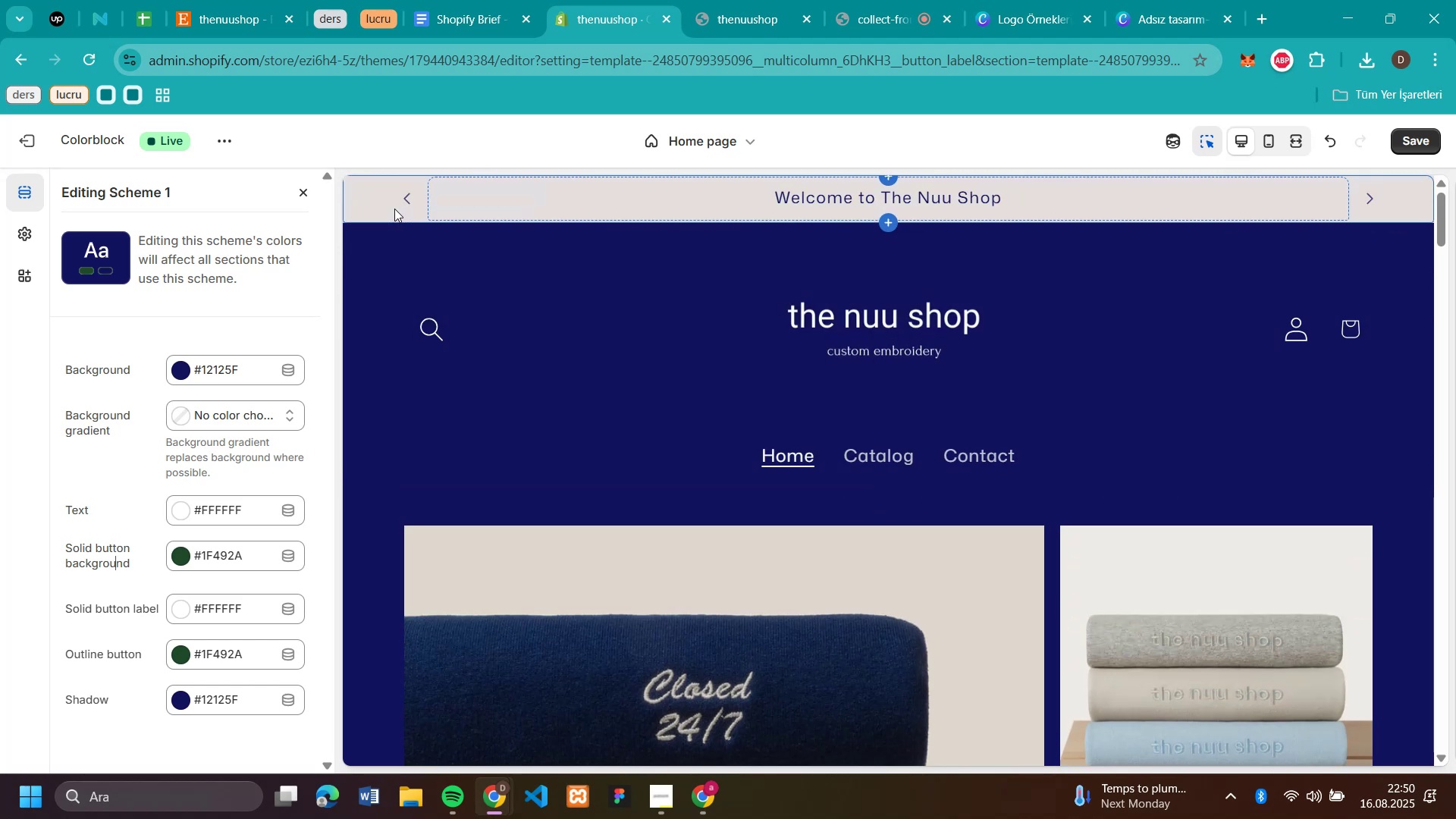 
left_click([392, 208])
 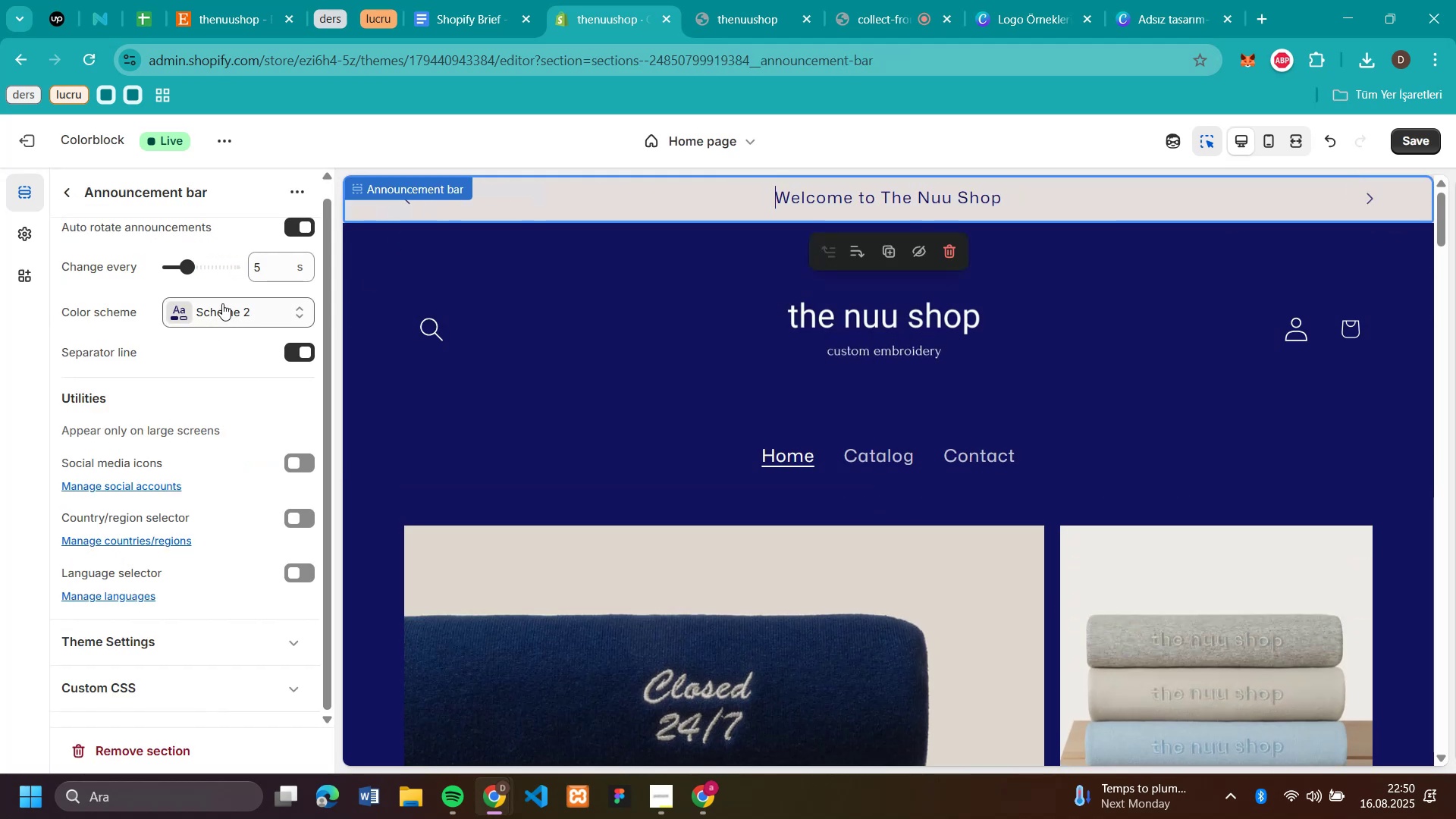 
left_click([222, 303])
 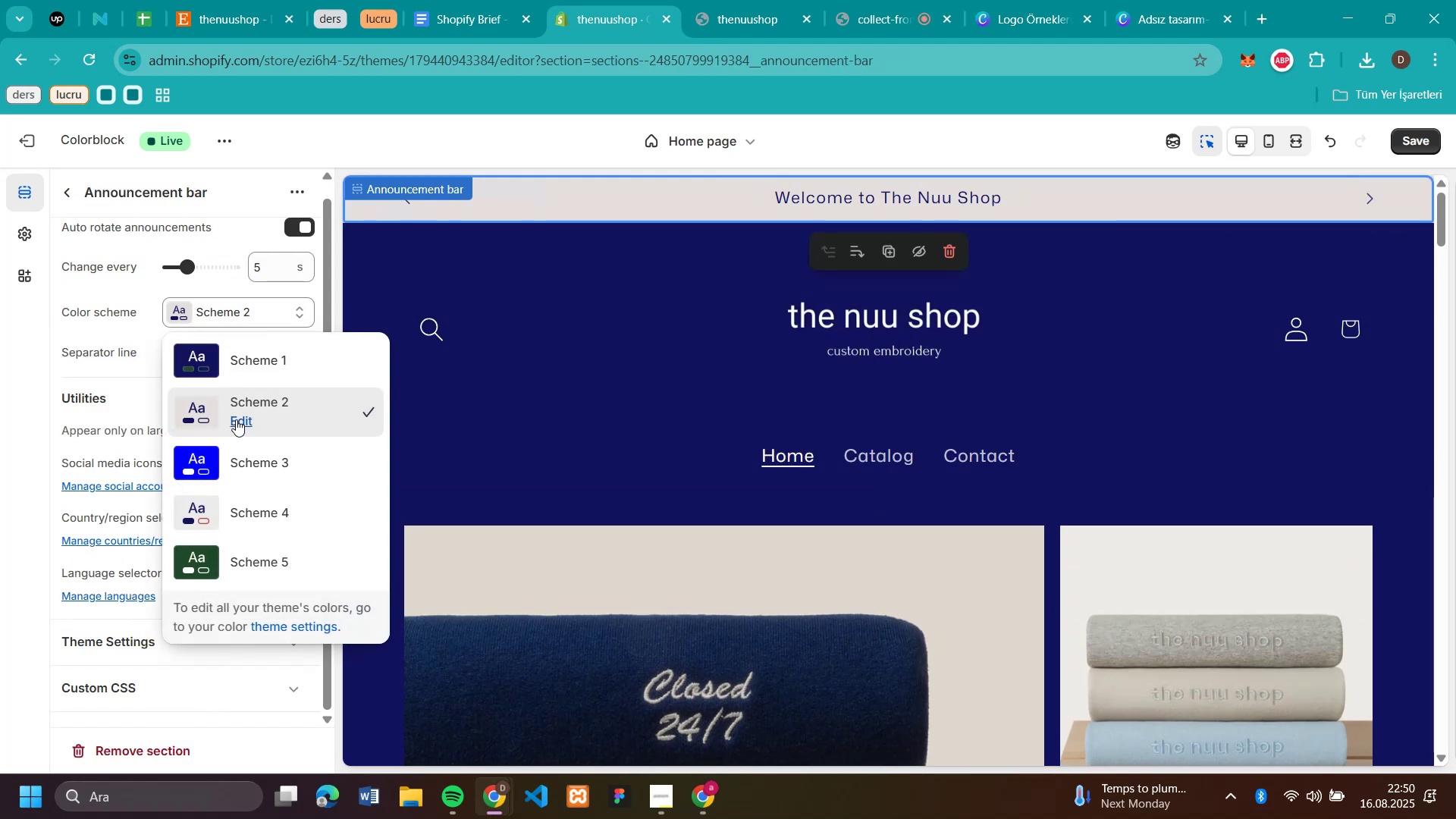 
left_click([236, 420])
 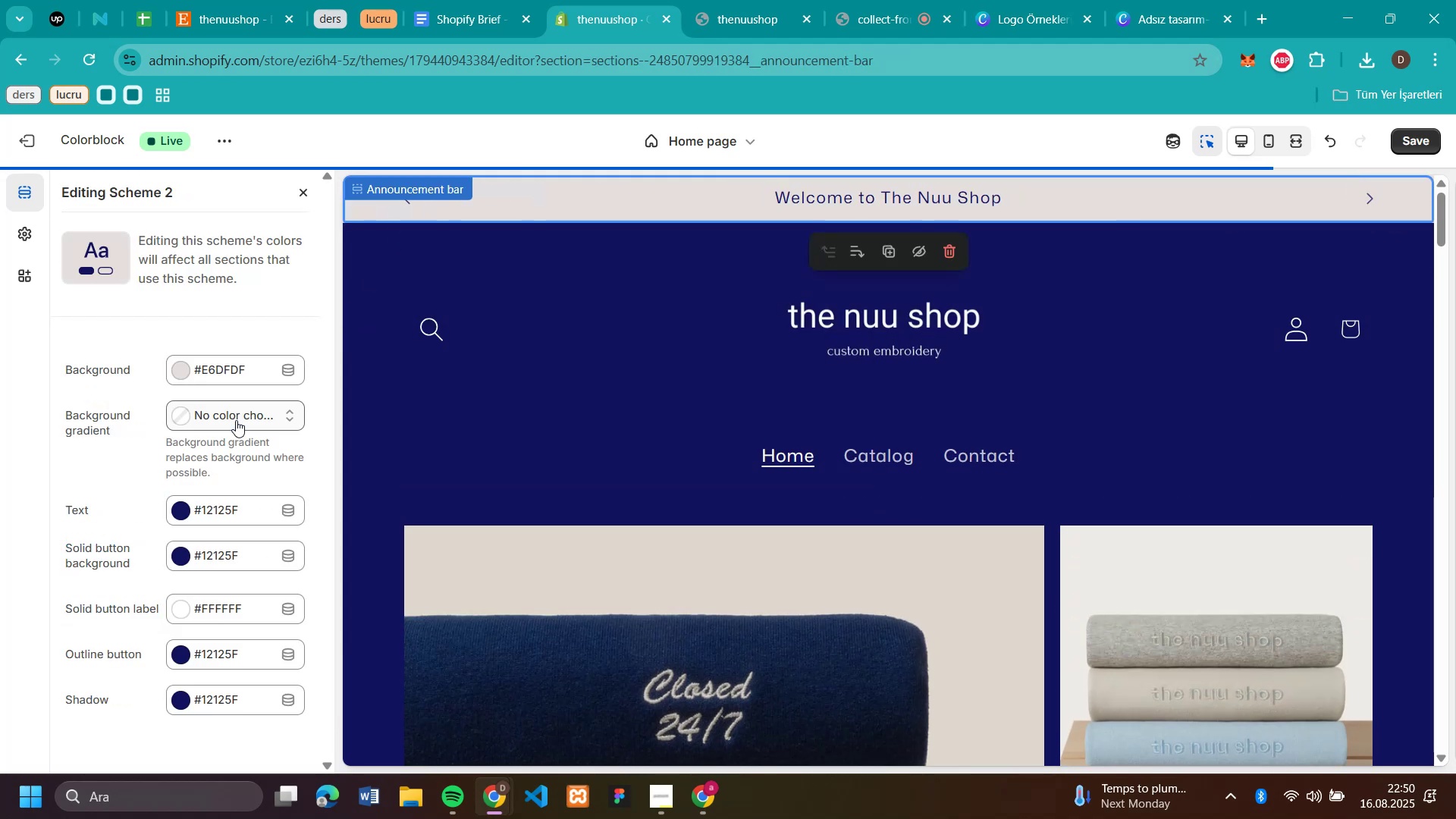 
scroll: coordinate [250, 428], scroll_direction: down, amount: 4.0
 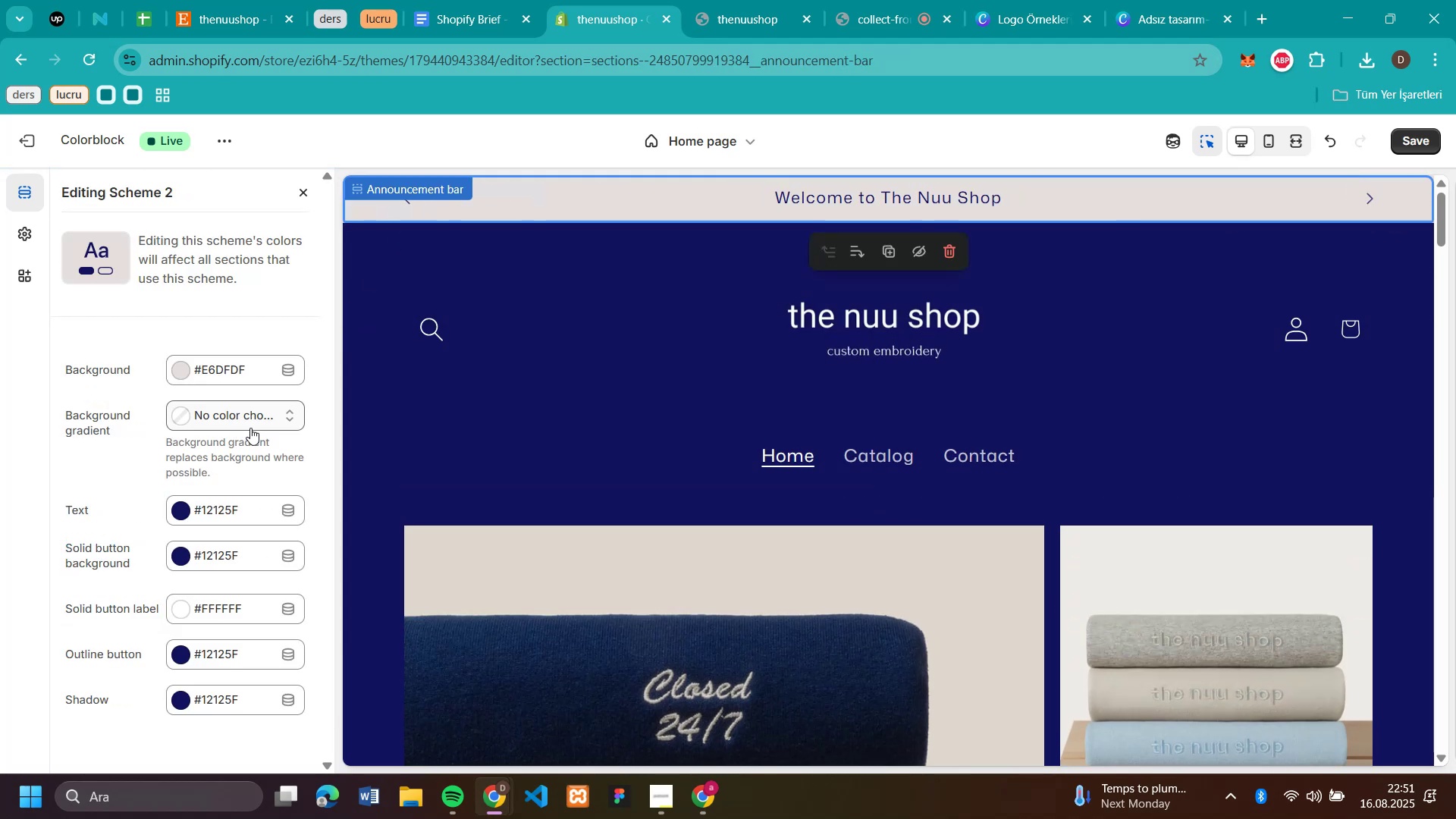 
scroll: coordinate [250, 428], scroll_direction: up, amount: 2.0
 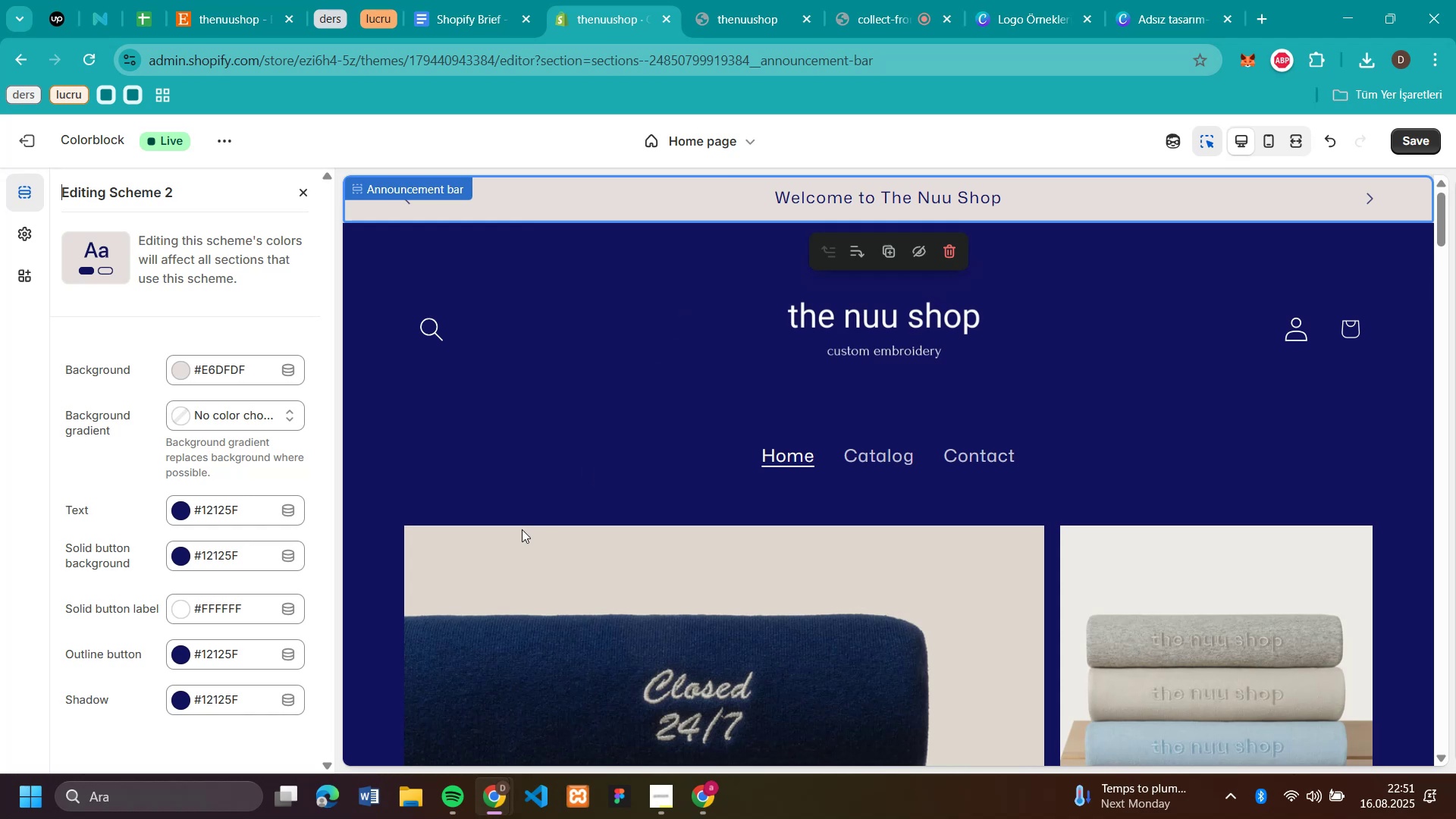 
wait(5.28)
 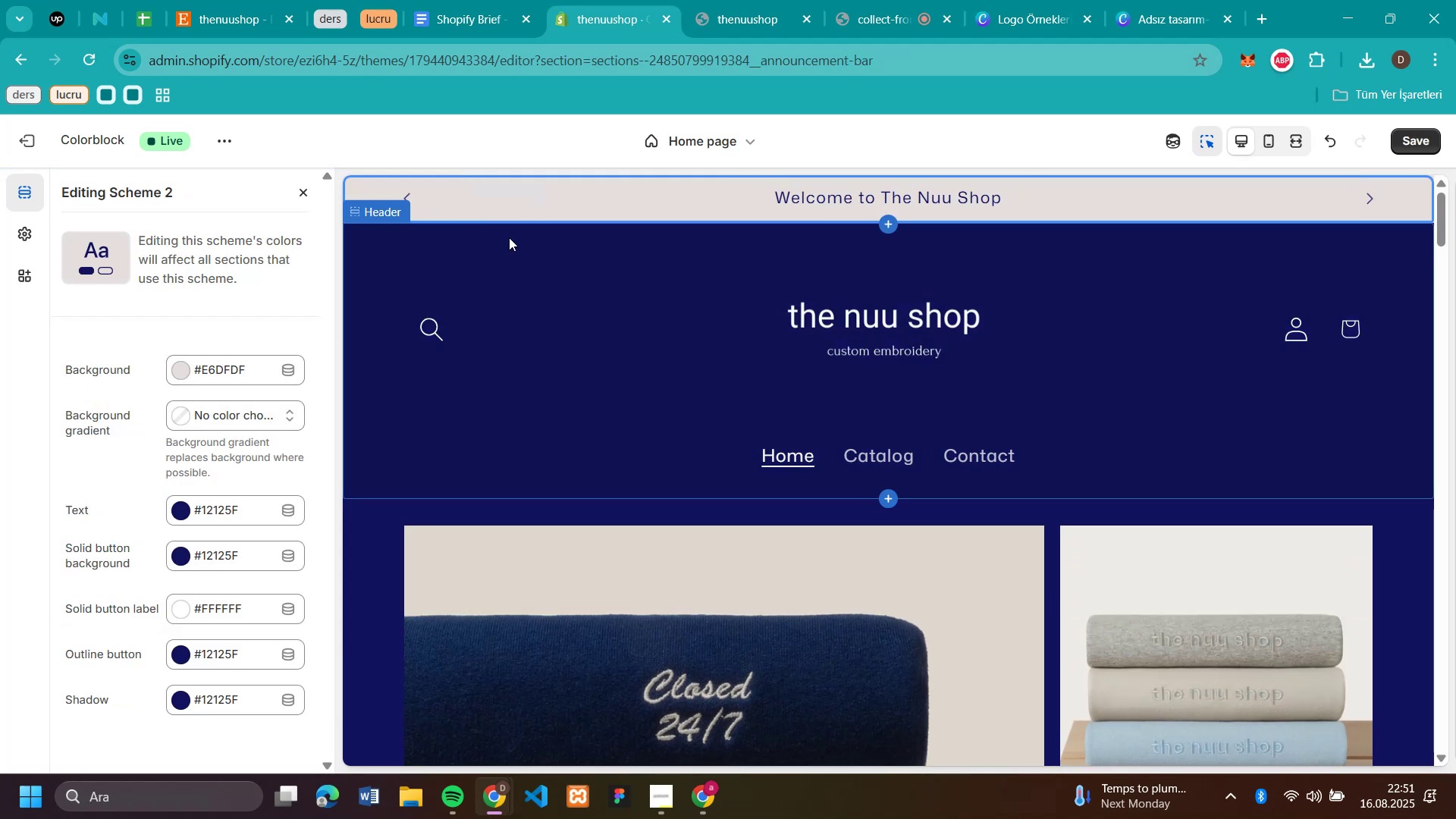 
left_click([435, 441])
 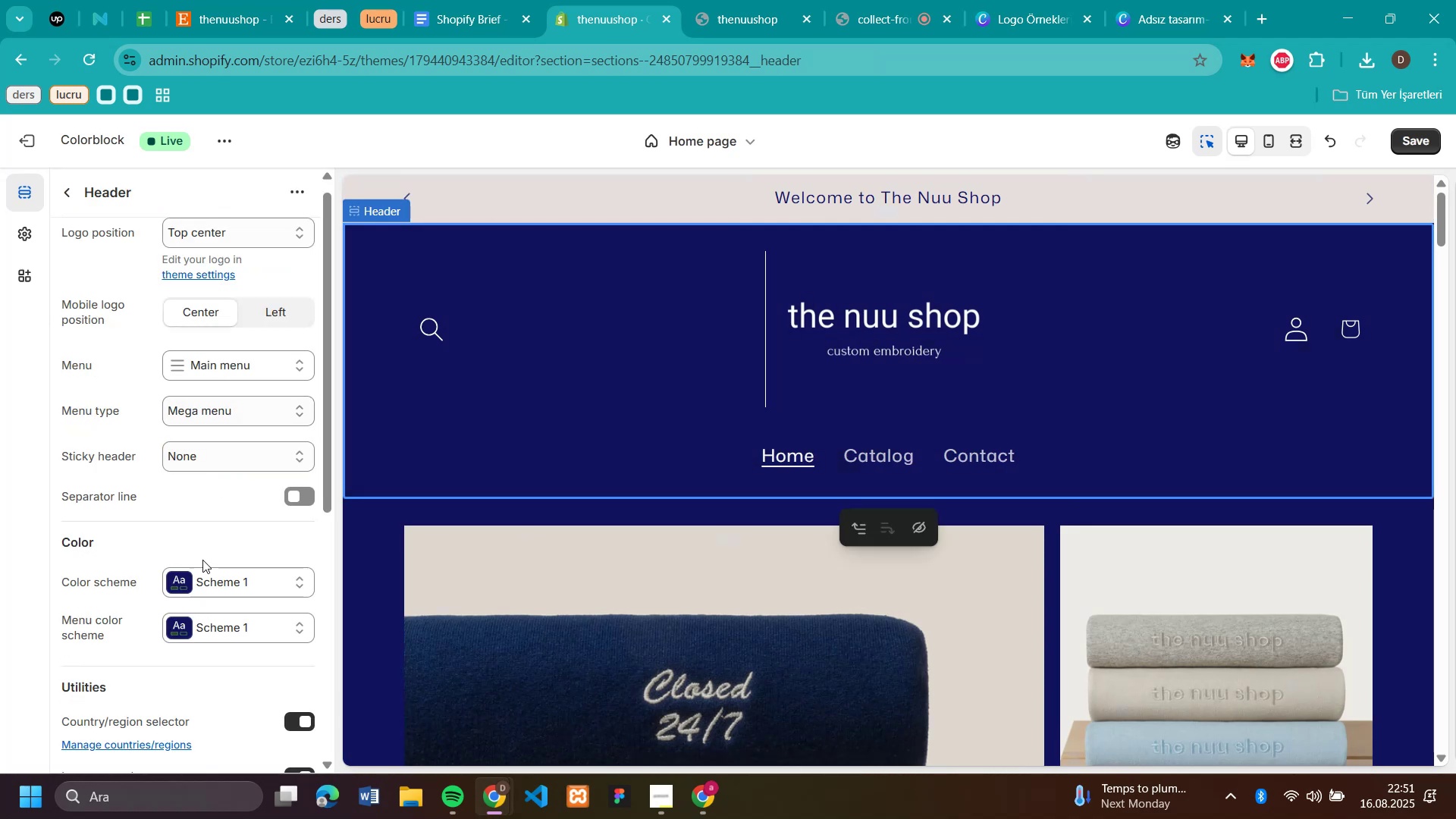 
left_click([208, 571])
 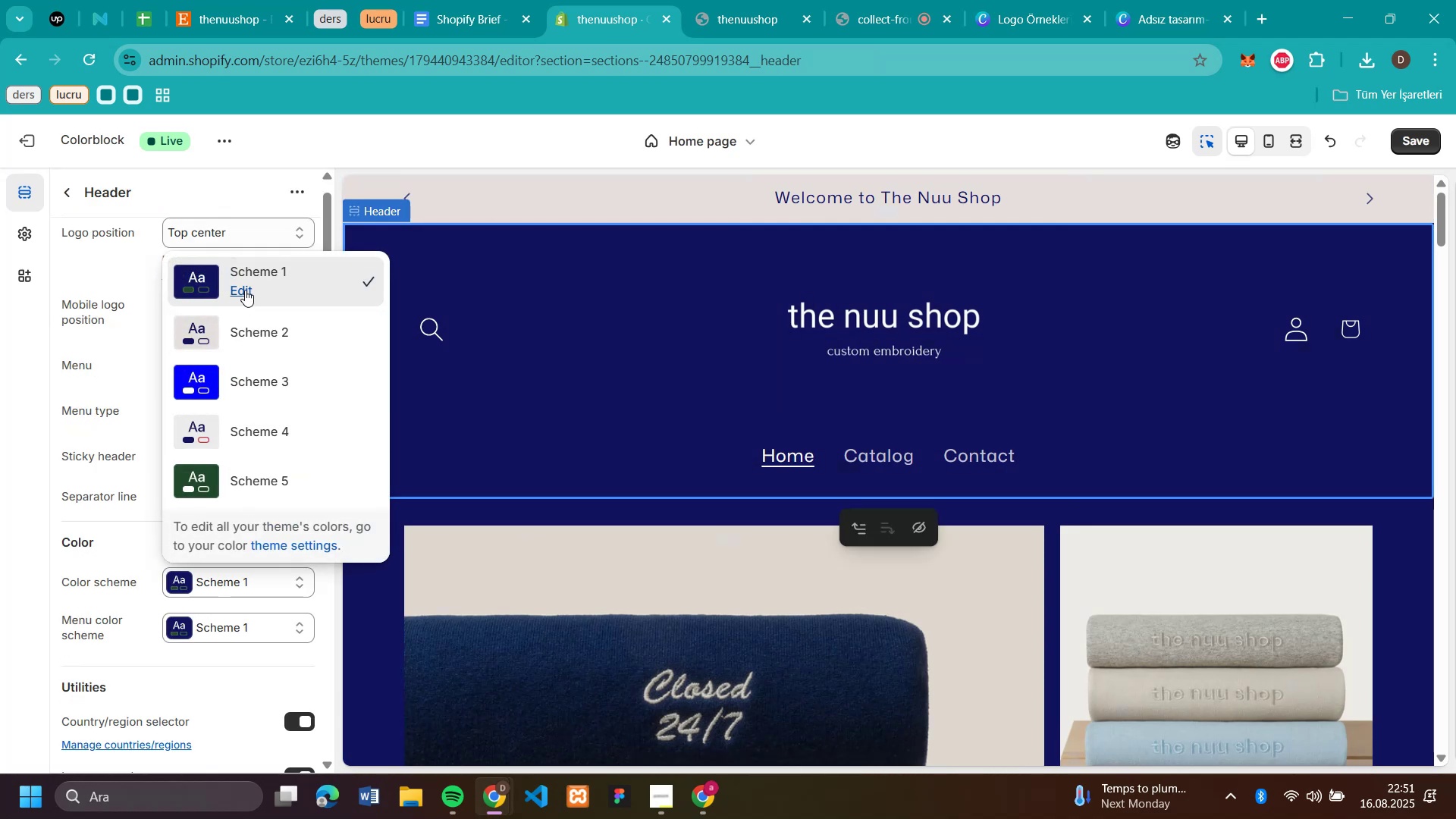 
left_click([245, 290])
 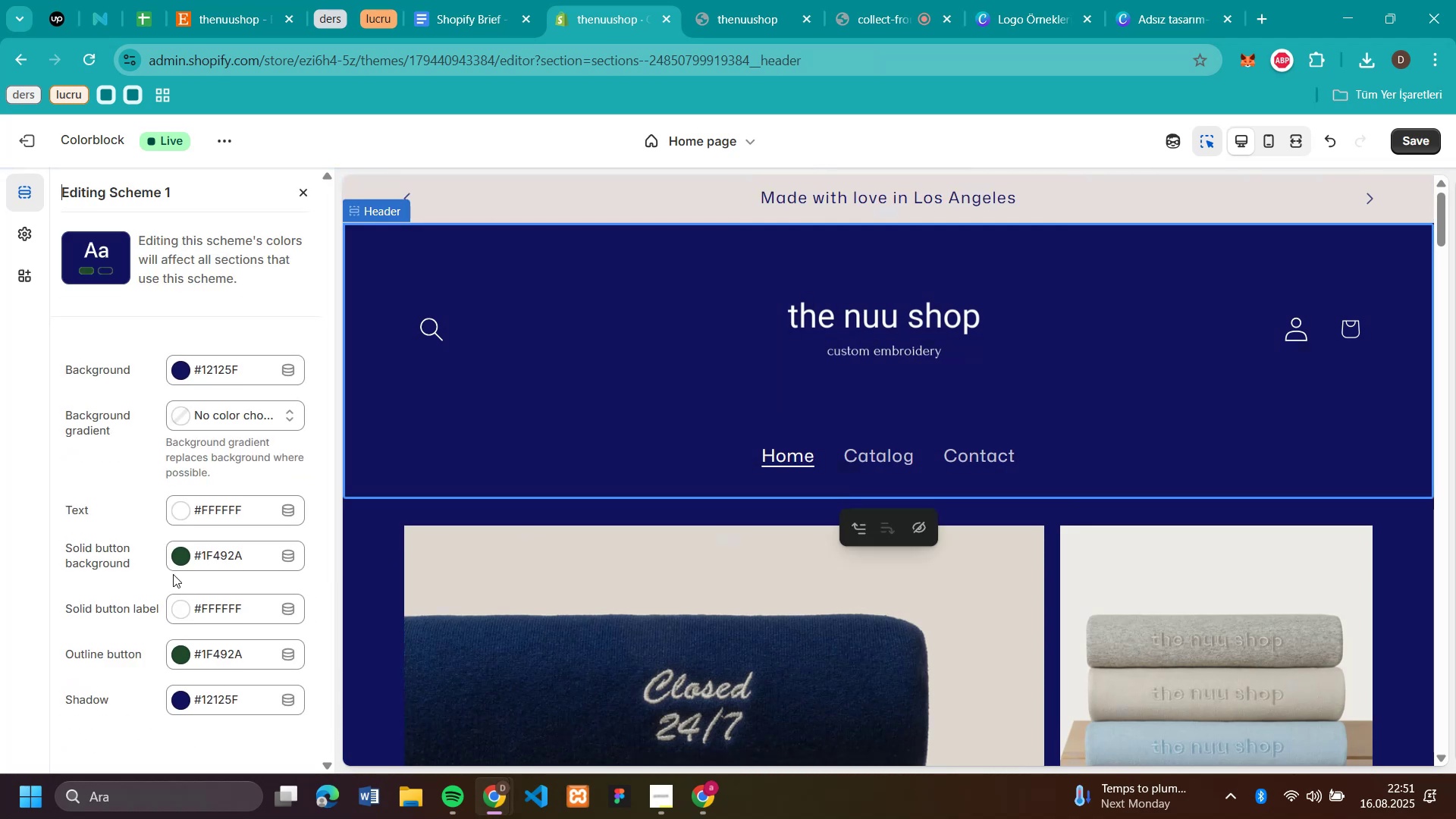 
wait(6.16)
 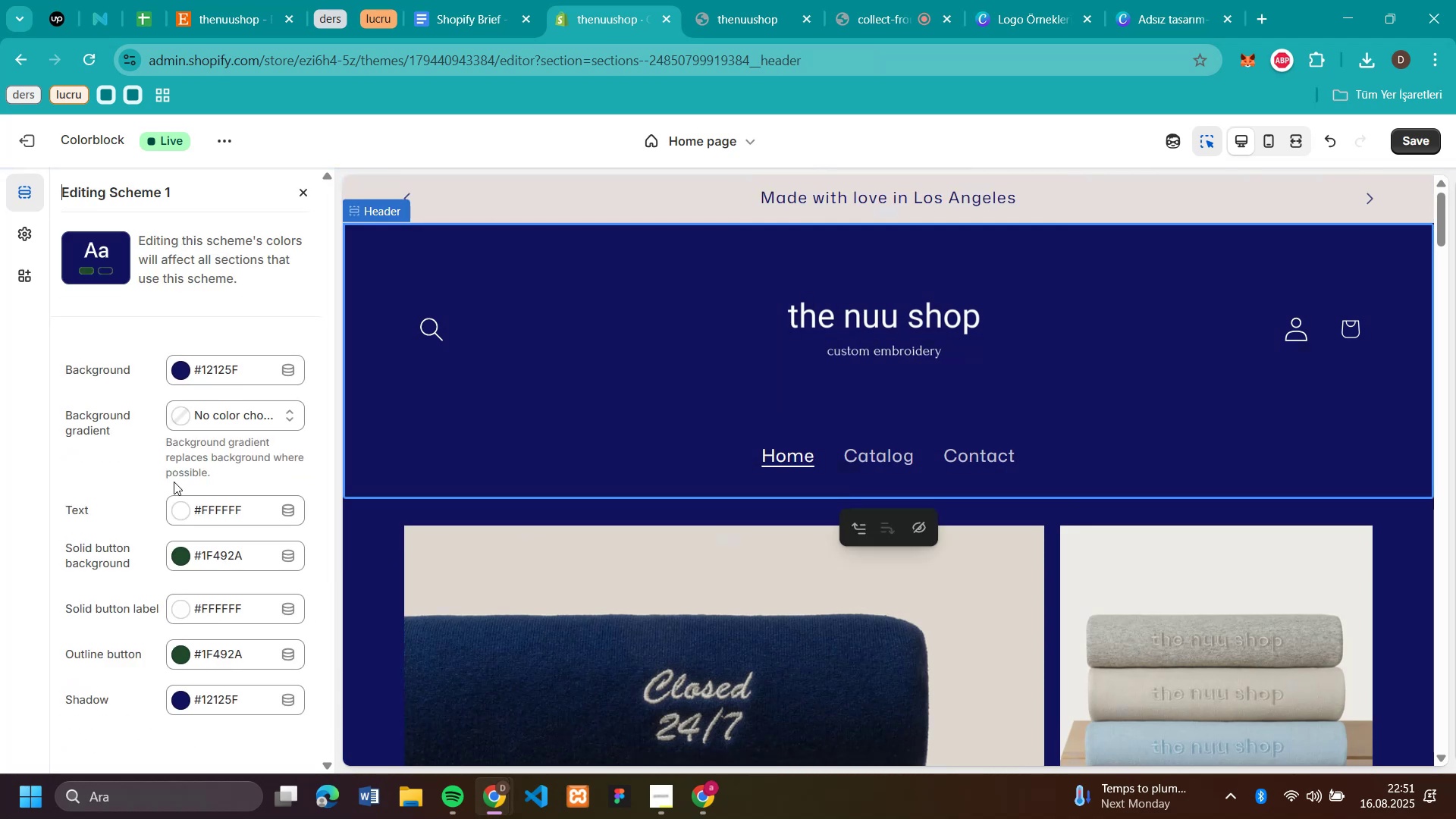 
left_click([180, 551])
 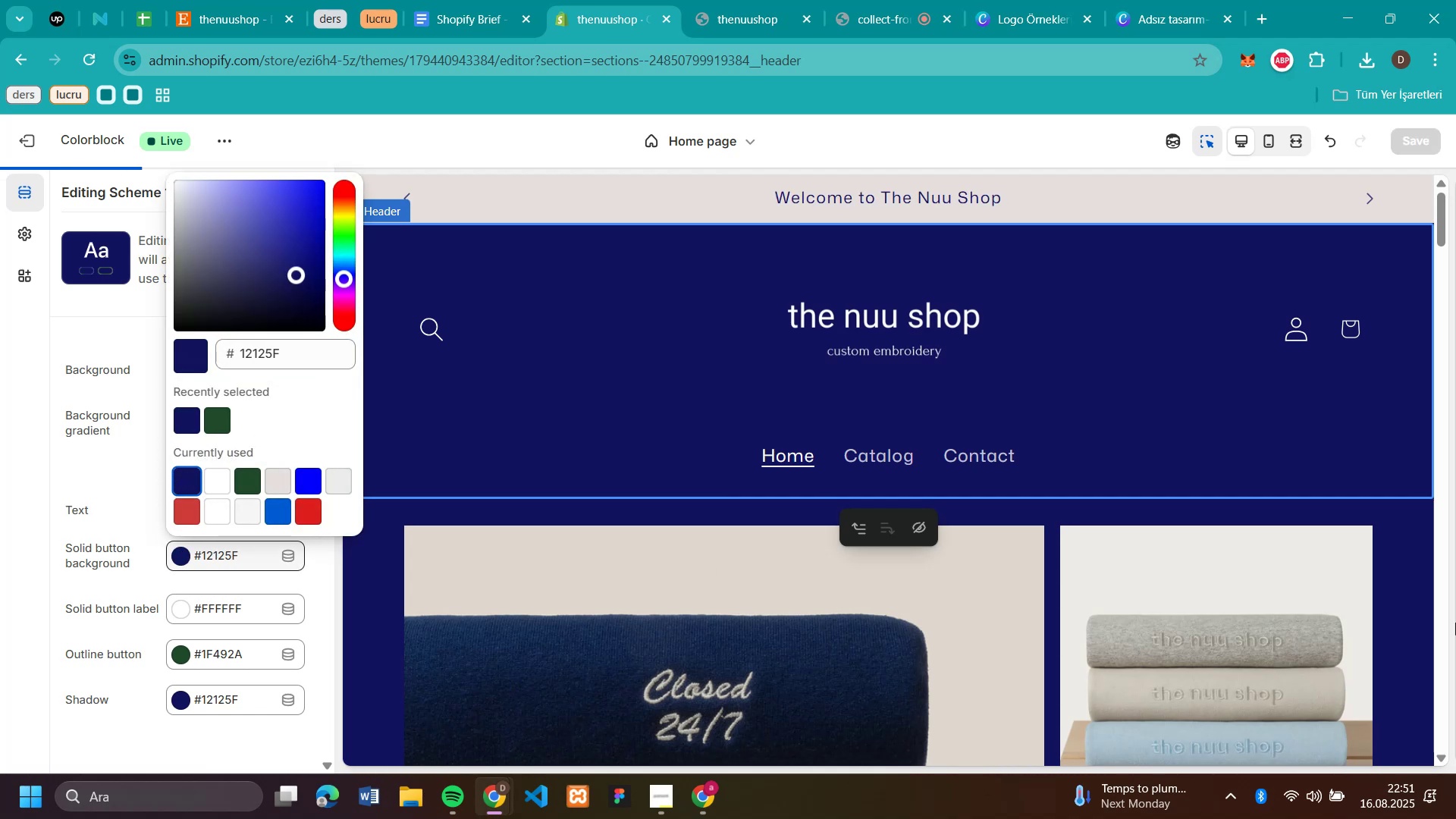 
scroll: coordinate [1185, 595], scroll_direction: down, amount: 16.0
 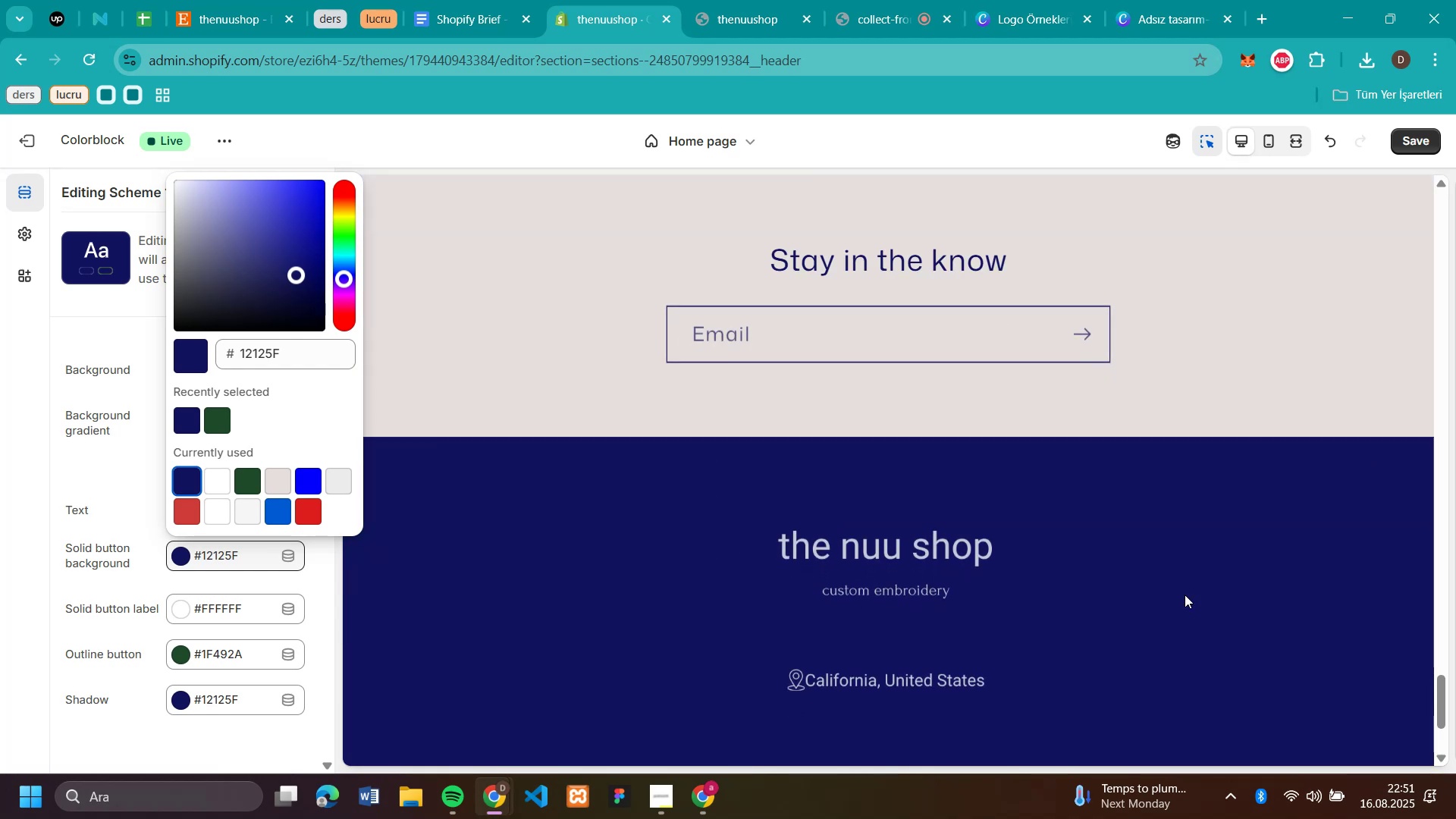 
scroll: coordinate [1185, 595], scroll_direction: up, amount: 4.0
 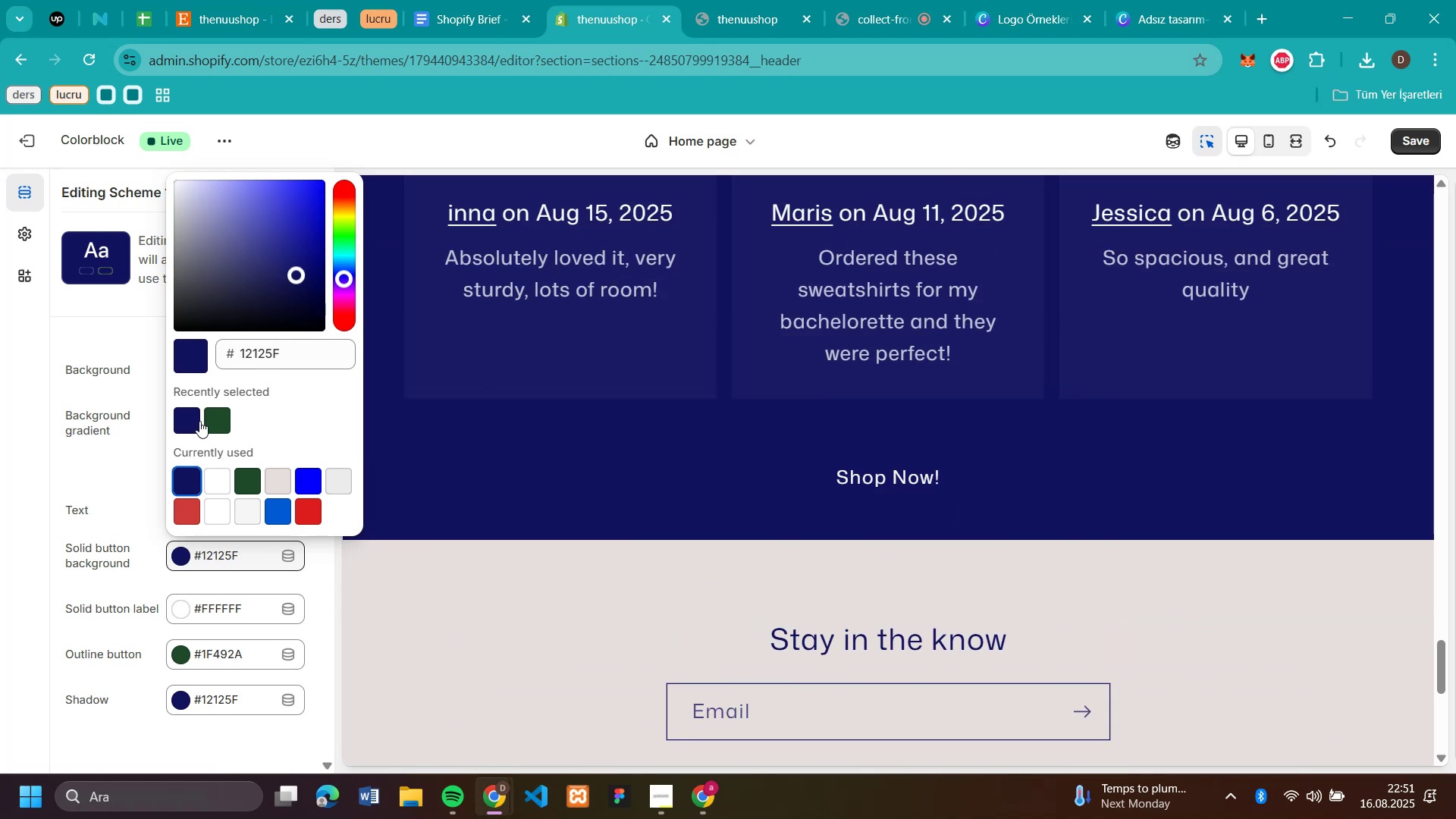 
left_click([216, 421])
 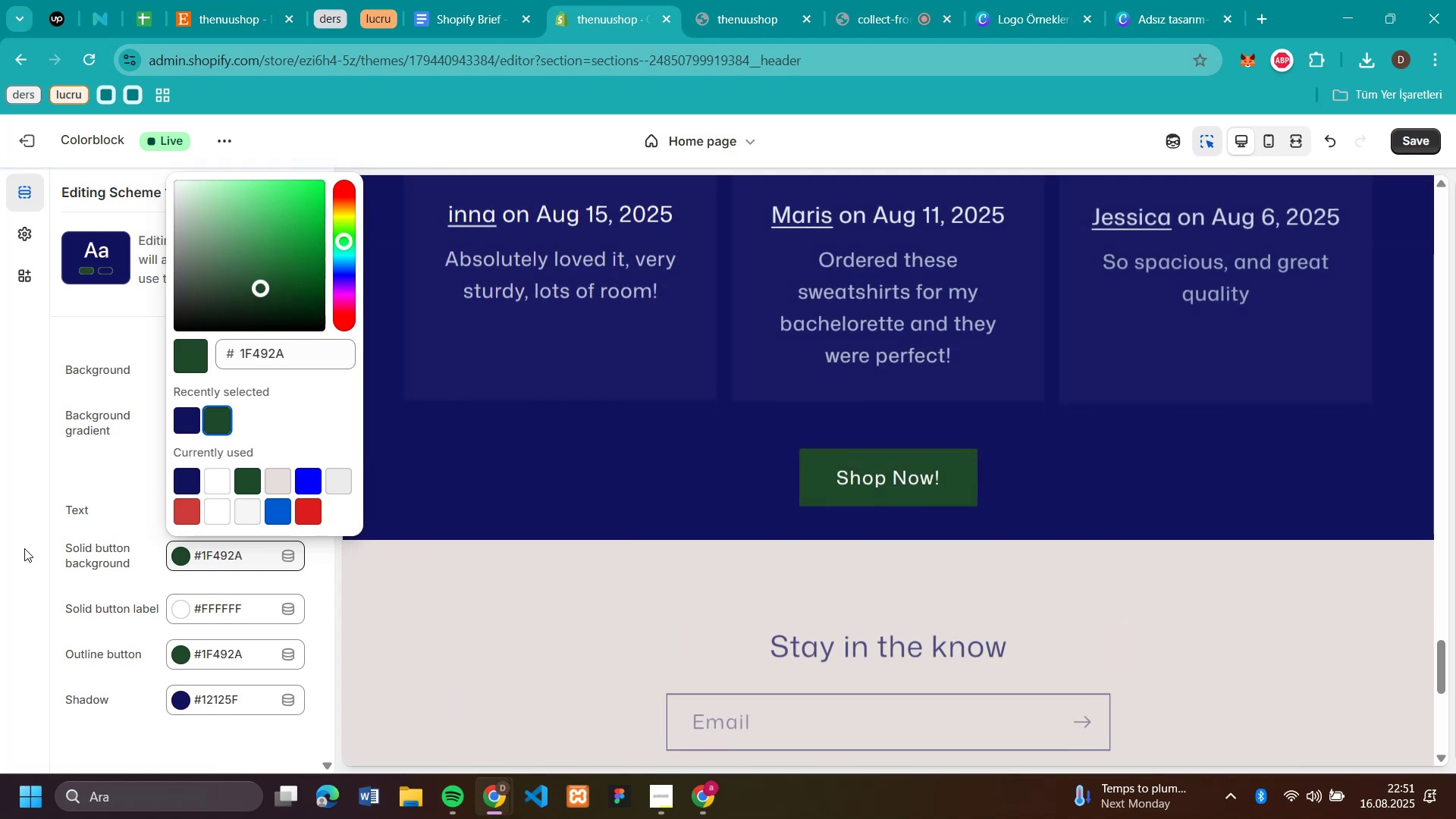 
left_click([24, 548])
 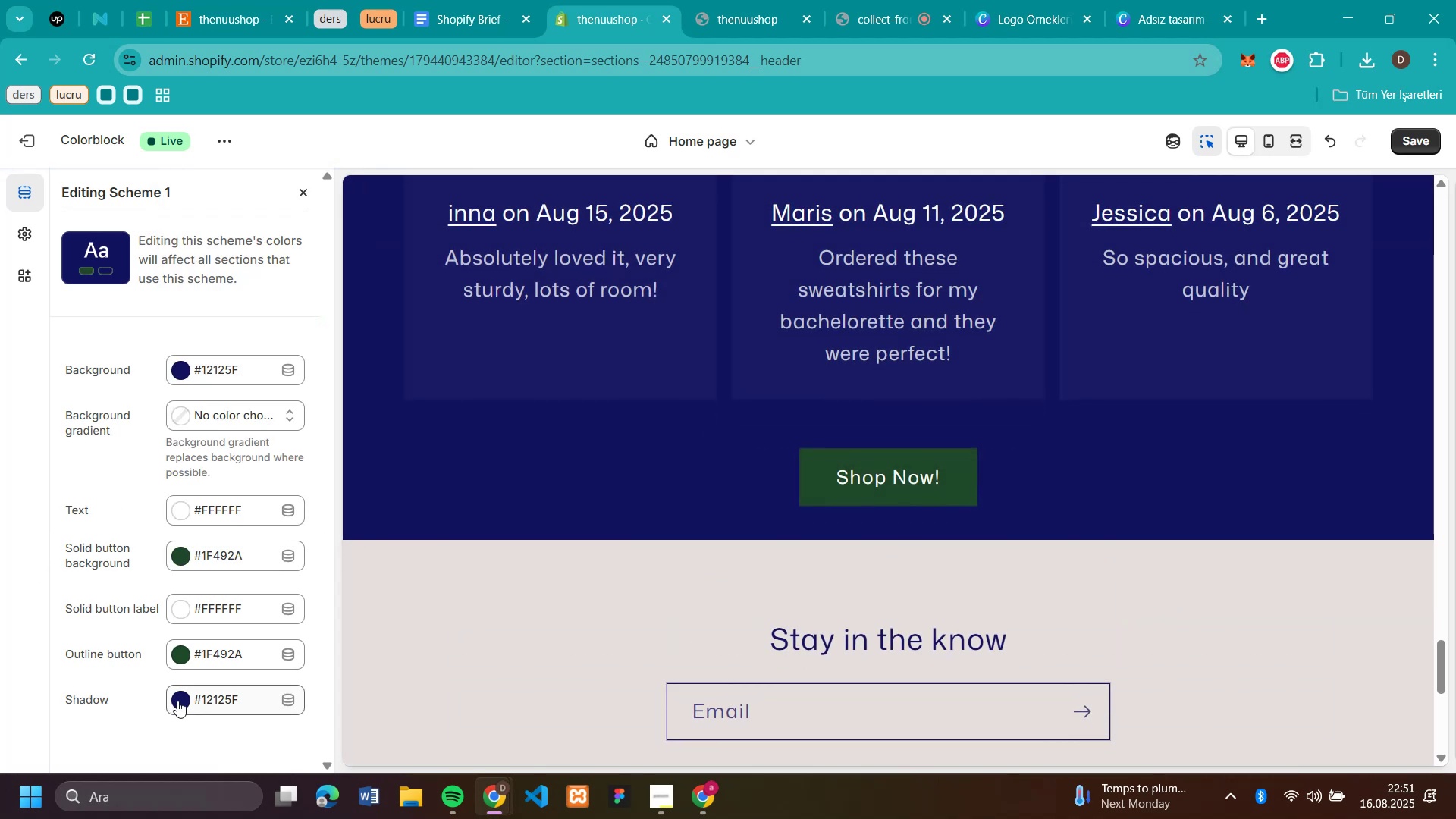 
left_click([178, 701])
 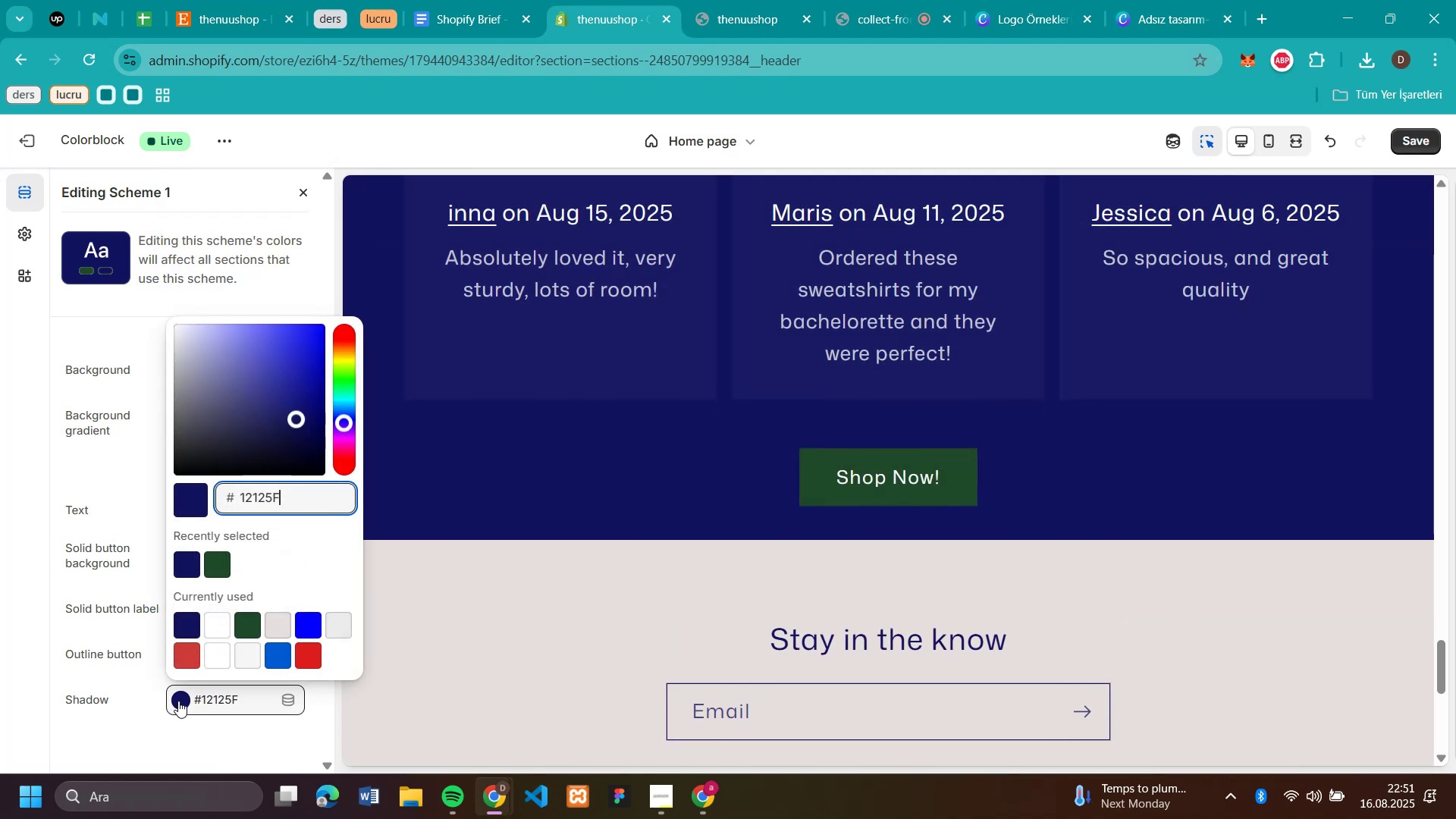 
left_click([178, 701])
 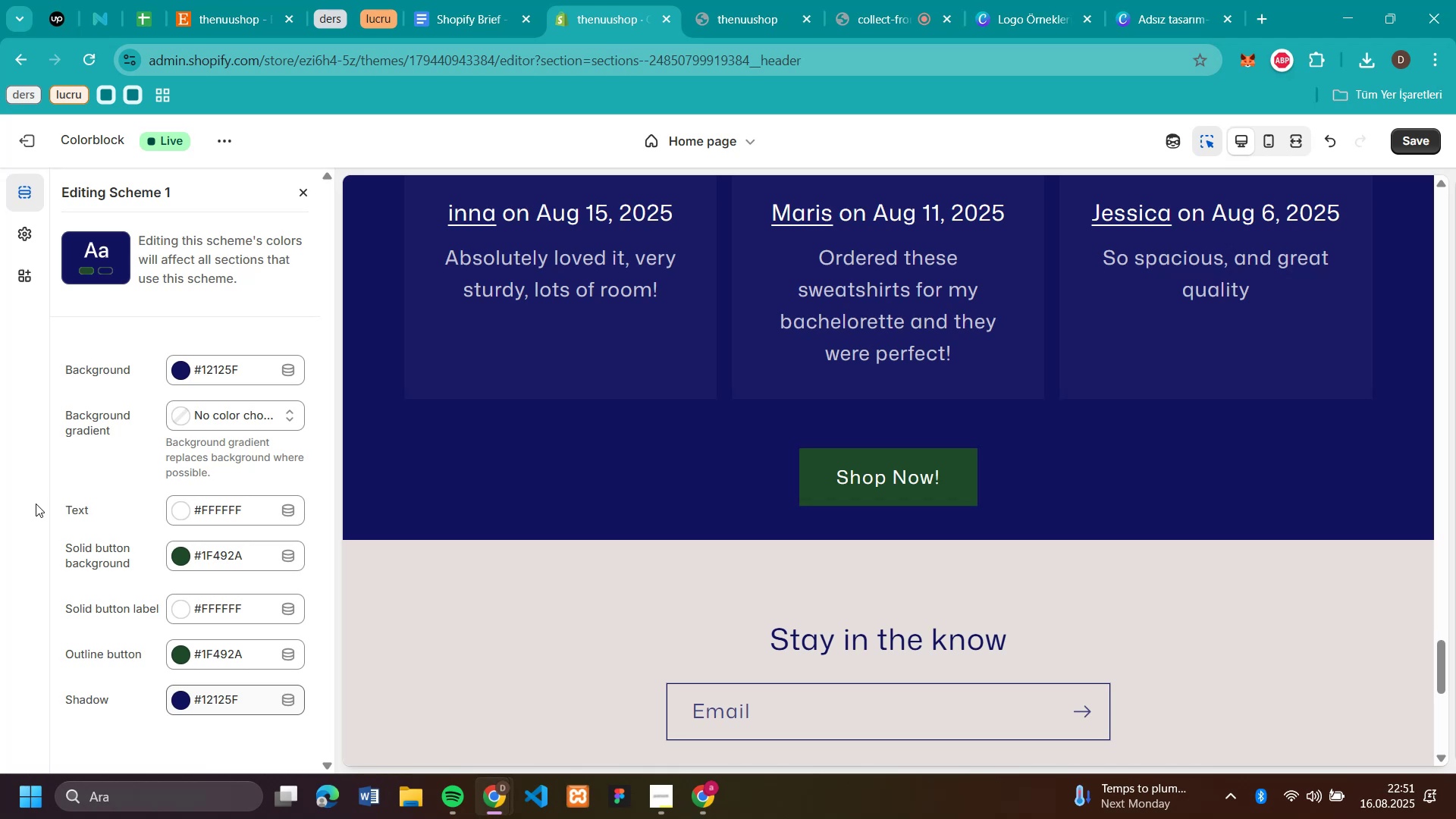 
scroll: coordinate [1320, 580], scroll_direction: down, amount: 8.0
 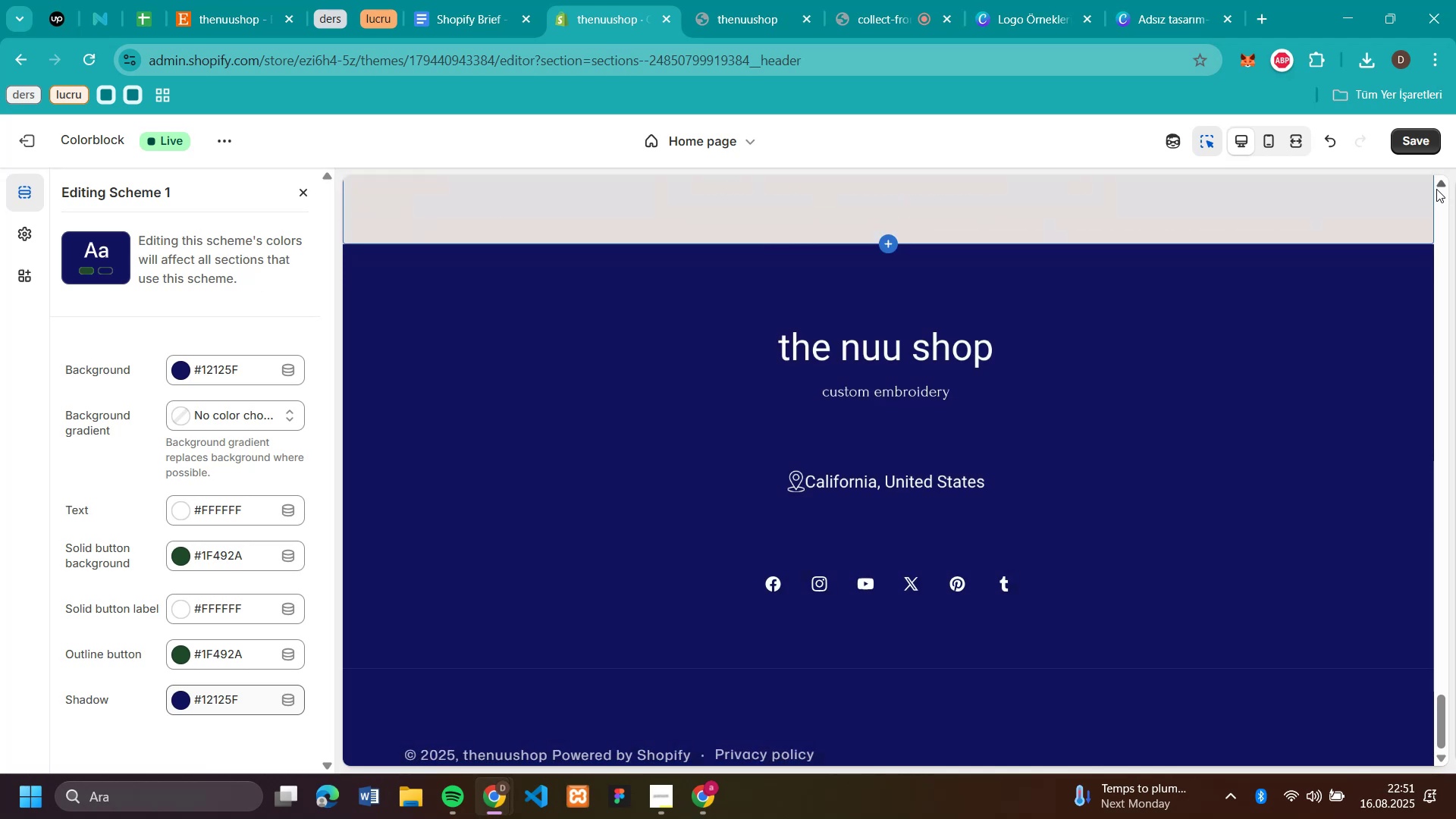 
left_click([1411, 140])
 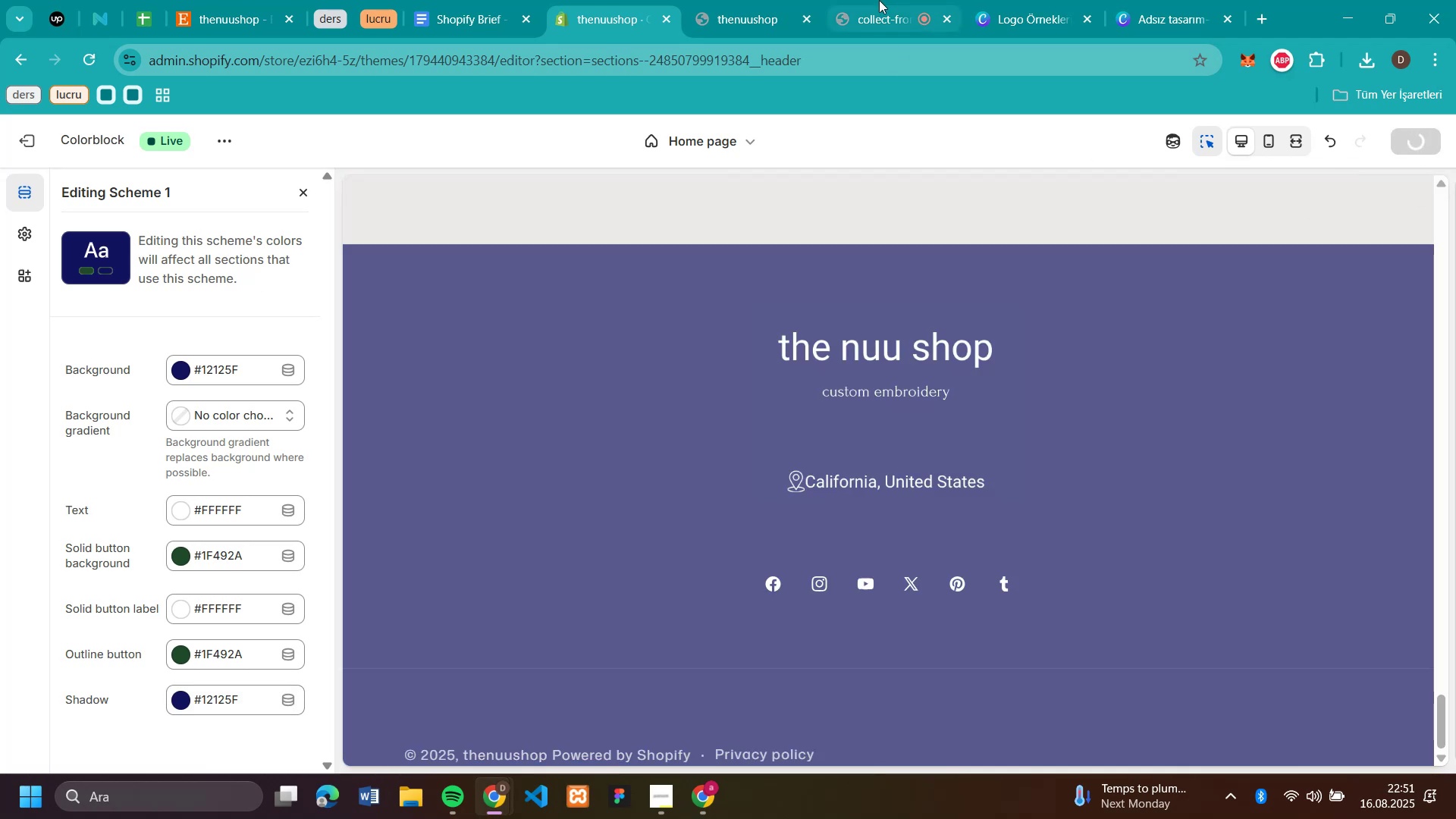 
left_click([877, 18])
 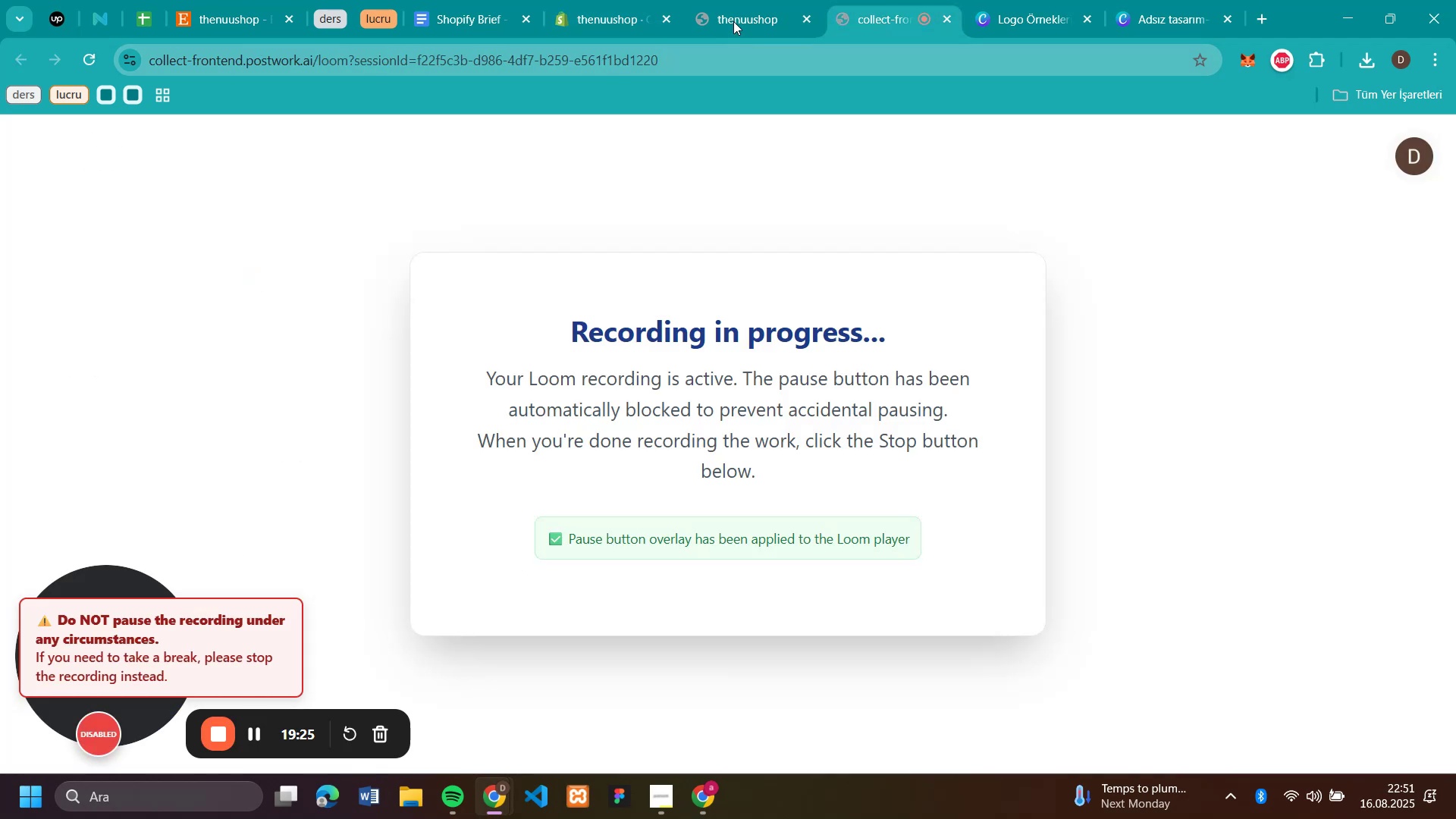 
left_click([739, 9])
 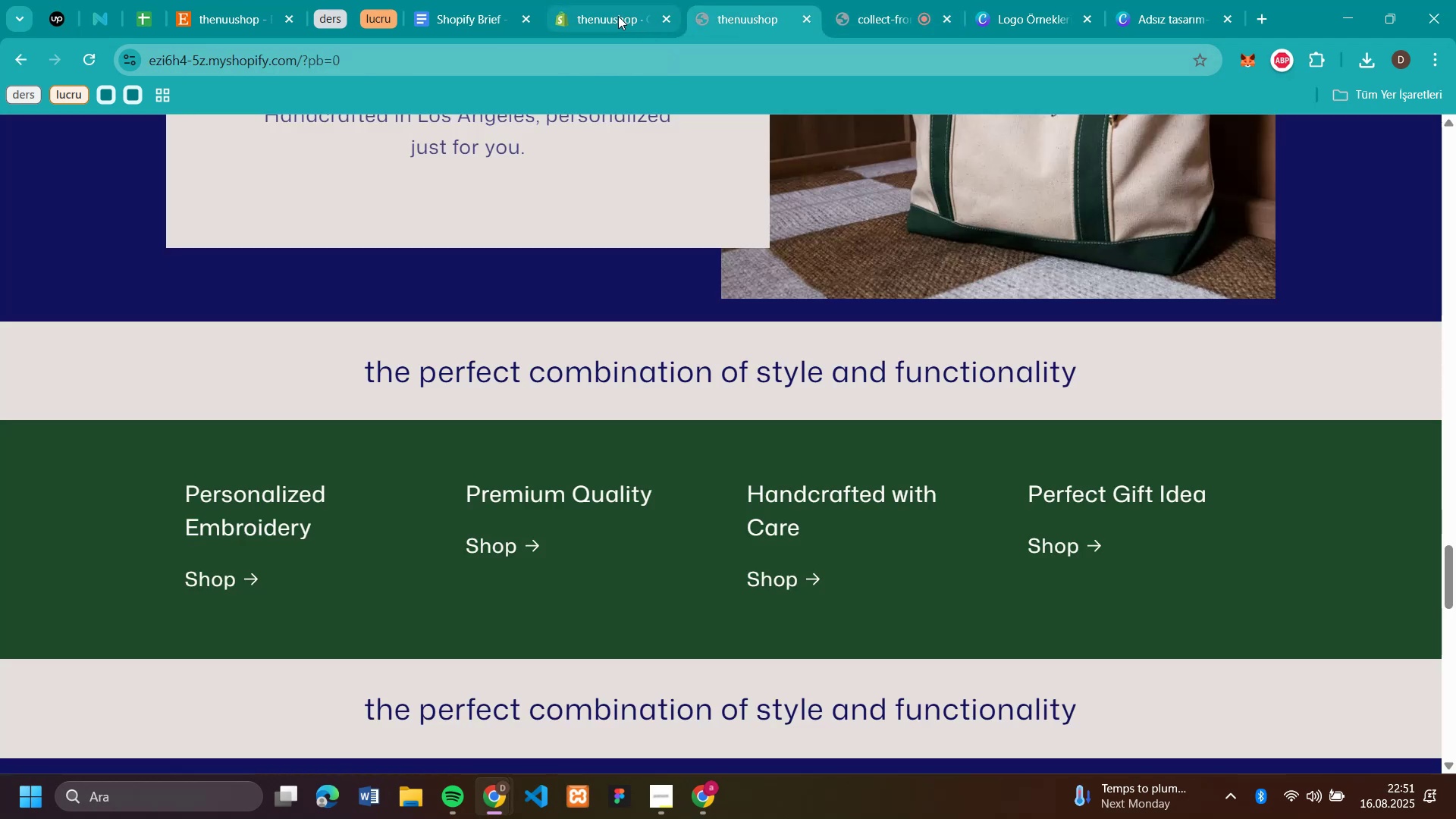 
left_click([618, 16])
 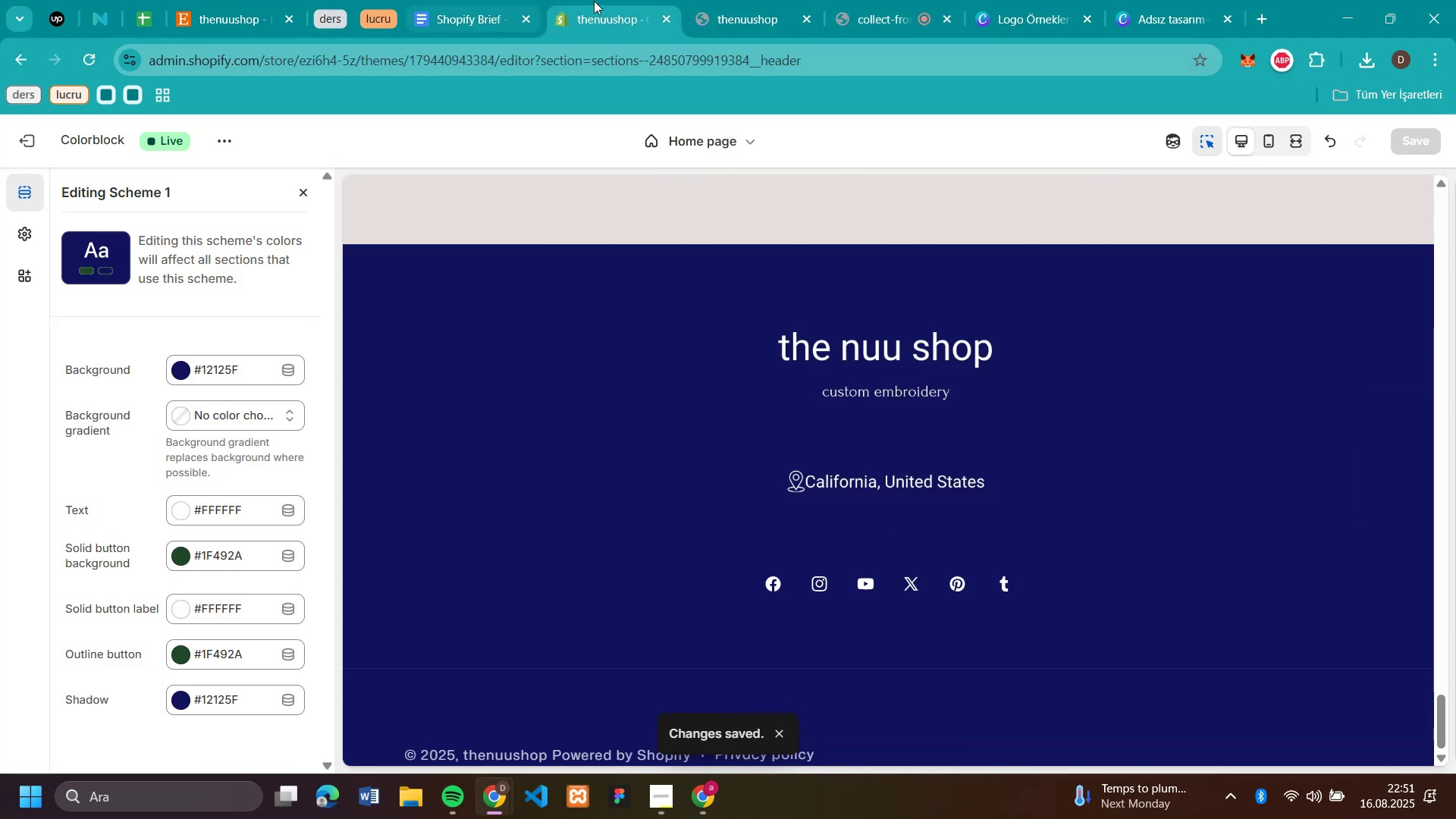 
left_click([747, 21])
 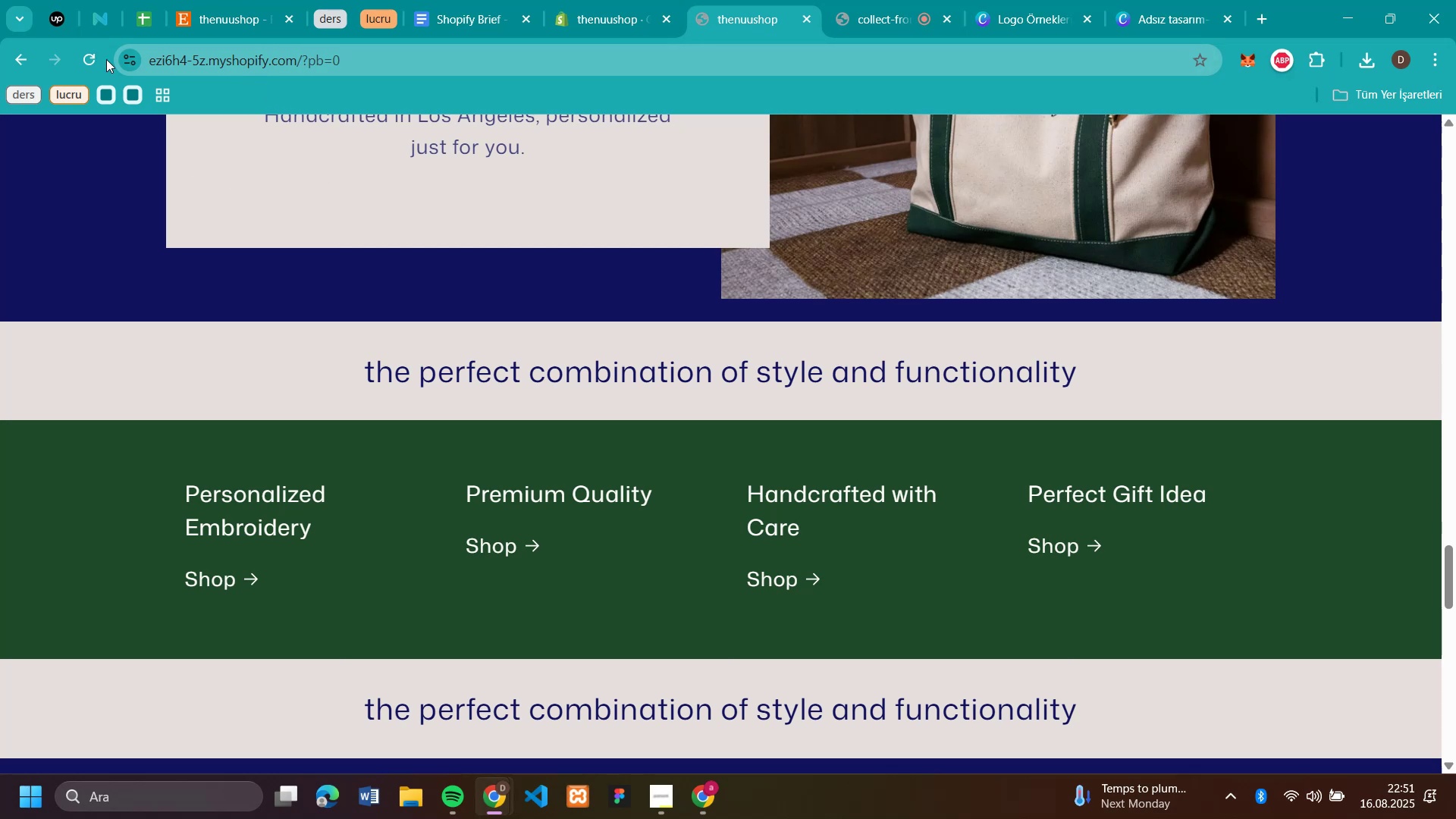 
left_click([96, 56])
 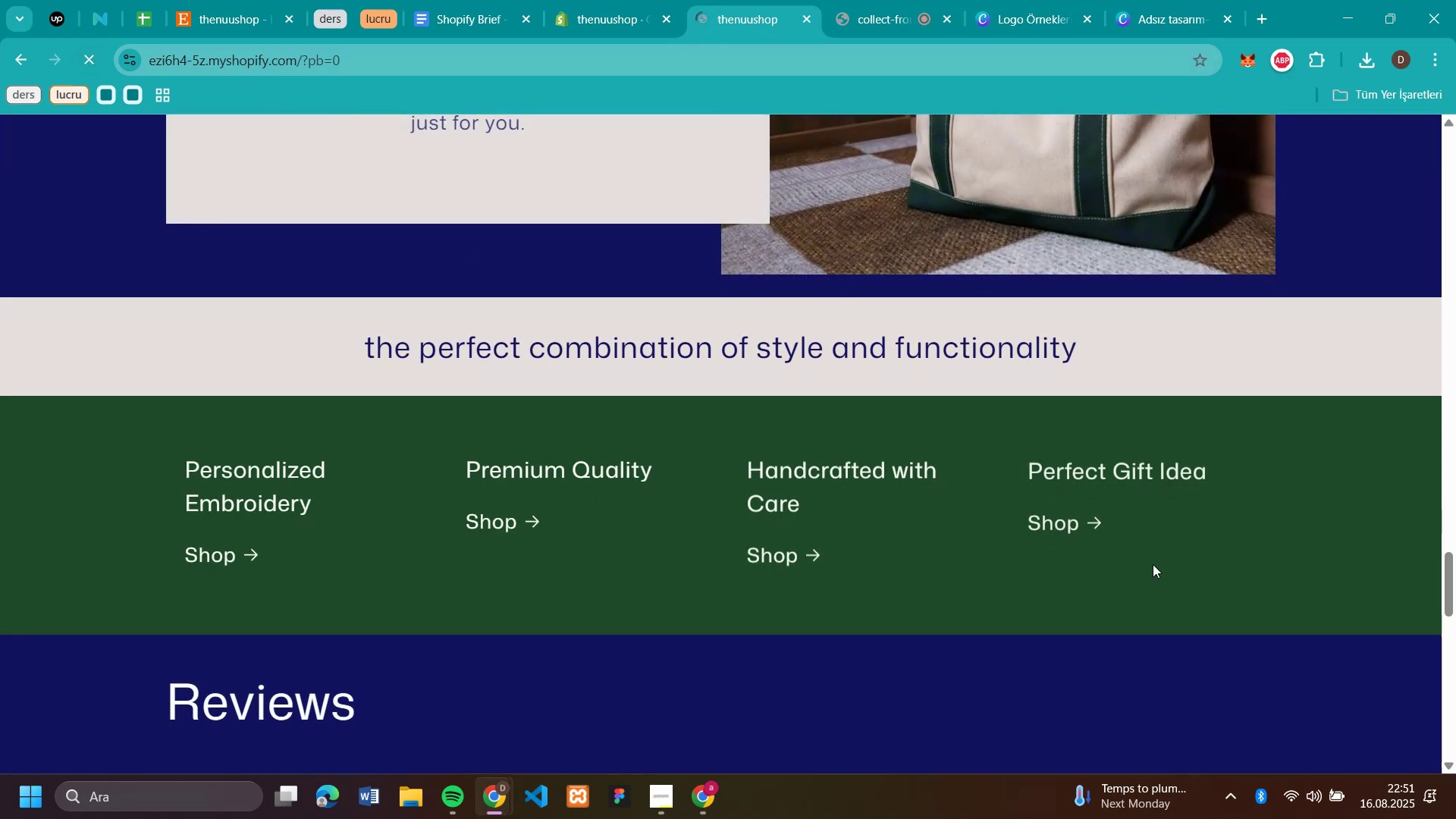 
scroll: coordinate [1153, 564], scroll_direction: down, amount: 5.0
 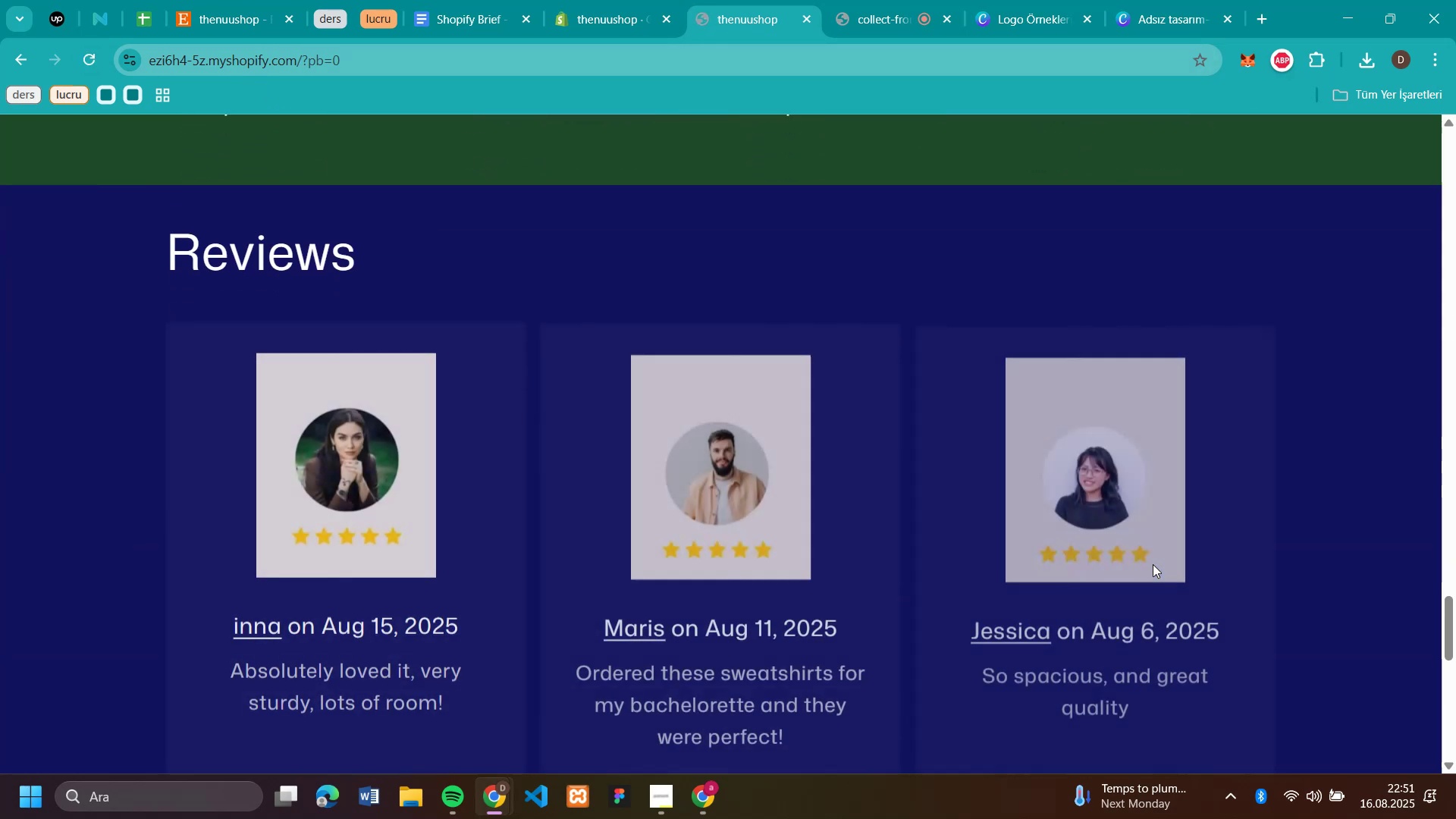 
scroll: coordinate [1153, 564], scroll_direction: up, amount: 5.0
 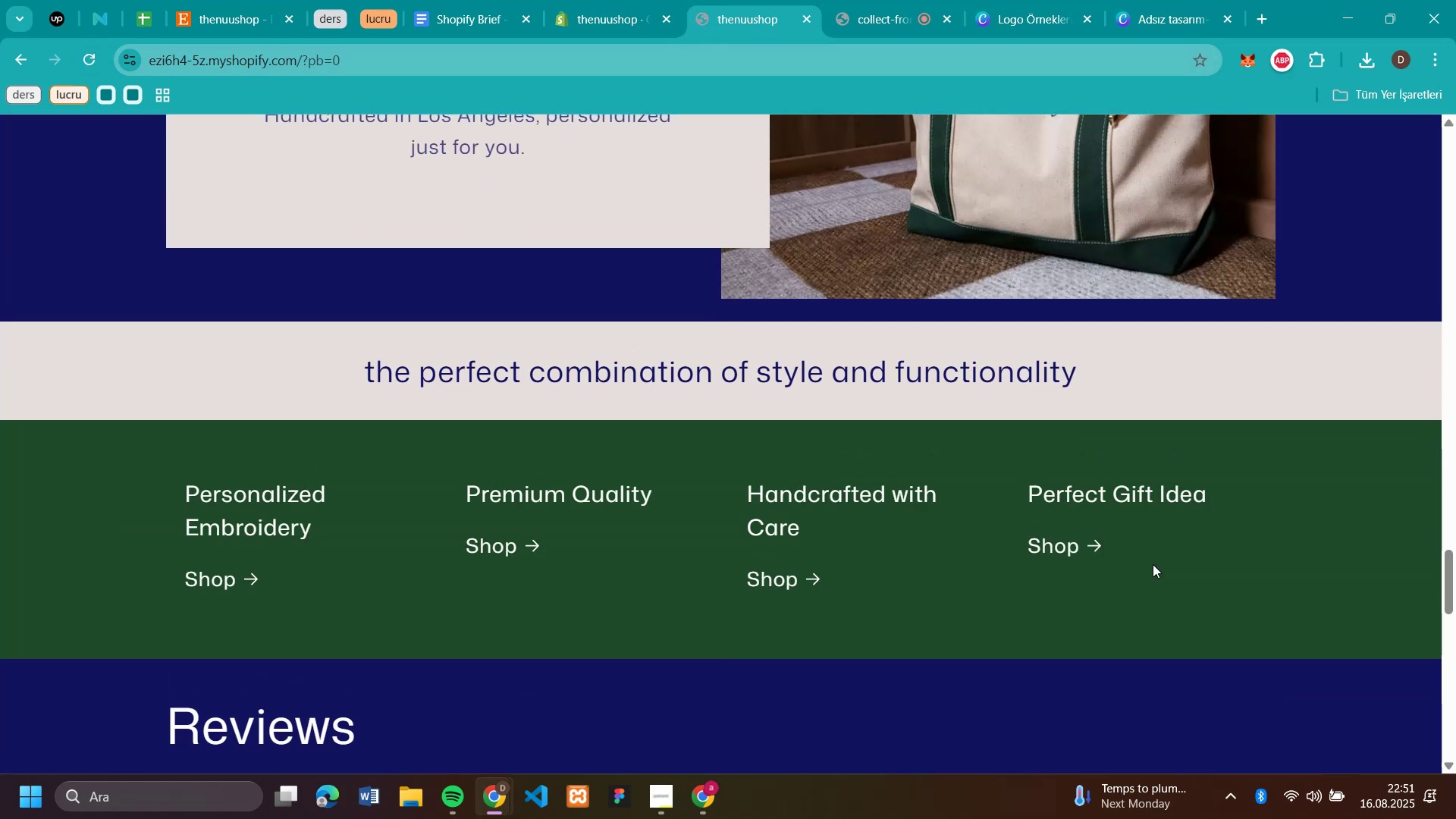 
scroll: coordinate [1153, 564], scroll_direction: down, amount: 8.0
 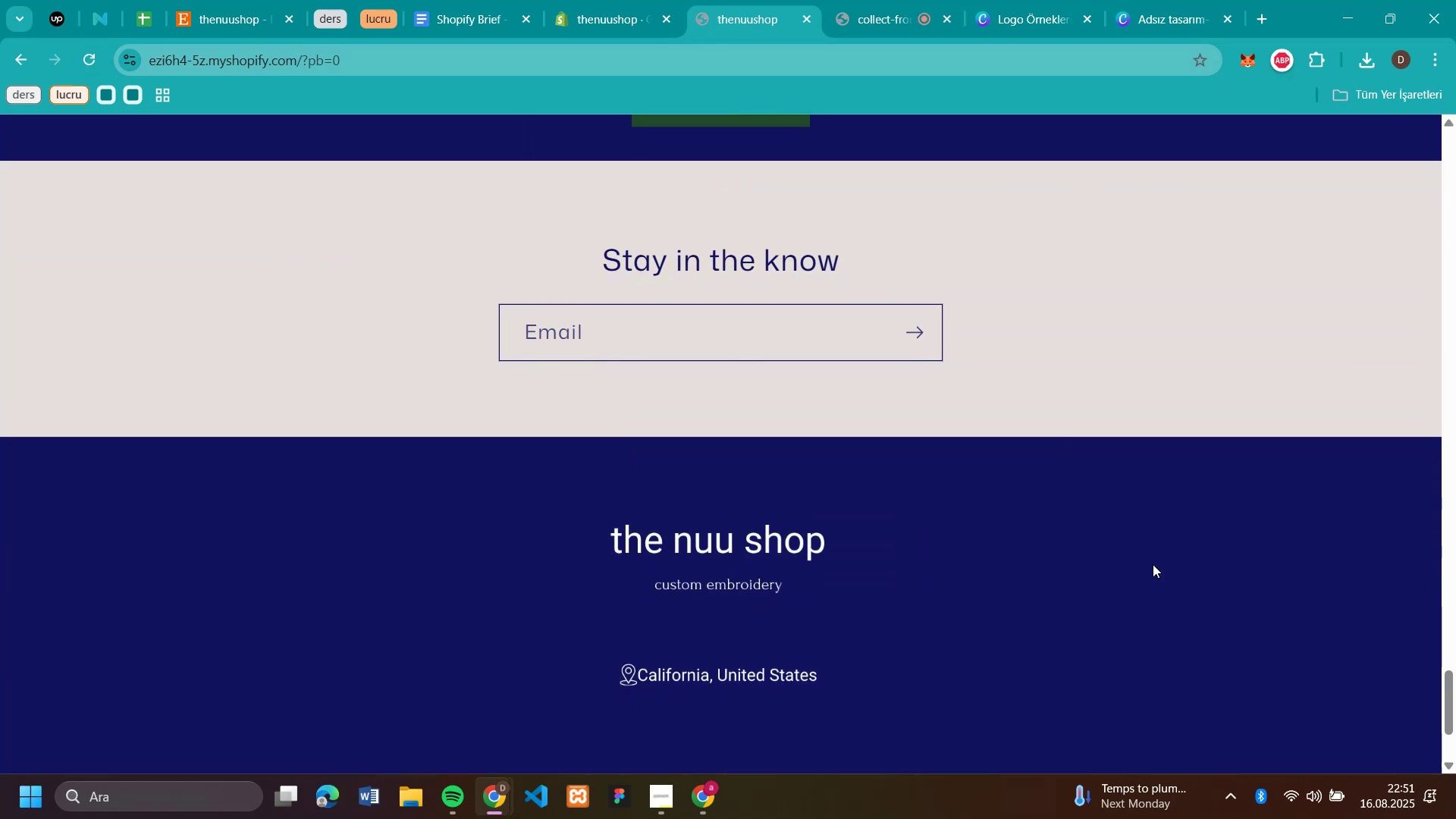 
scroll: coordinate [1153, 564], scroll_direction: up, amount: 61.0
 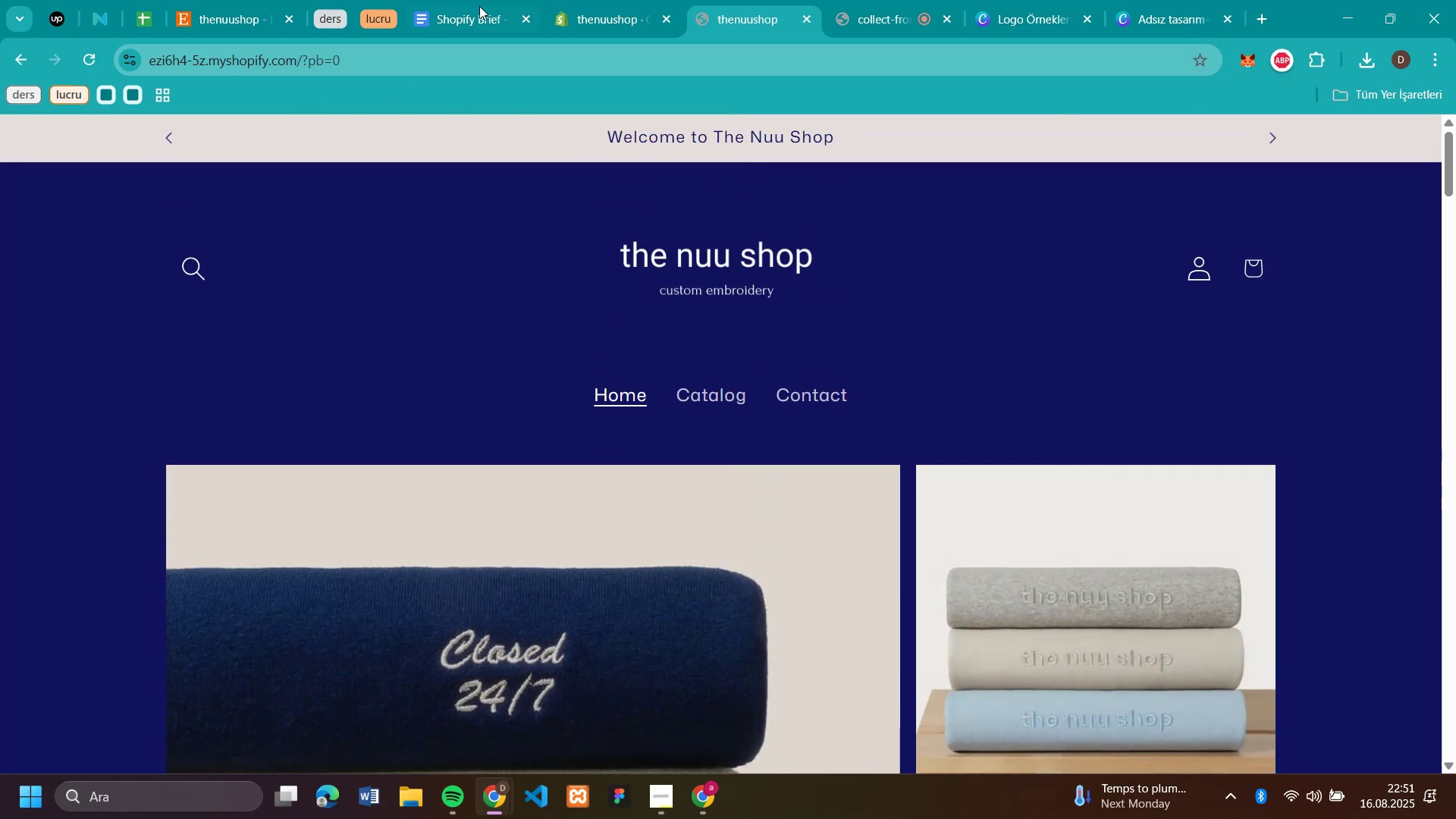 
left_click([579, 26])
 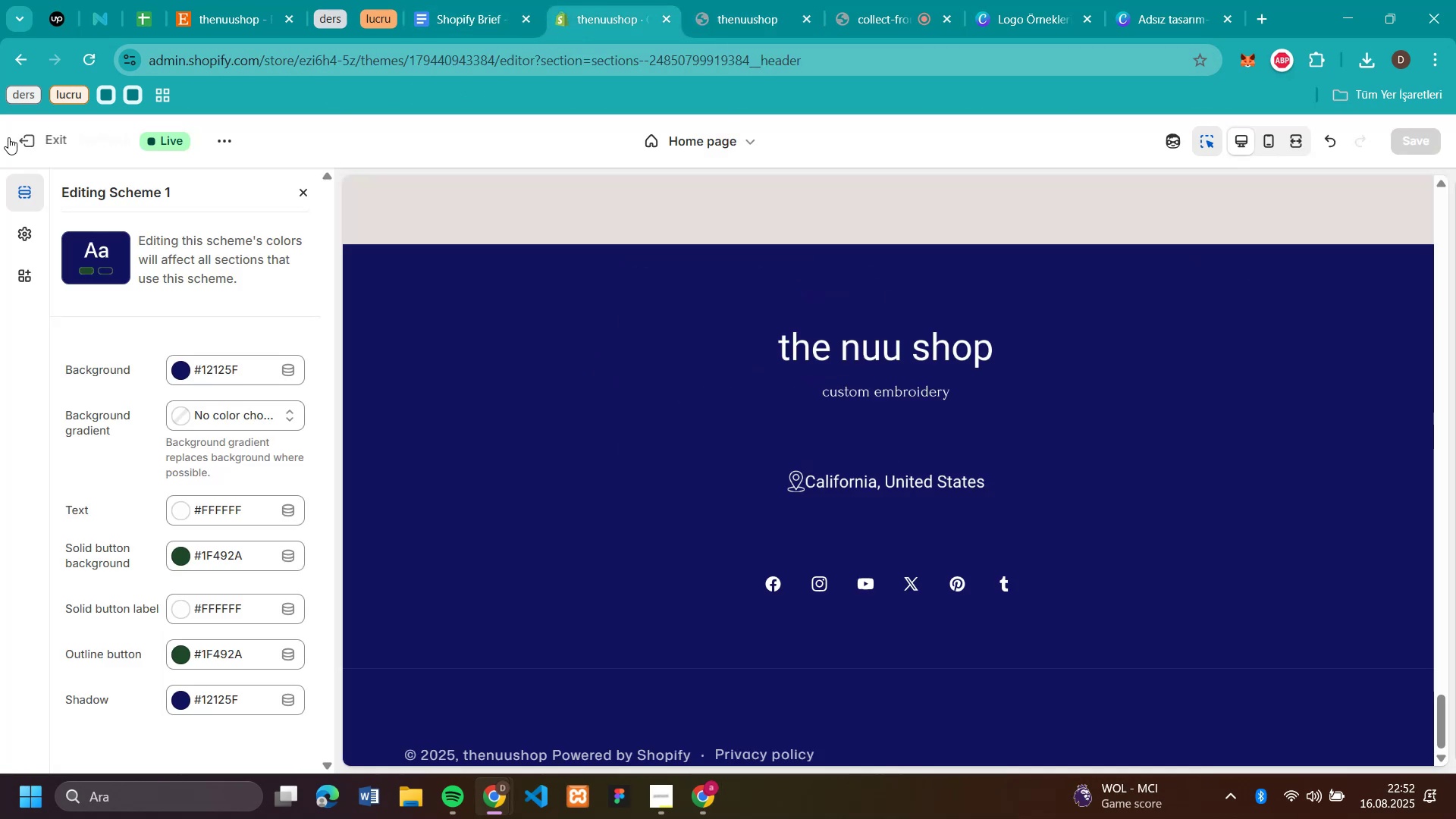 
left_click([8, 137])
 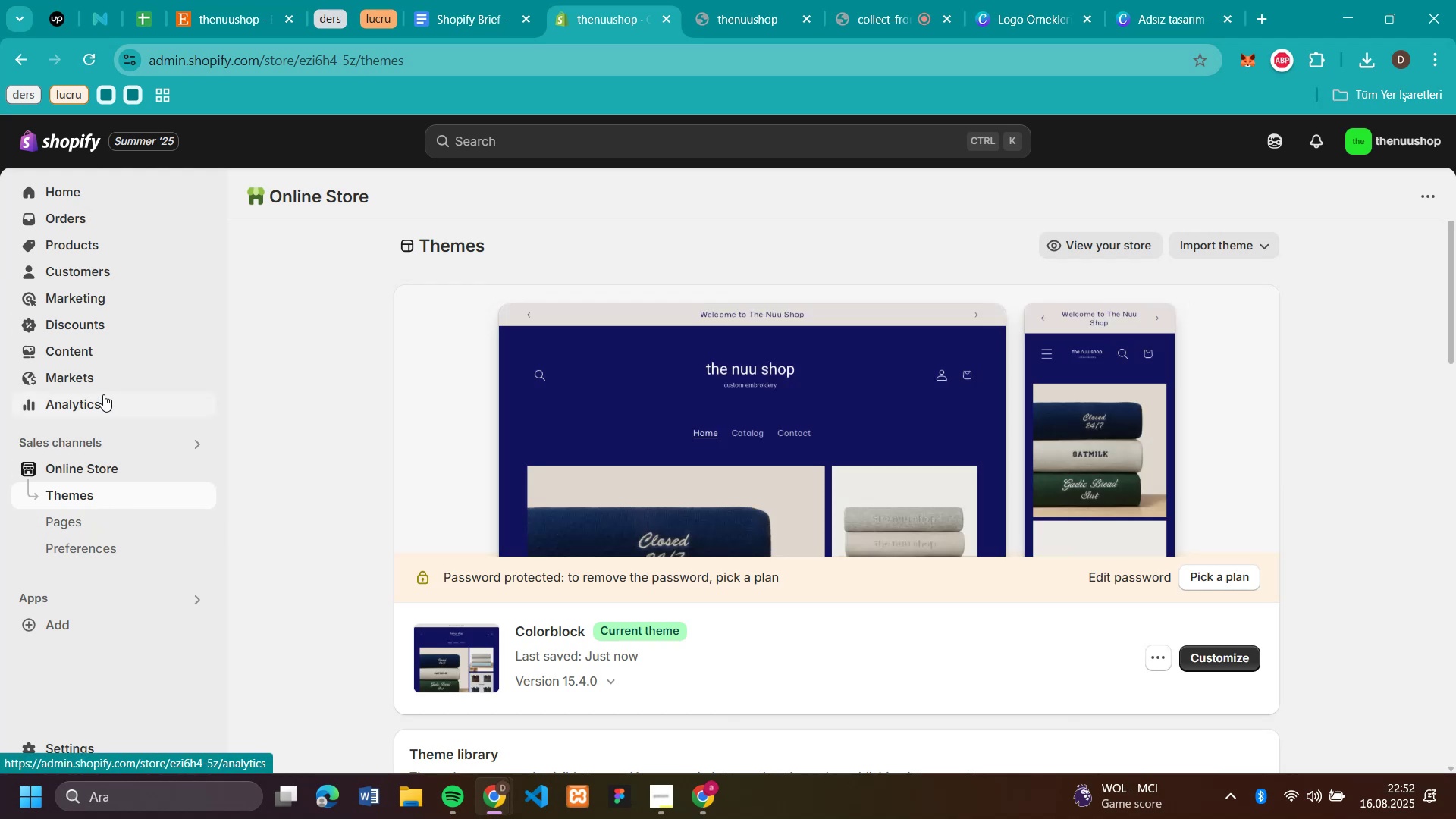 
wait(6.49)
 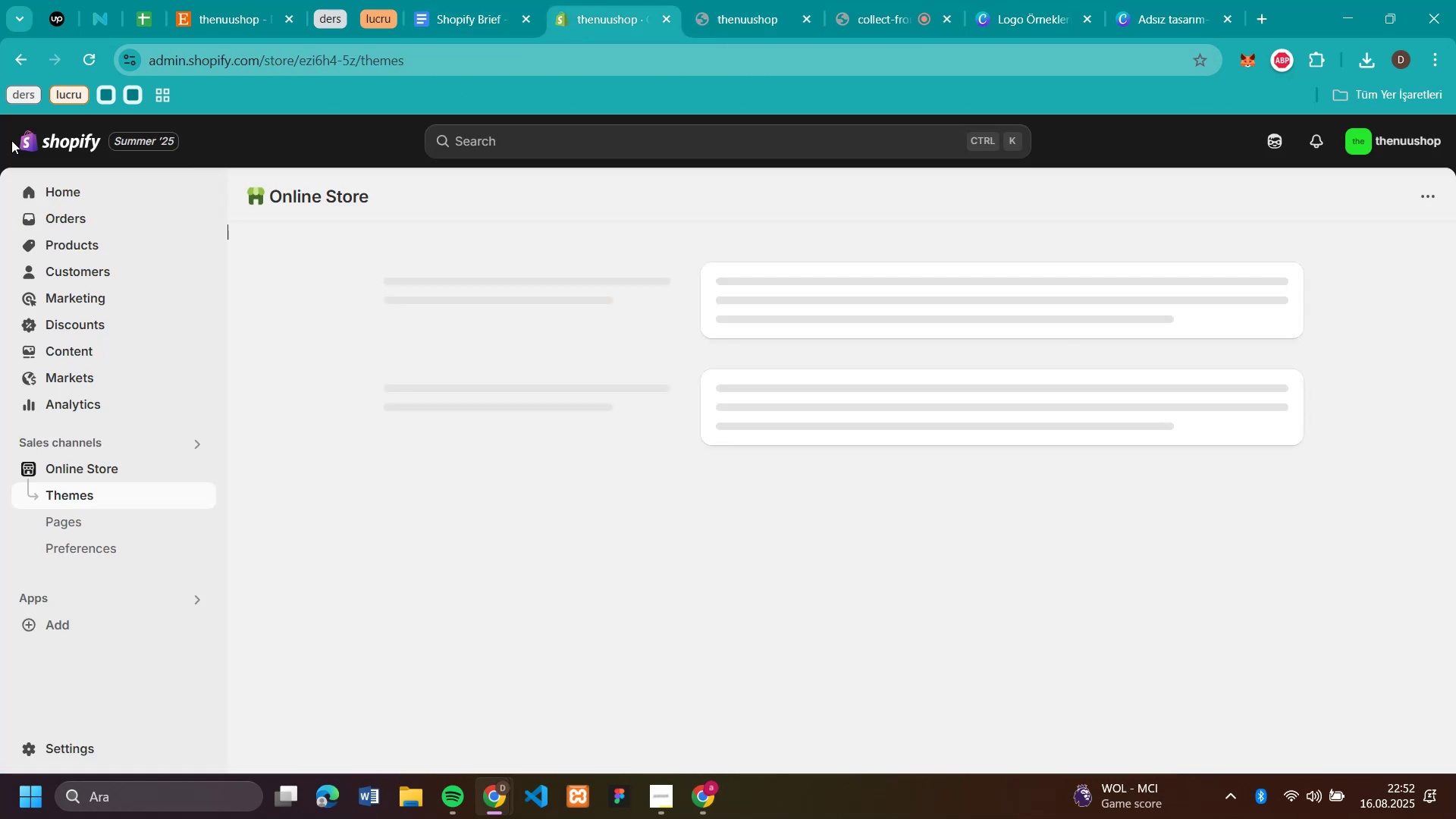 
left_click([75, 521])
 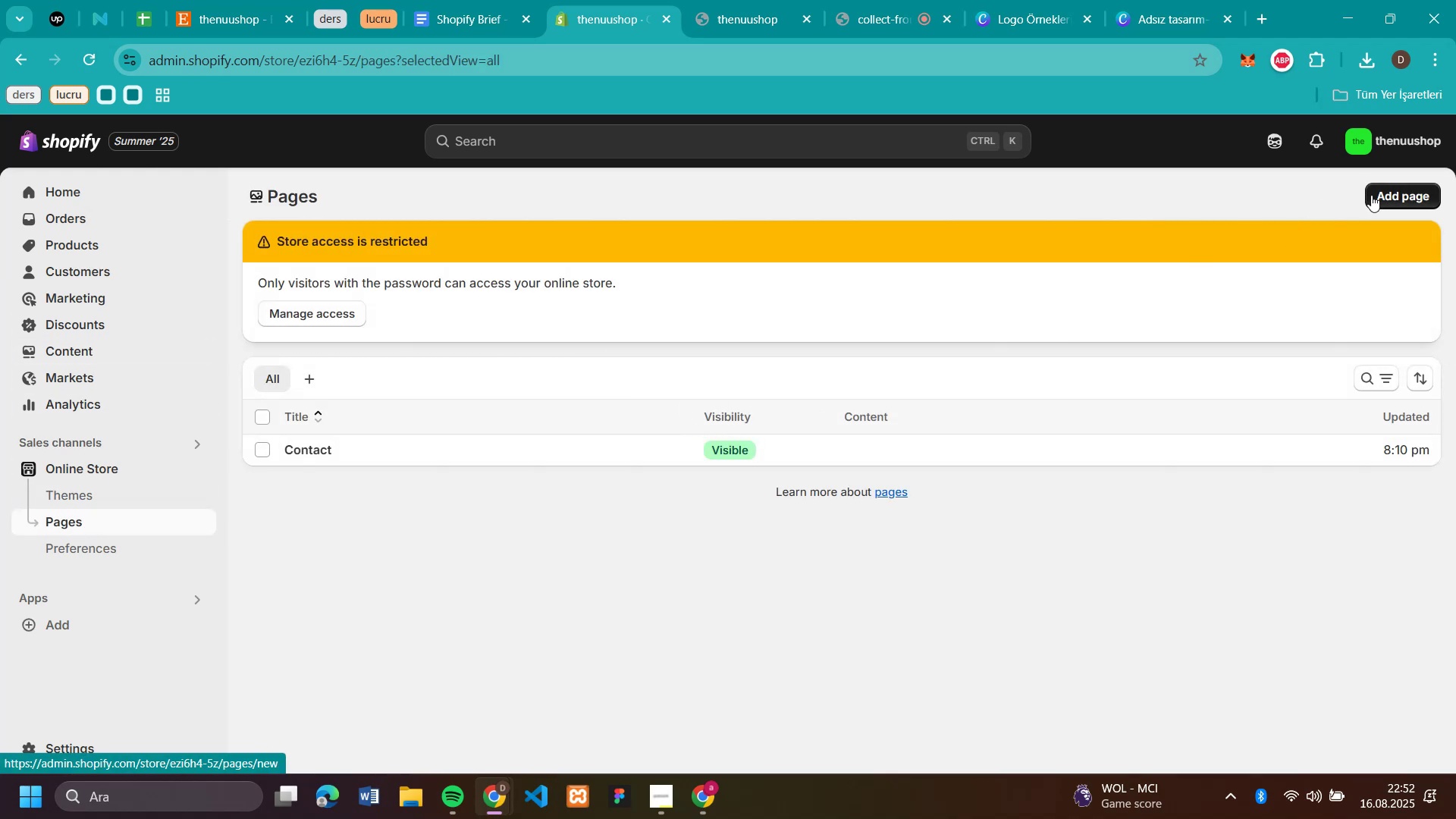 
left_click([490, 445])
 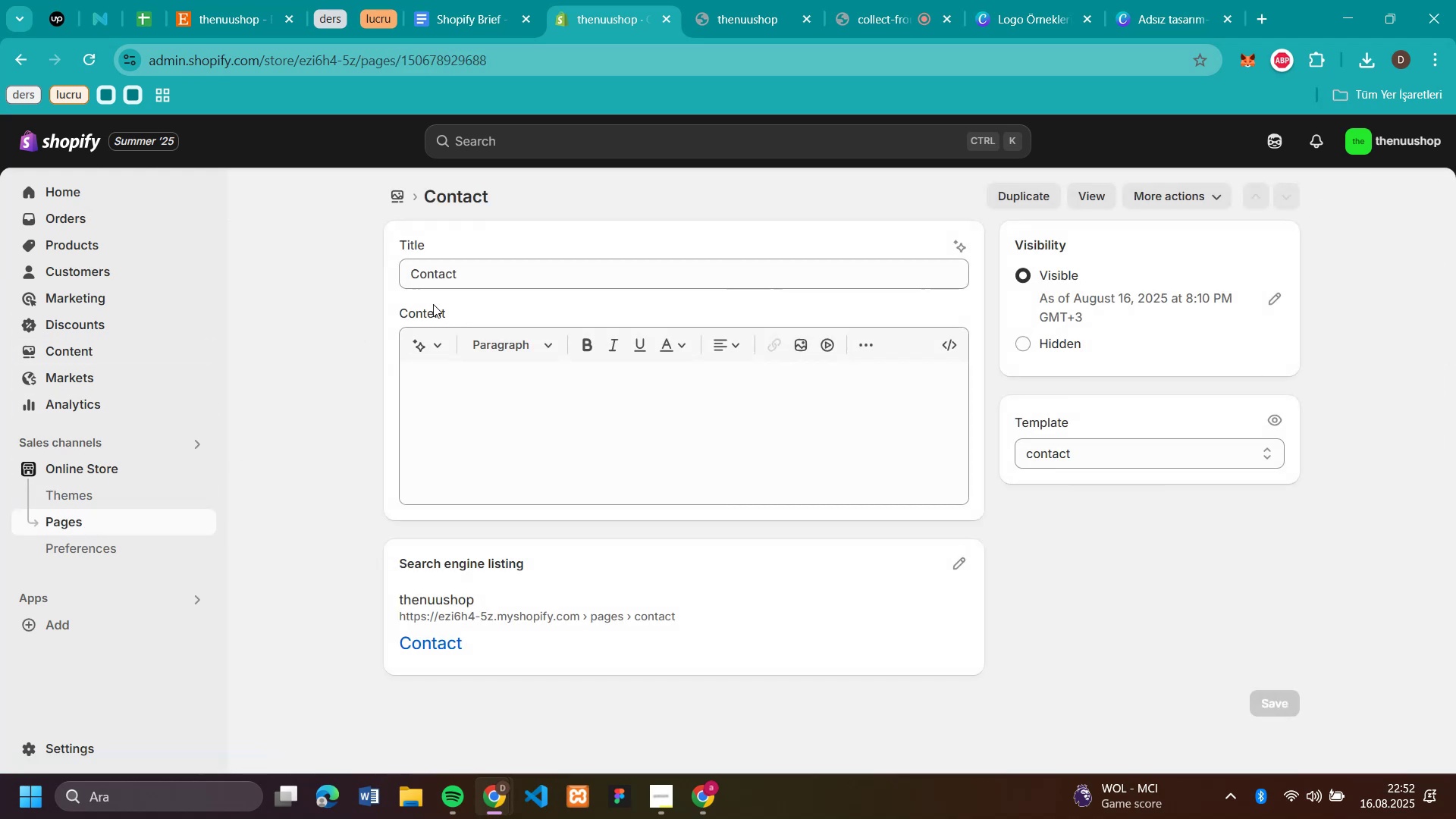 
left_click([524, 267])
 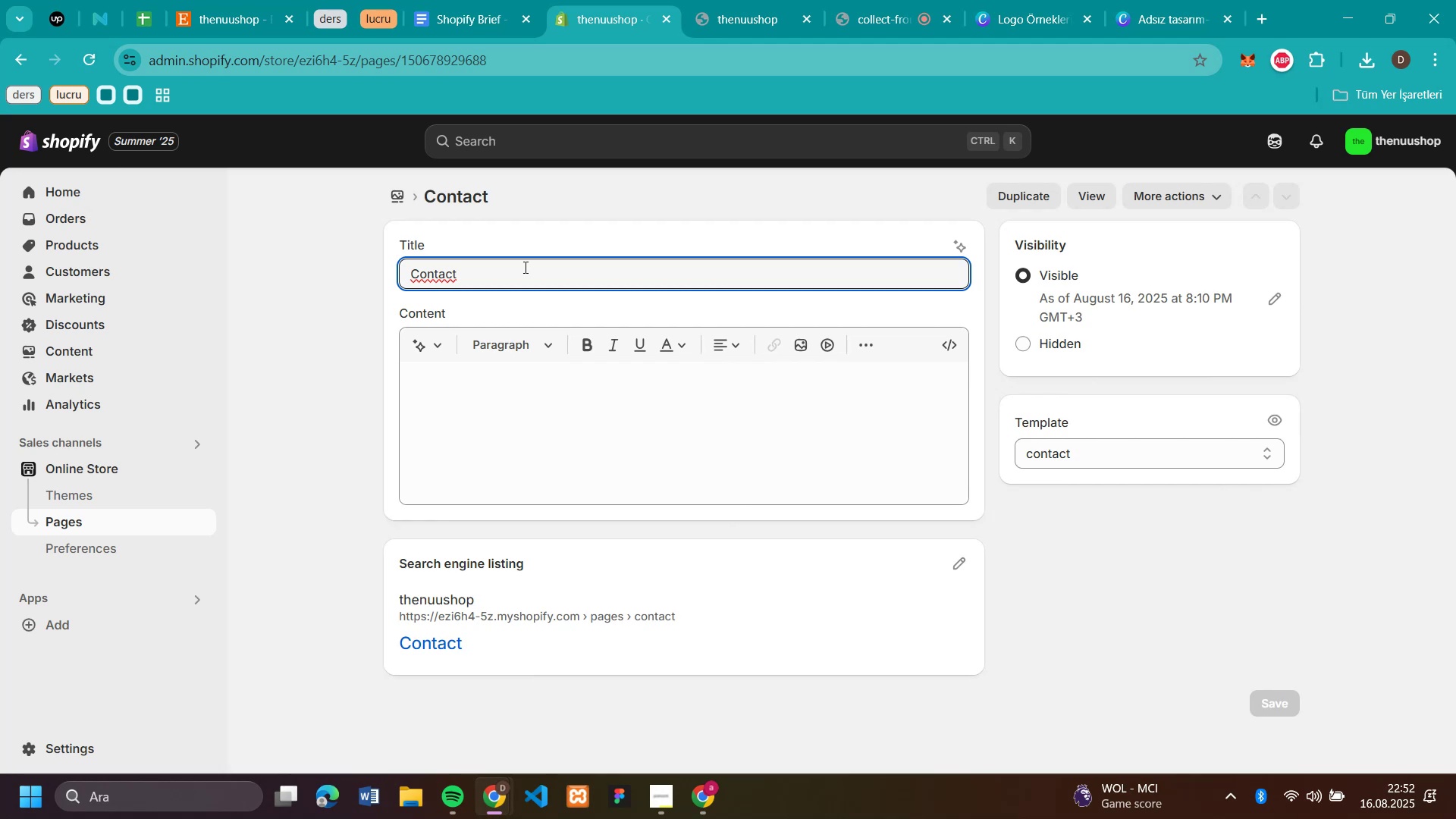 
key(V)
 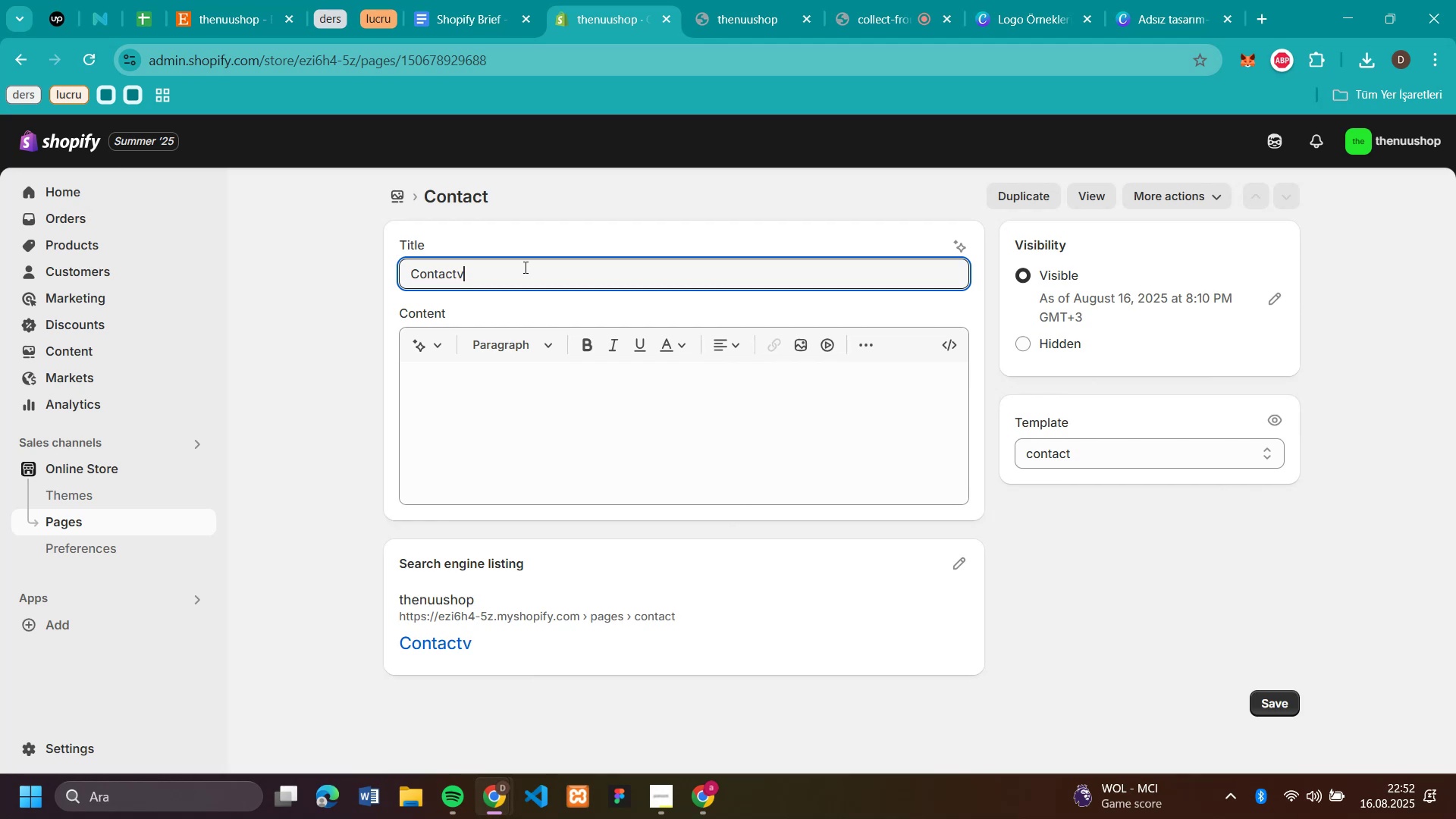 
hold_key(key=Space, duration=0.32)
 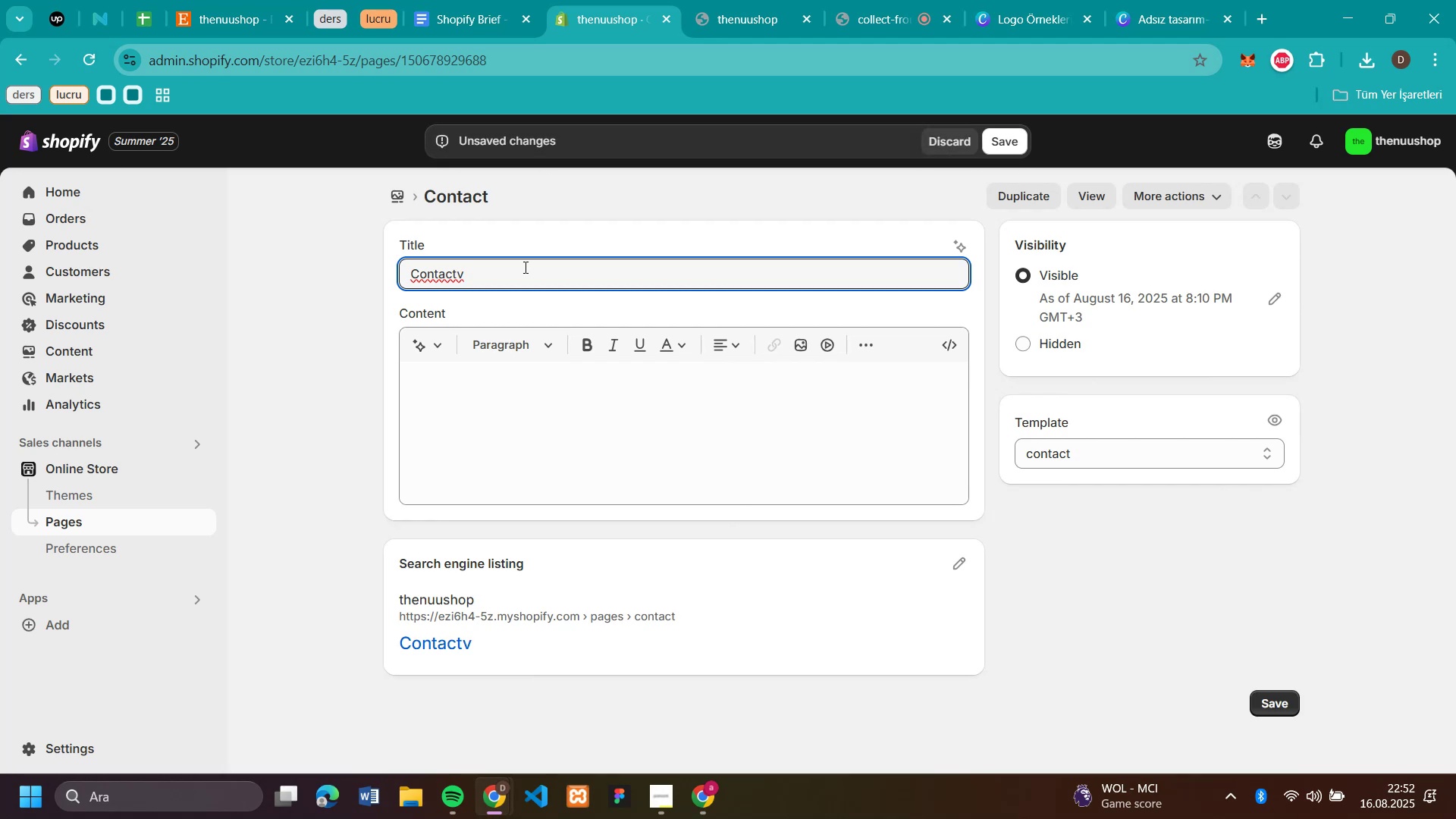 
key(Backspace)
 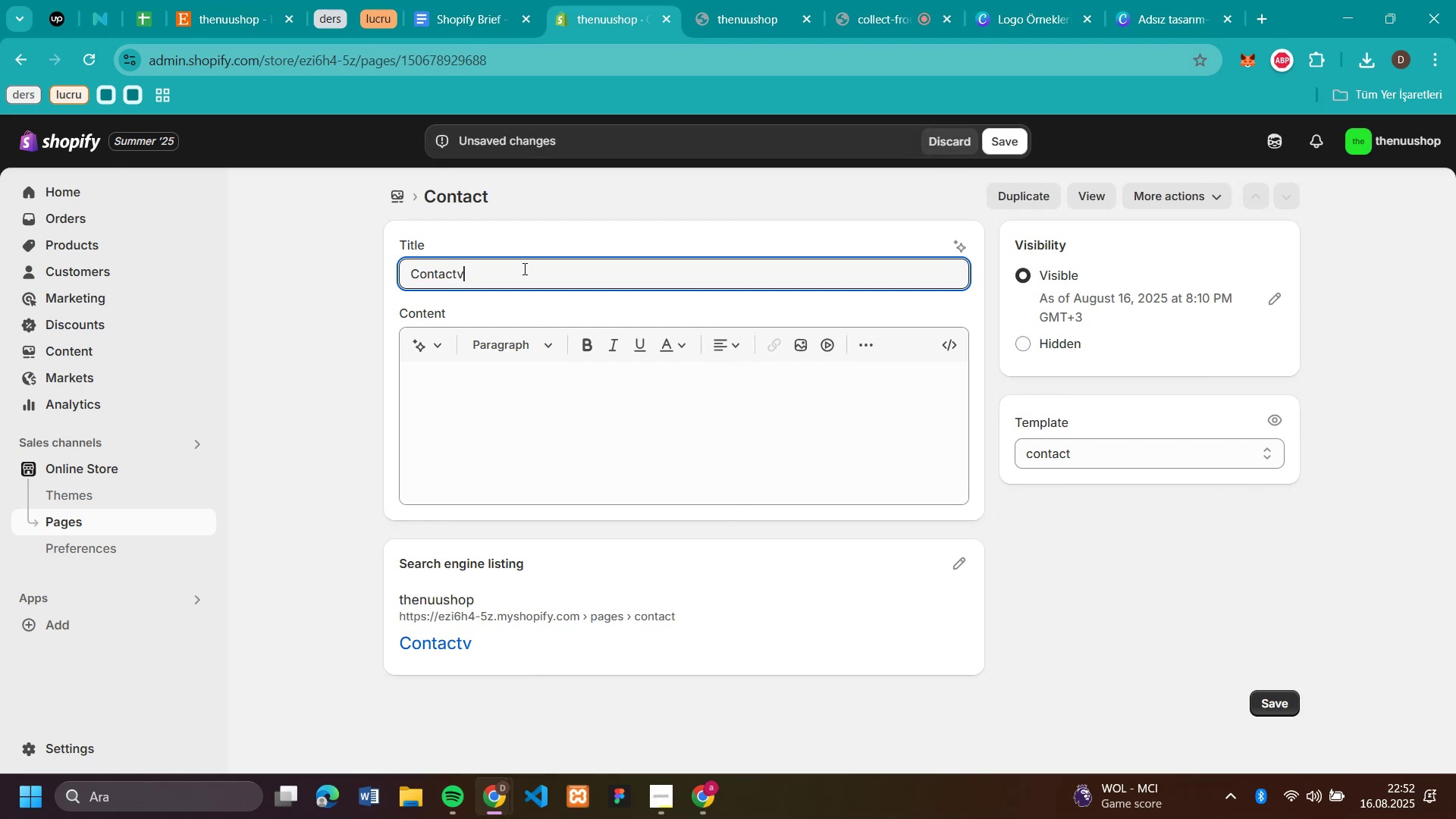 
key(Backspace)
 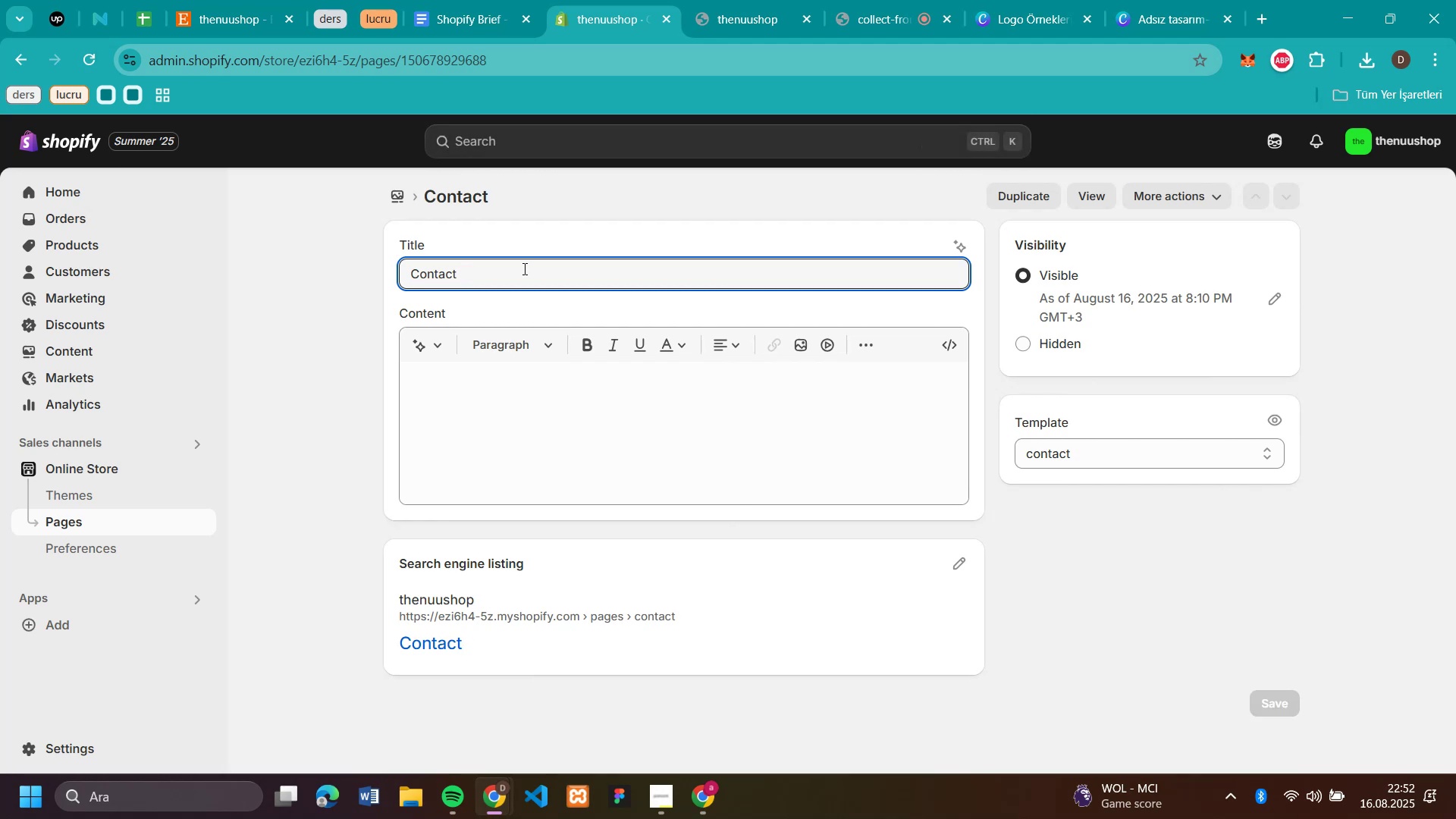 
key(Space)
 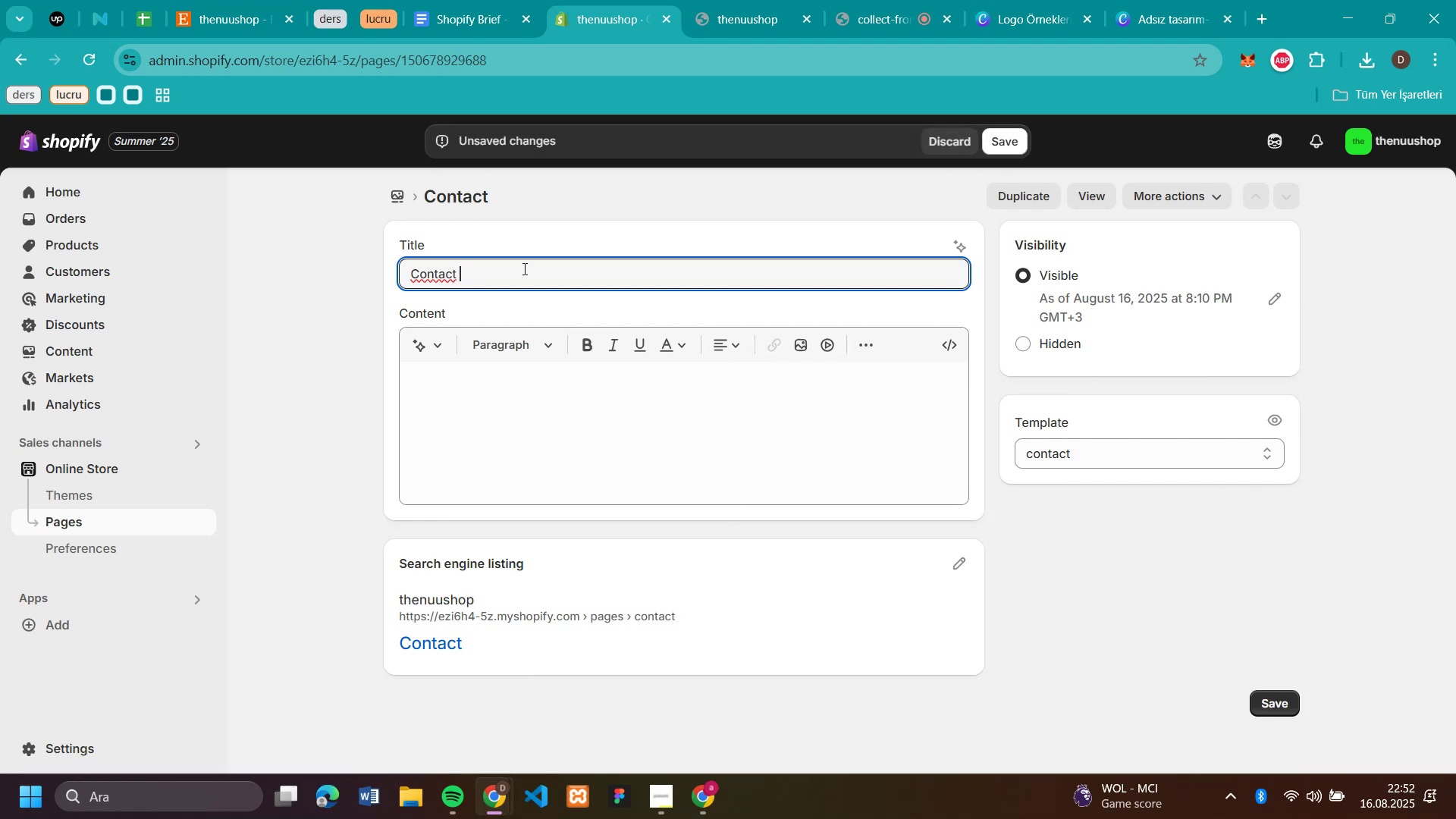 
key(CapsLock)
 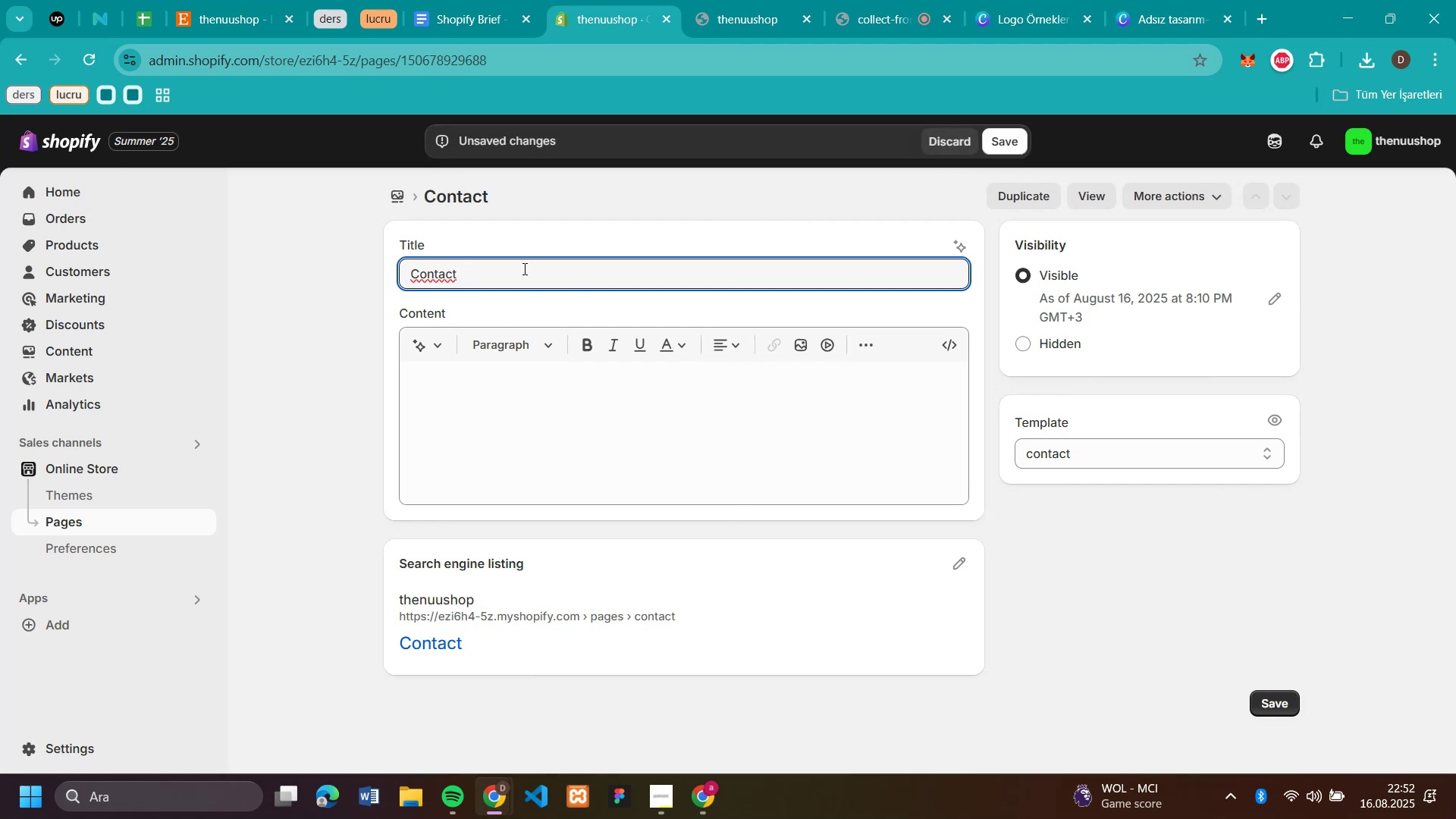 
key(U)
 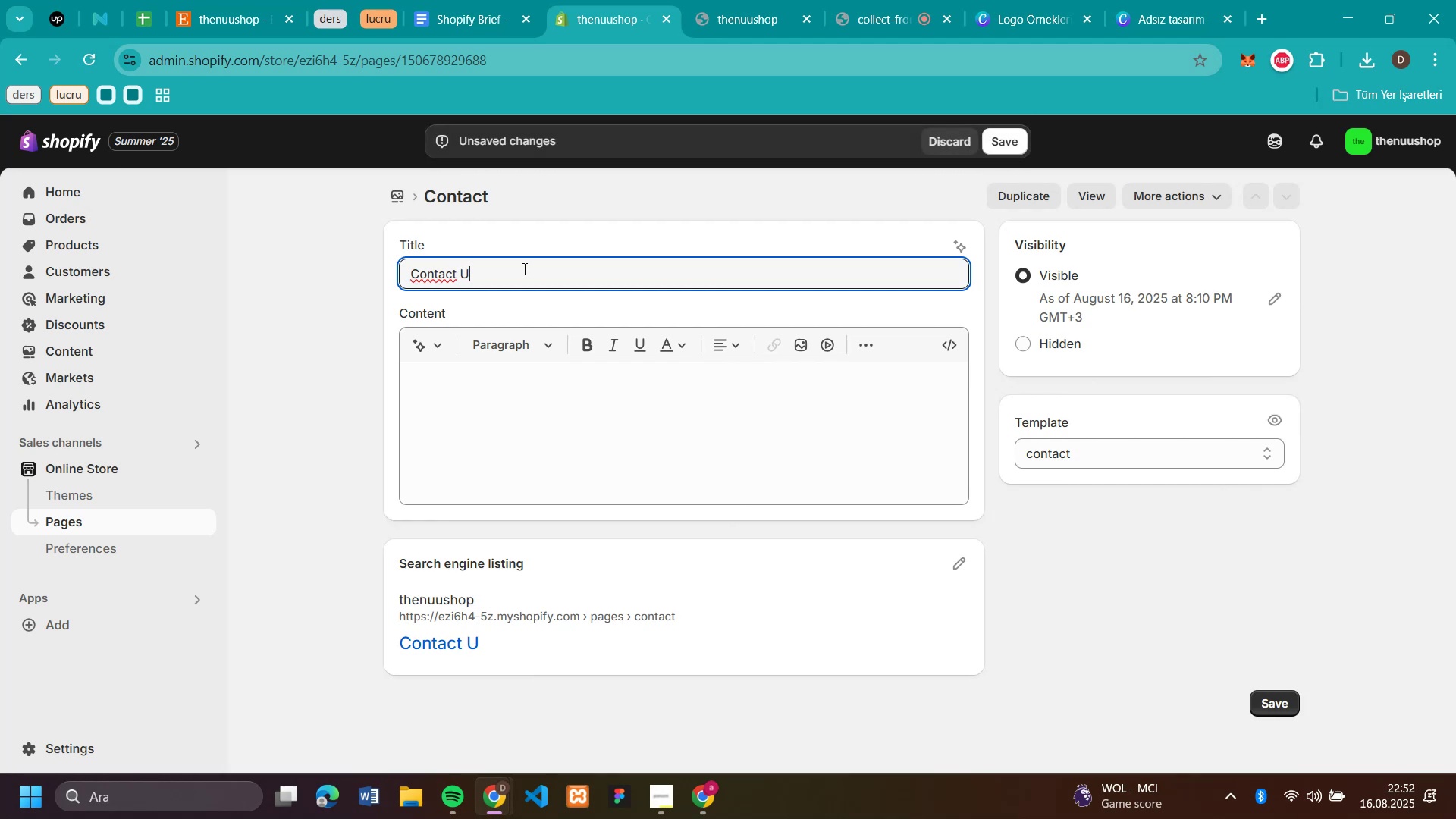 
key(CapsLock)
 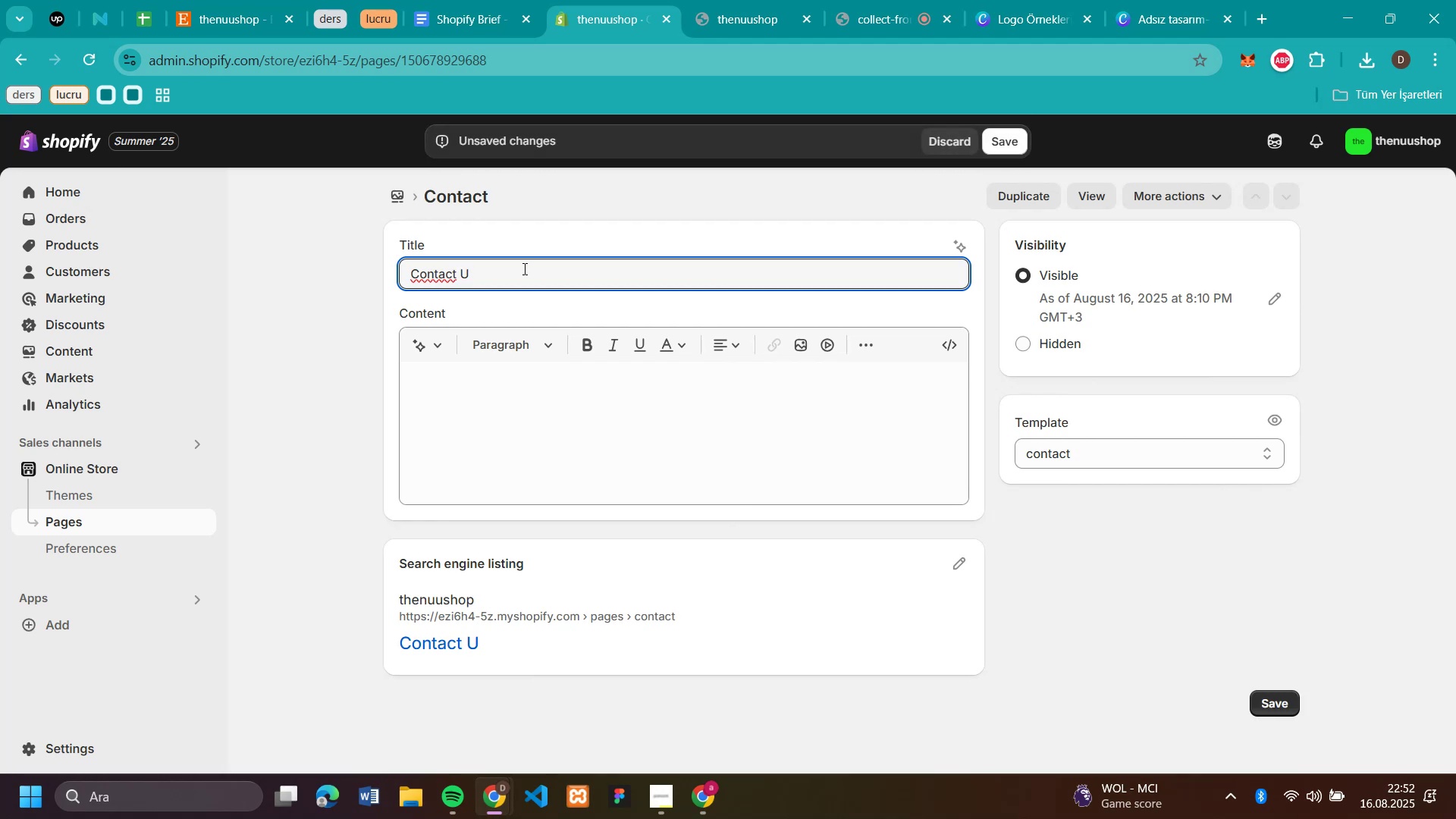 
key(S)
 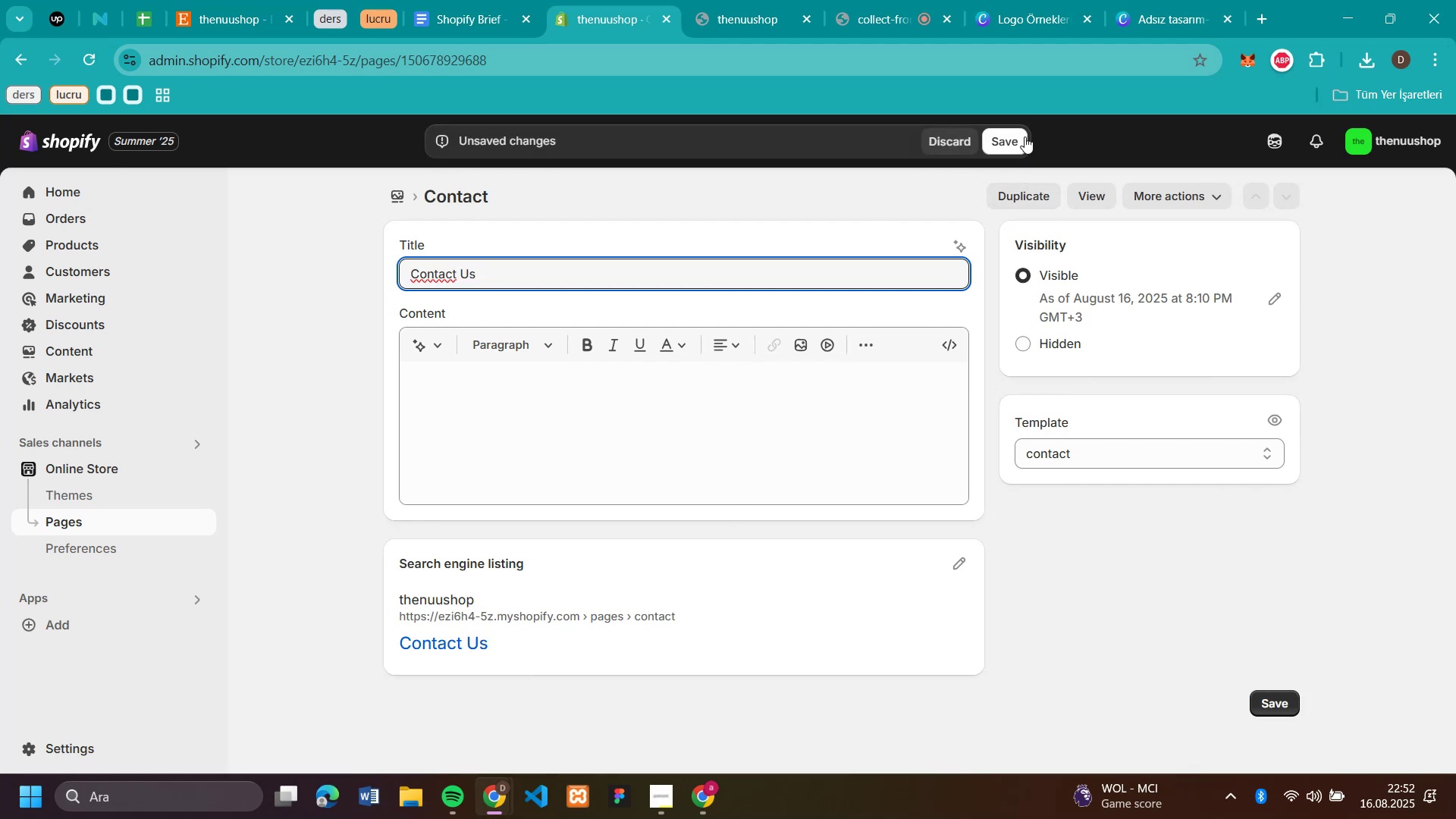 
left_click([1022, 133])
 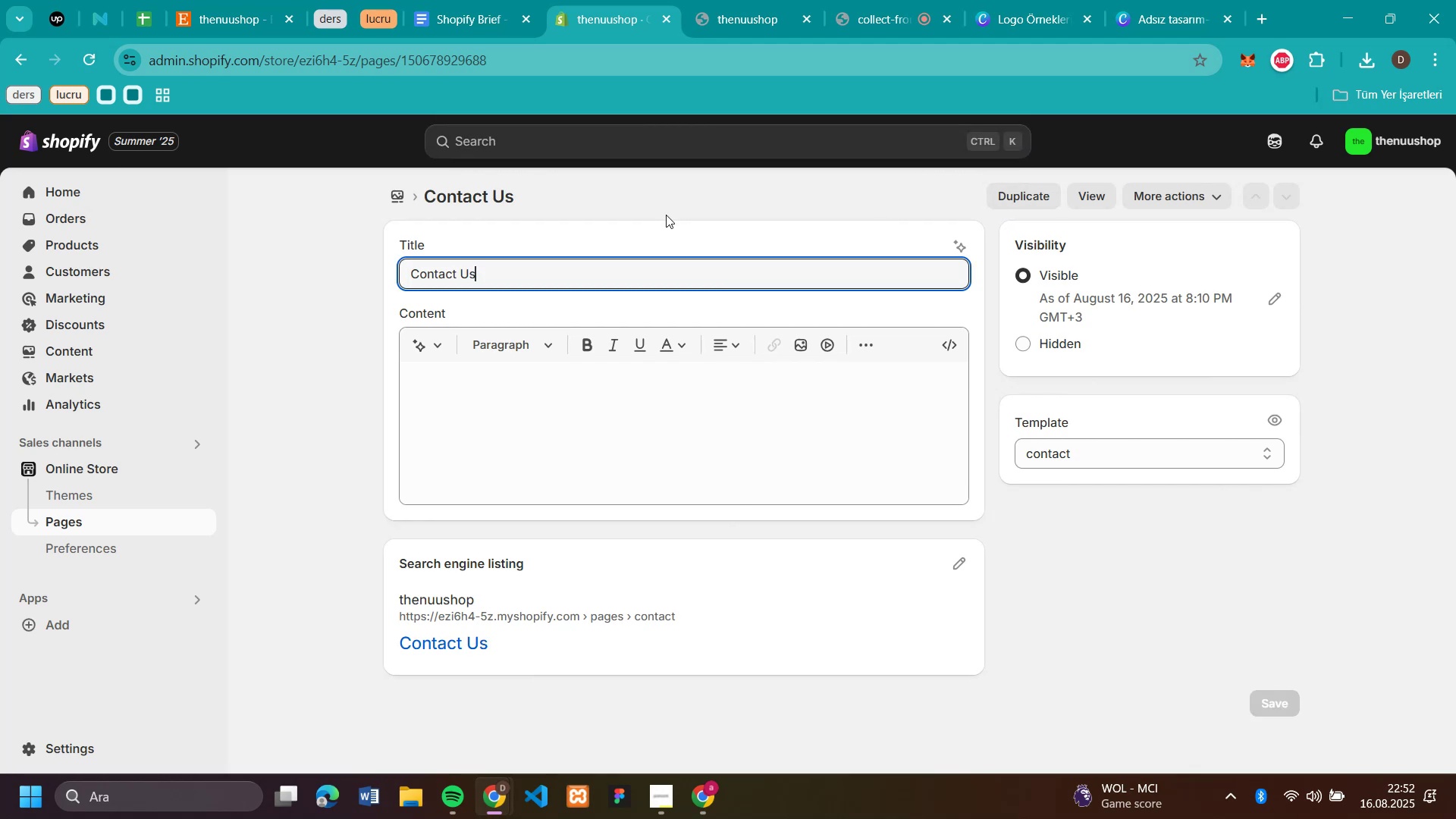 
left_click([393, 199])
 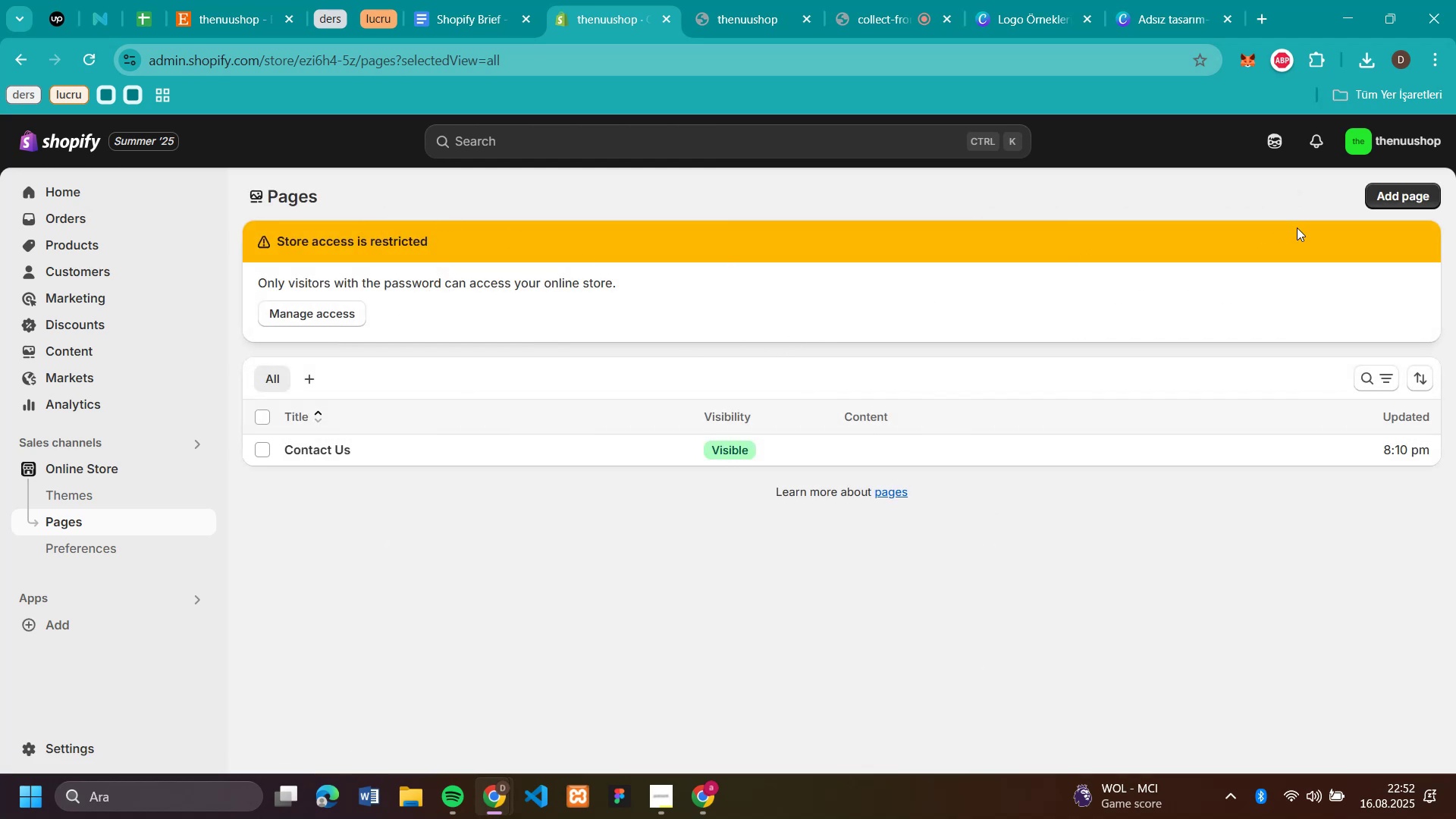 
left_click([1395, 196])
 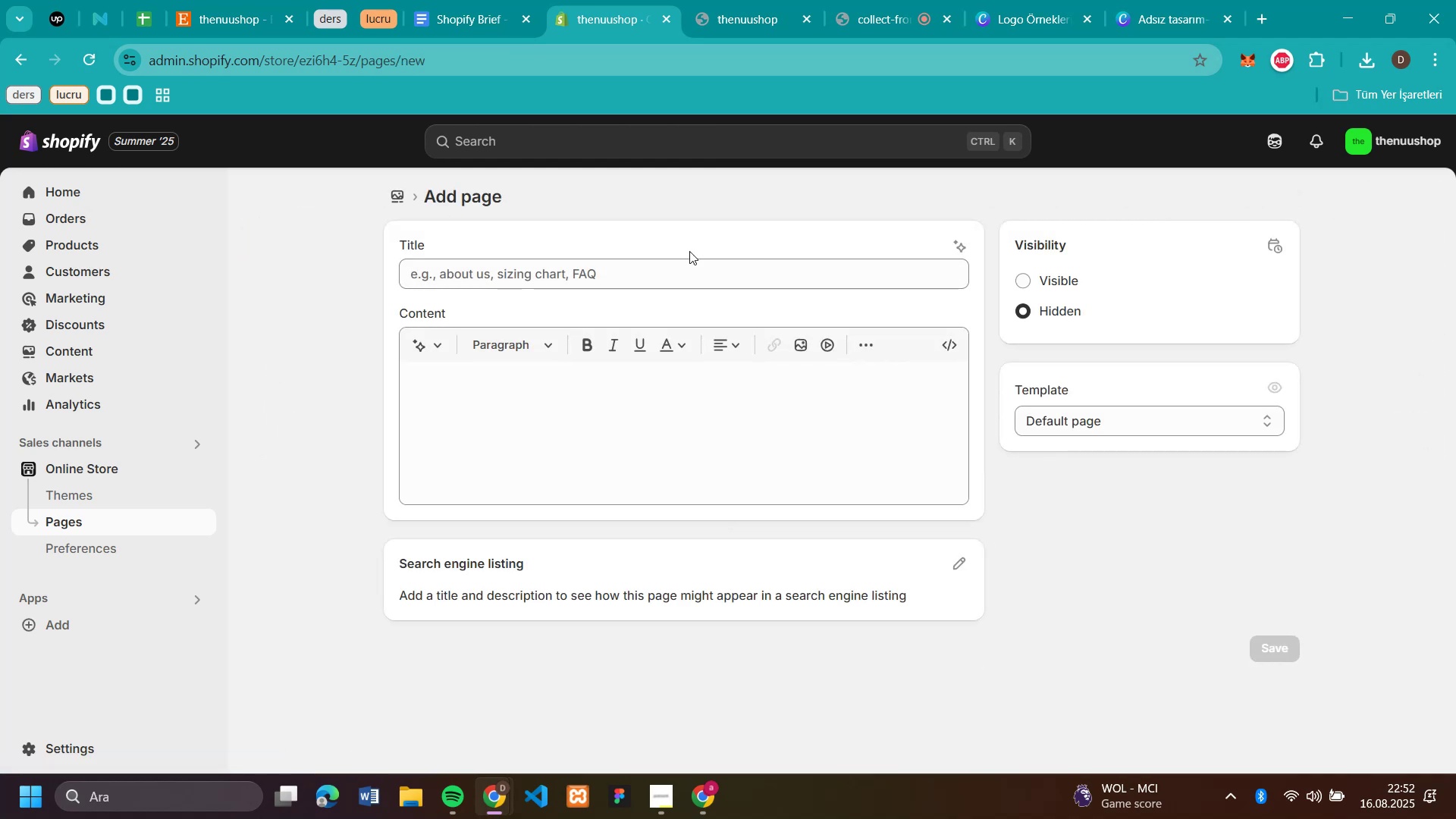 
left_click([647, 273])
 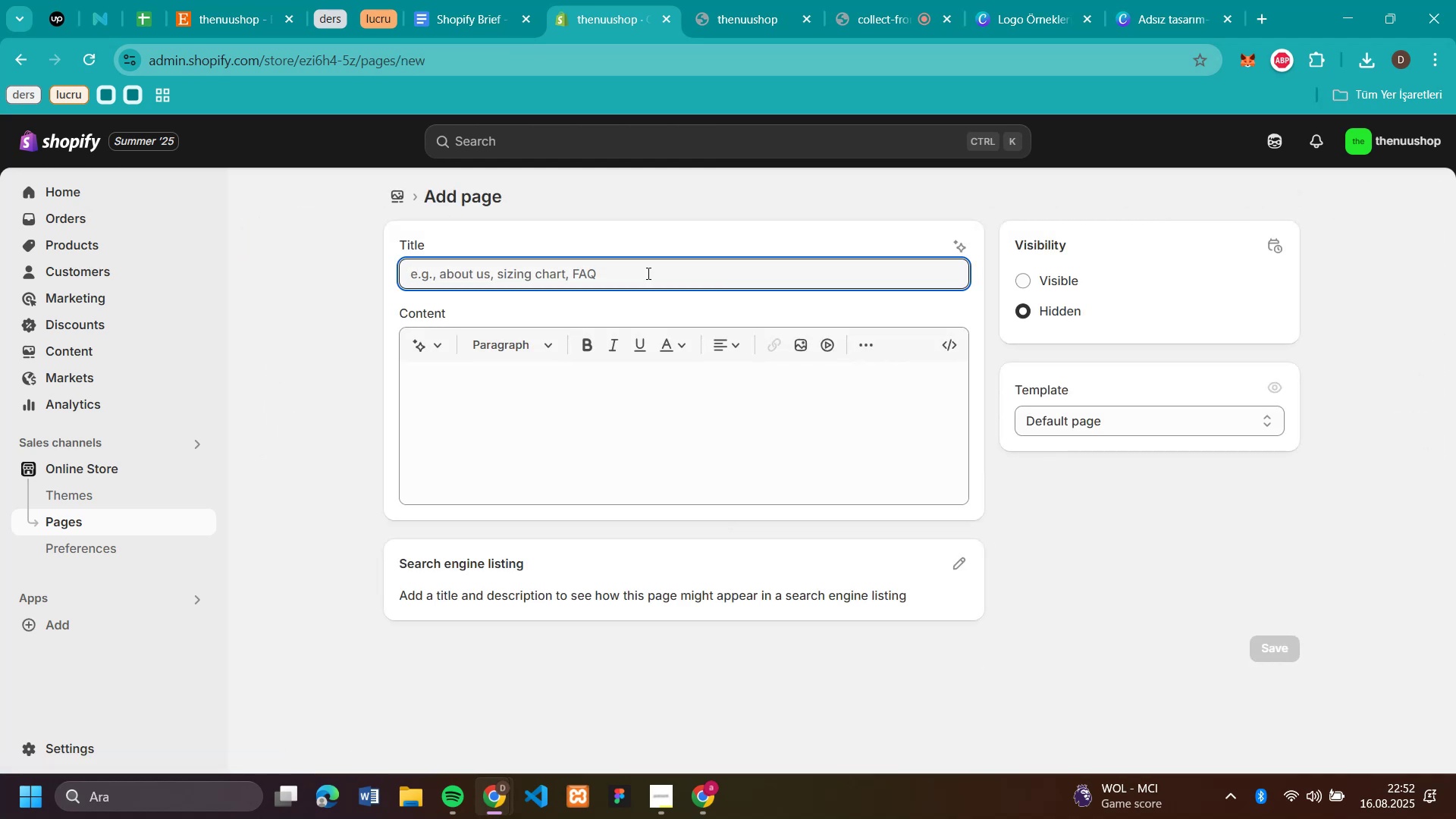 
type(About Us)
 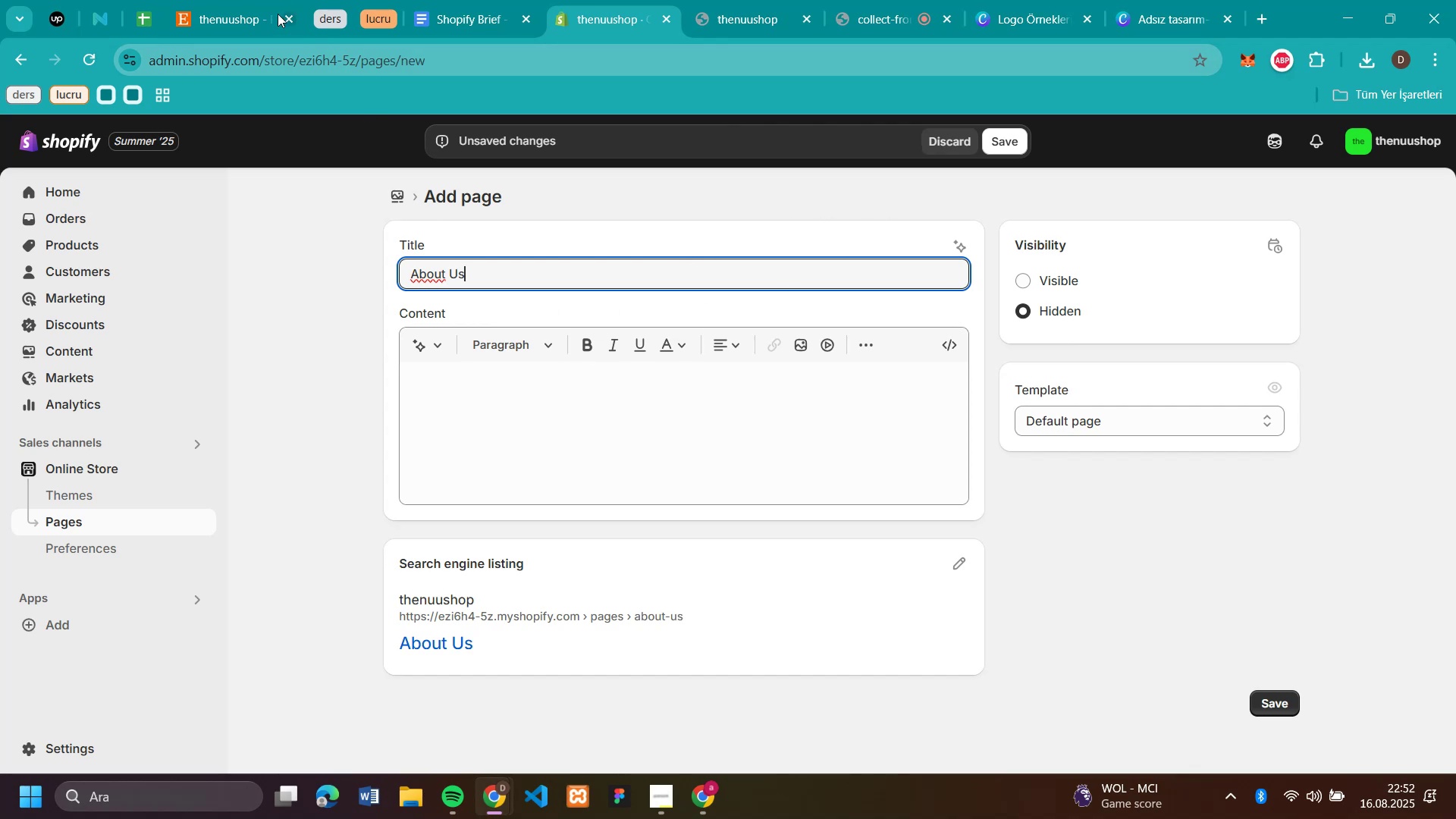 
left_click([248, 17])
 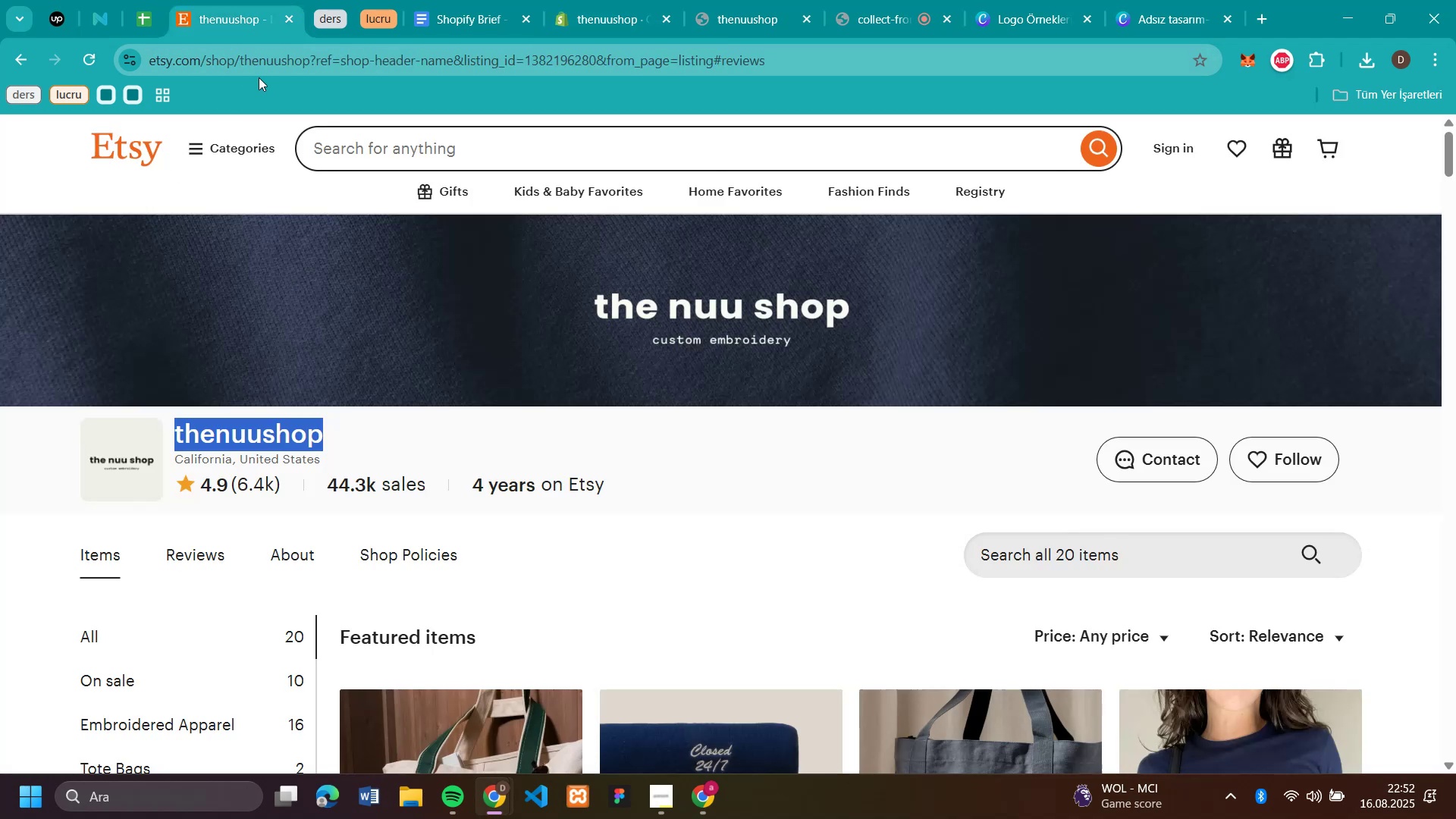 
left_click([268, 58])
 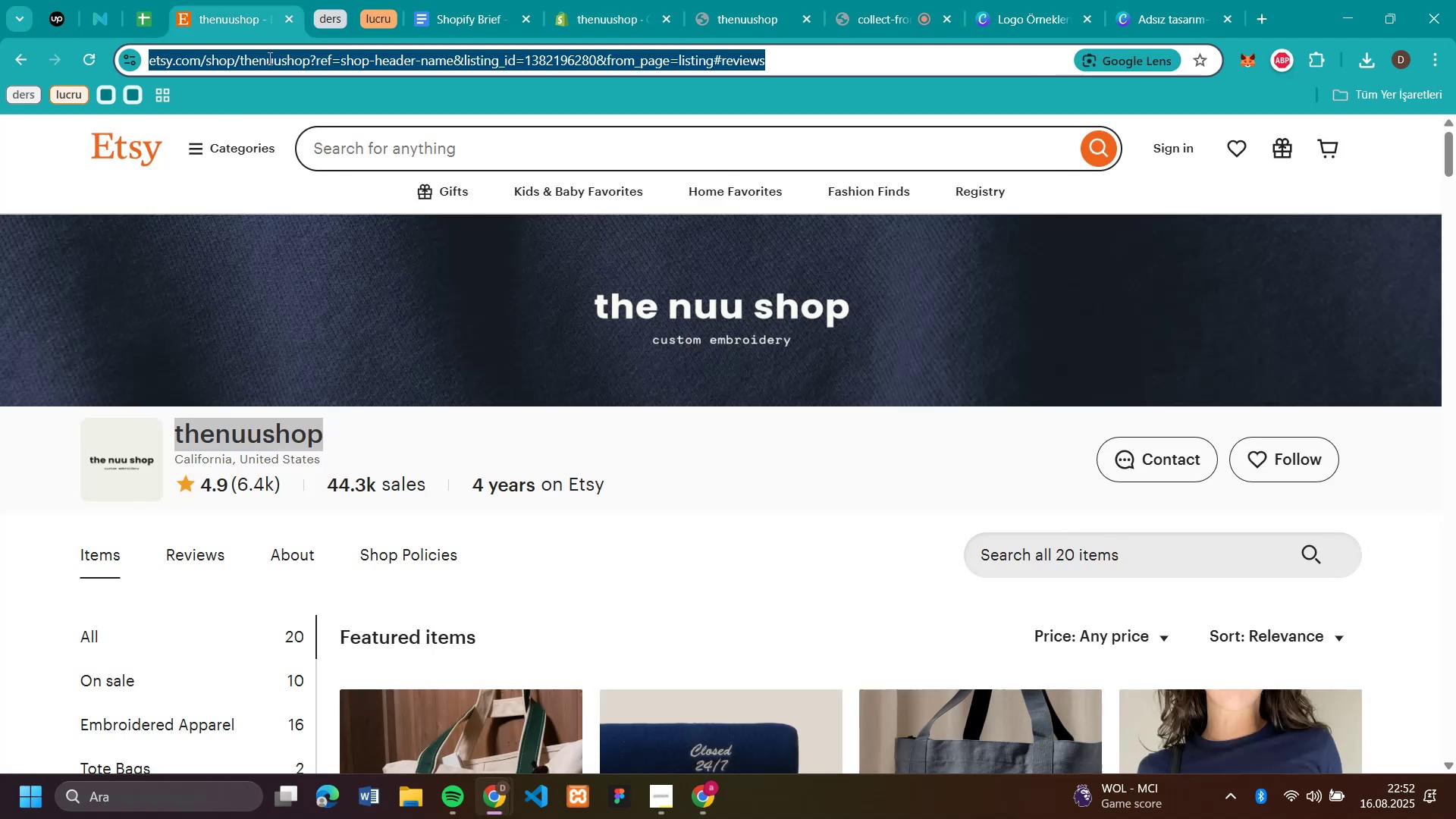 
key(Control+C)
 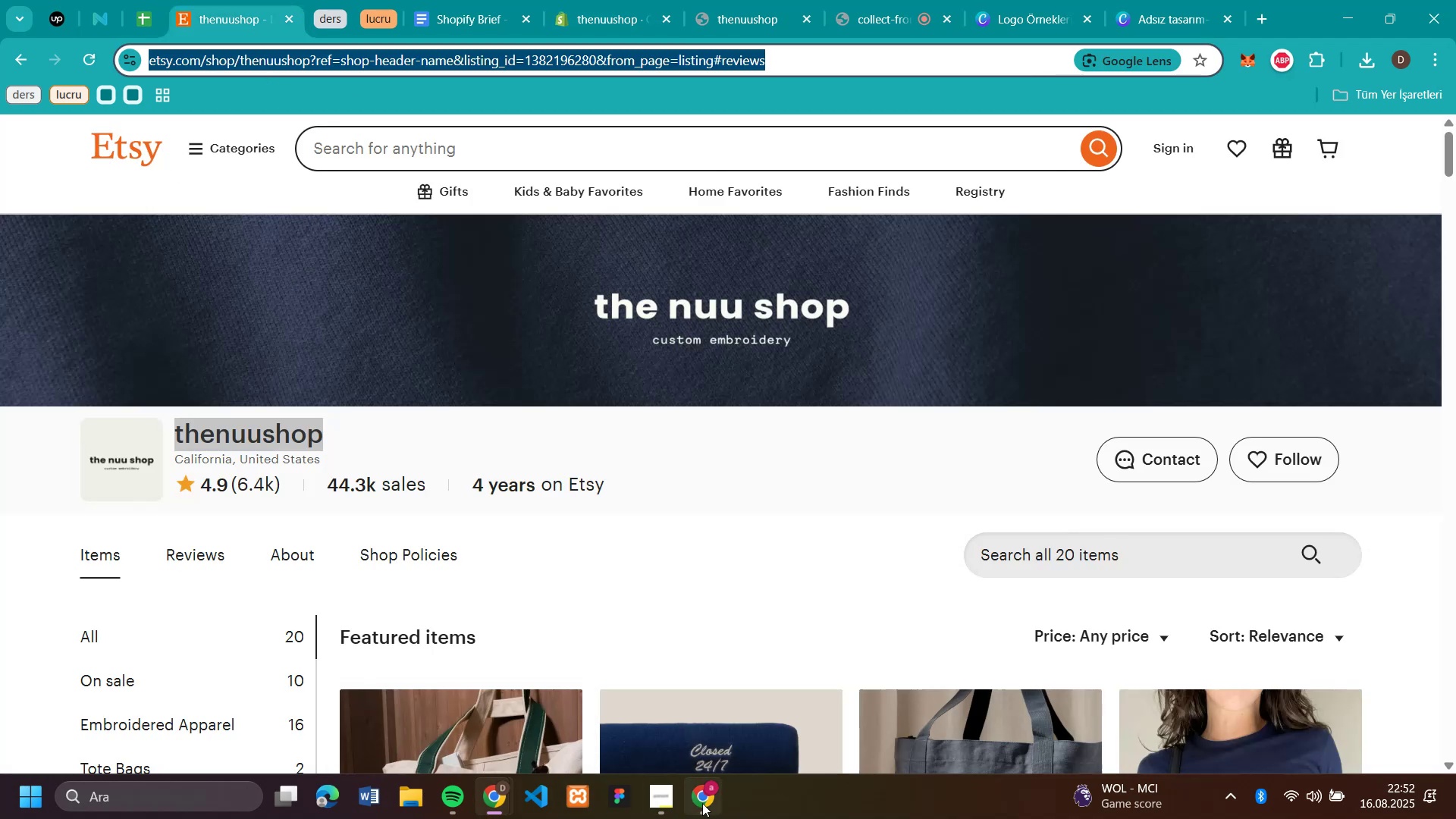 
left_click([702, 803])
 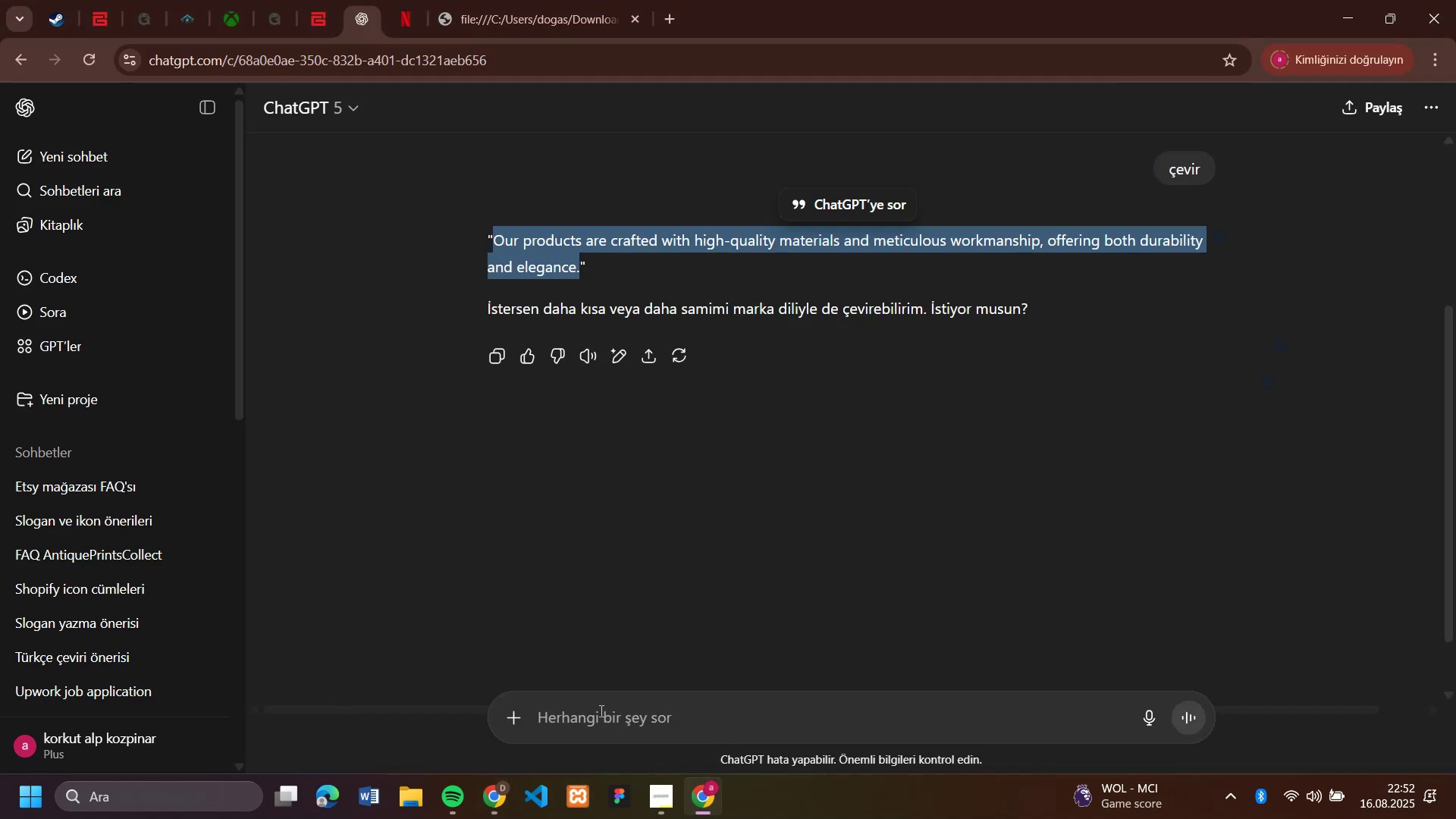 
left_click([600, 711])
 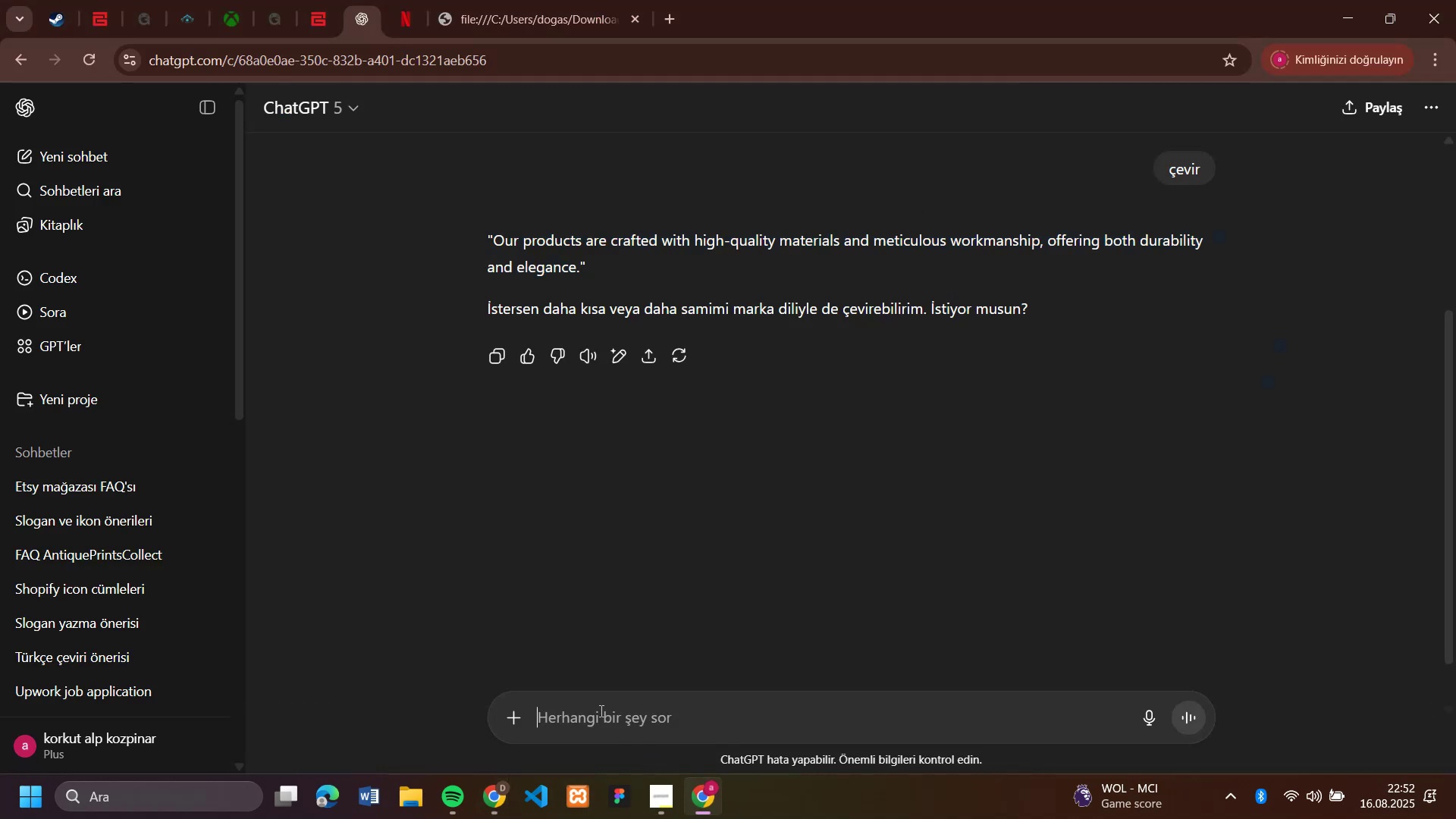 
key(Control+V)
 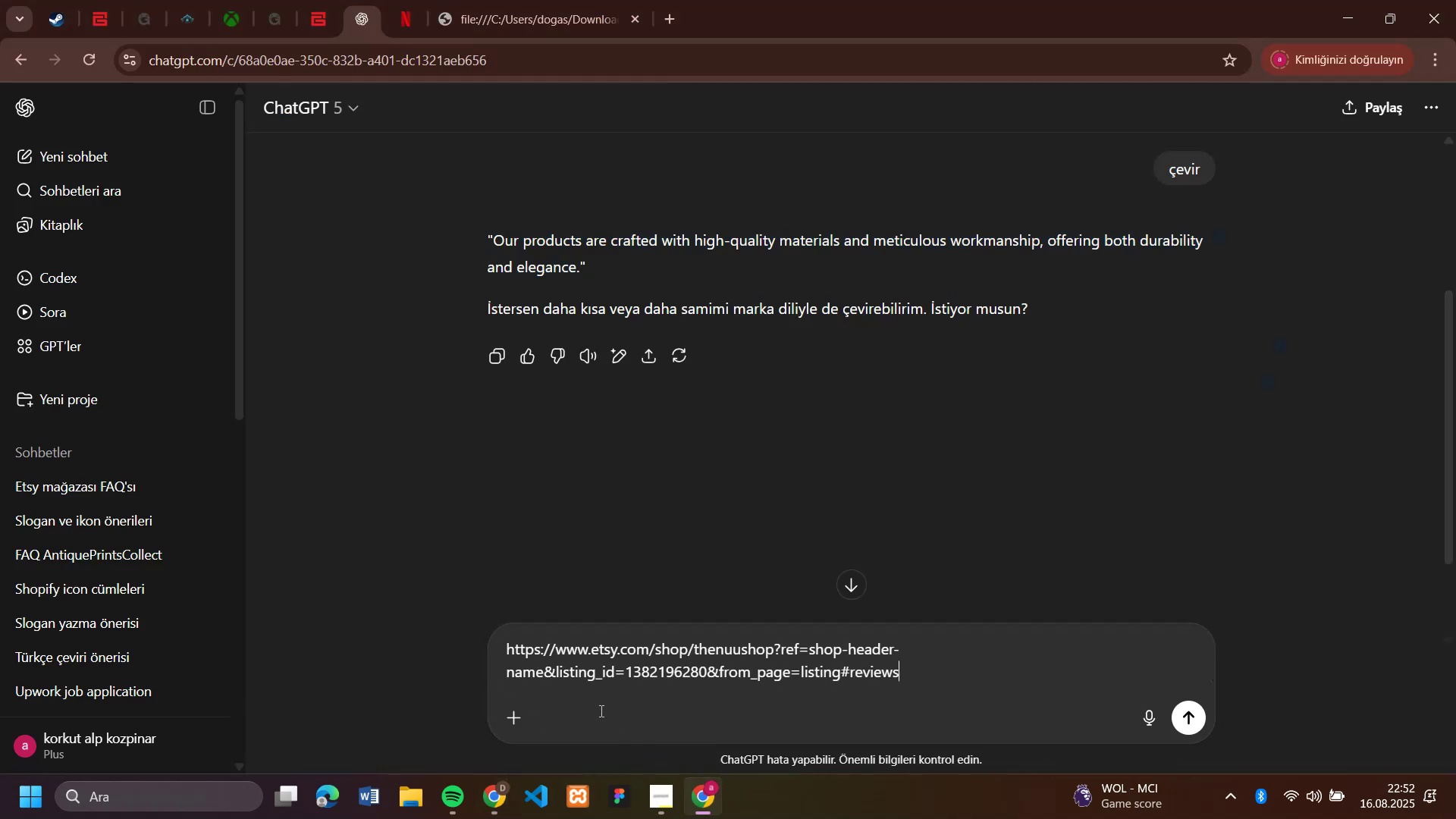 
hold_key(key=Space, duration=0.61)
 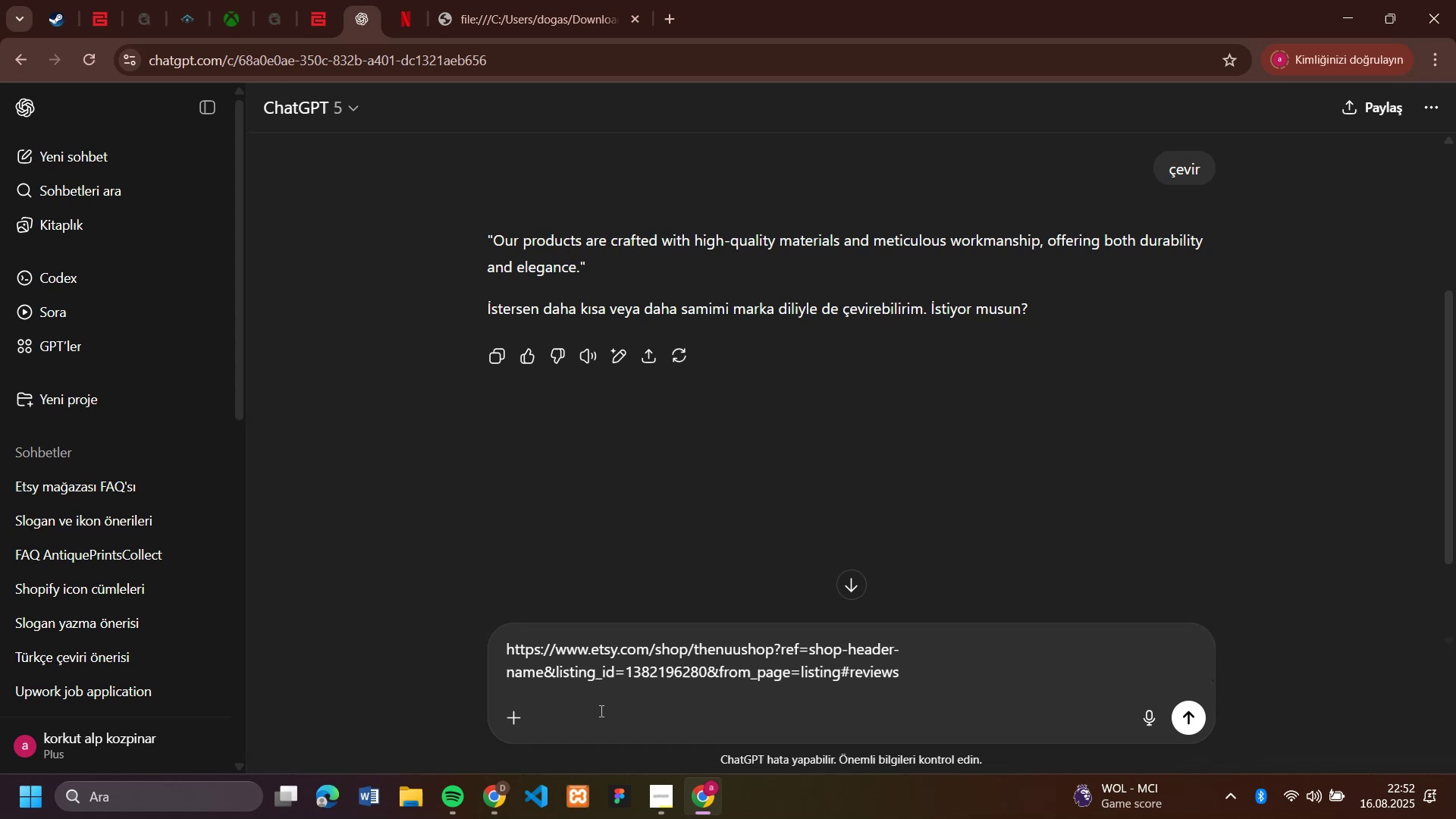 
type(bu sayfa '\'n about us yaz)
 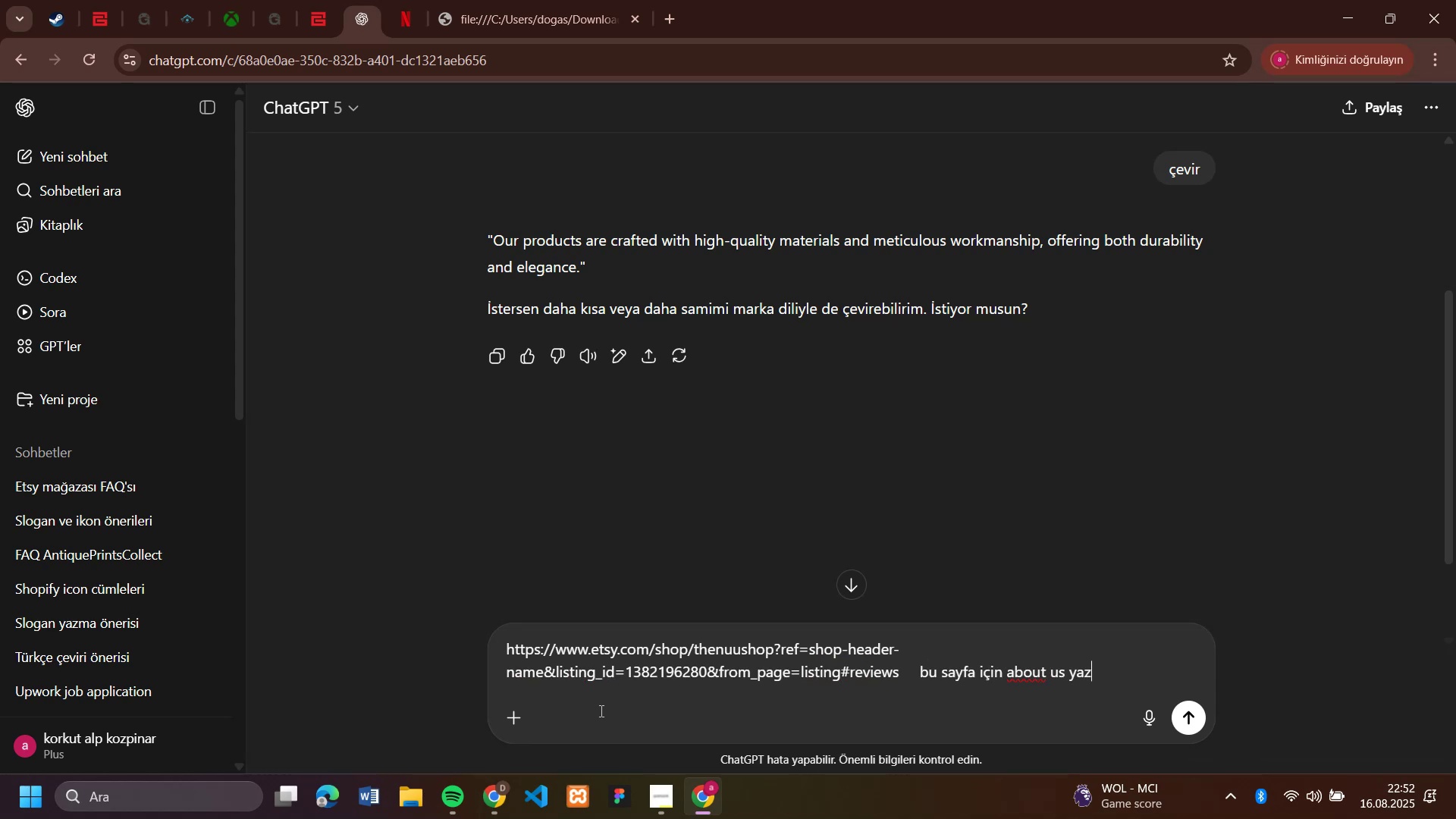 
key(Enter)
 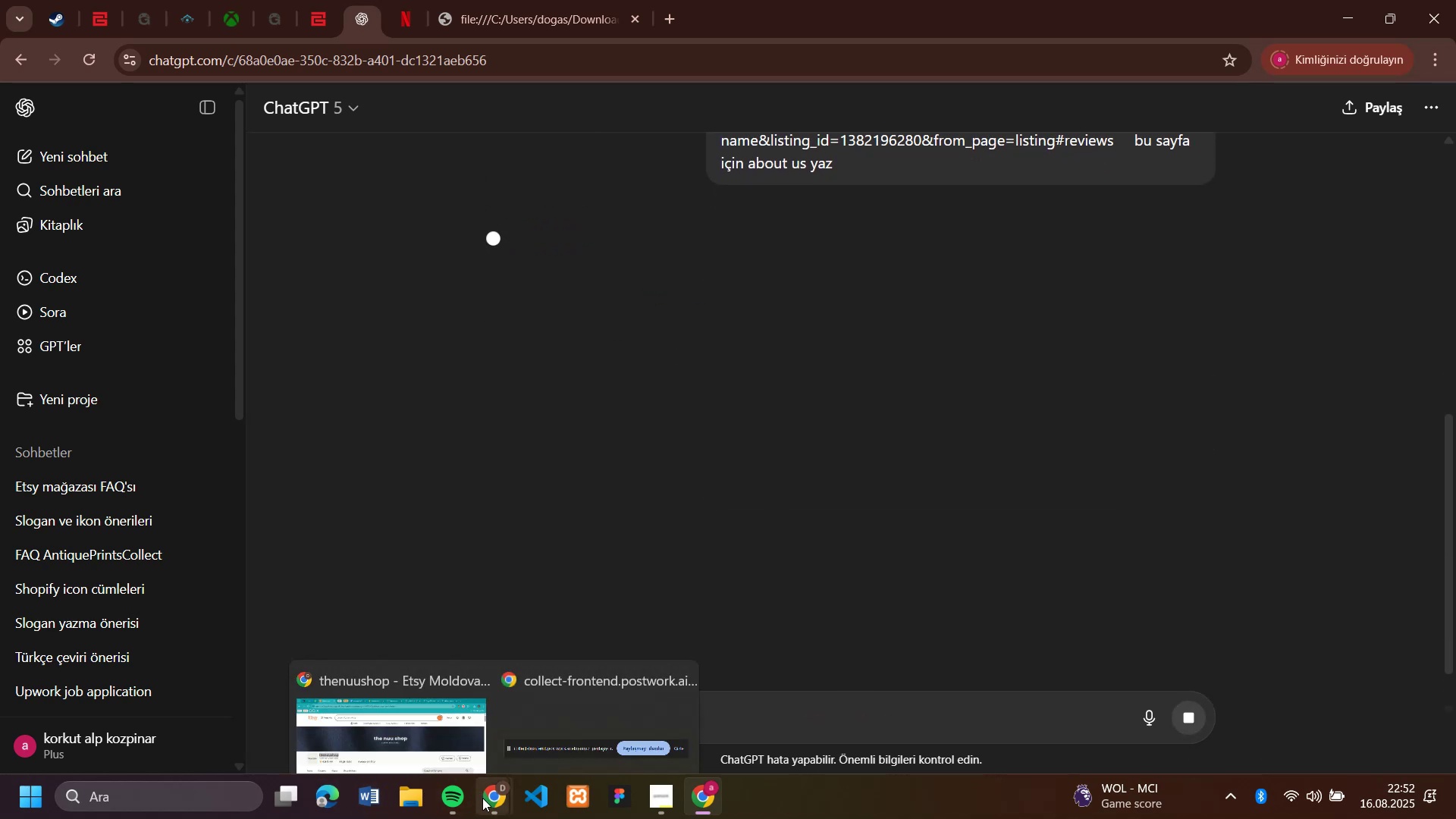 
left_click([460, 723])
 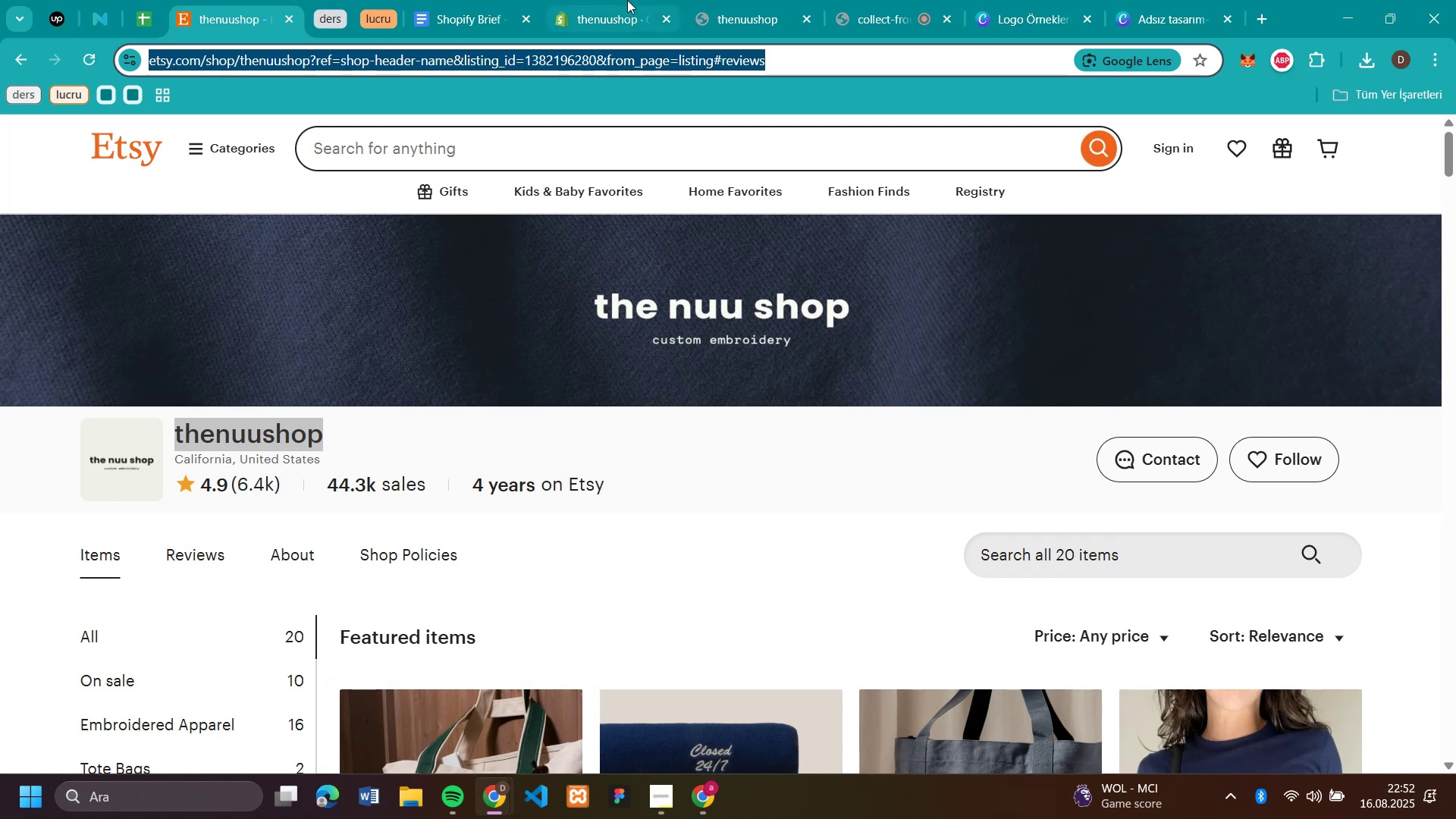 
left_click([620, 11])
 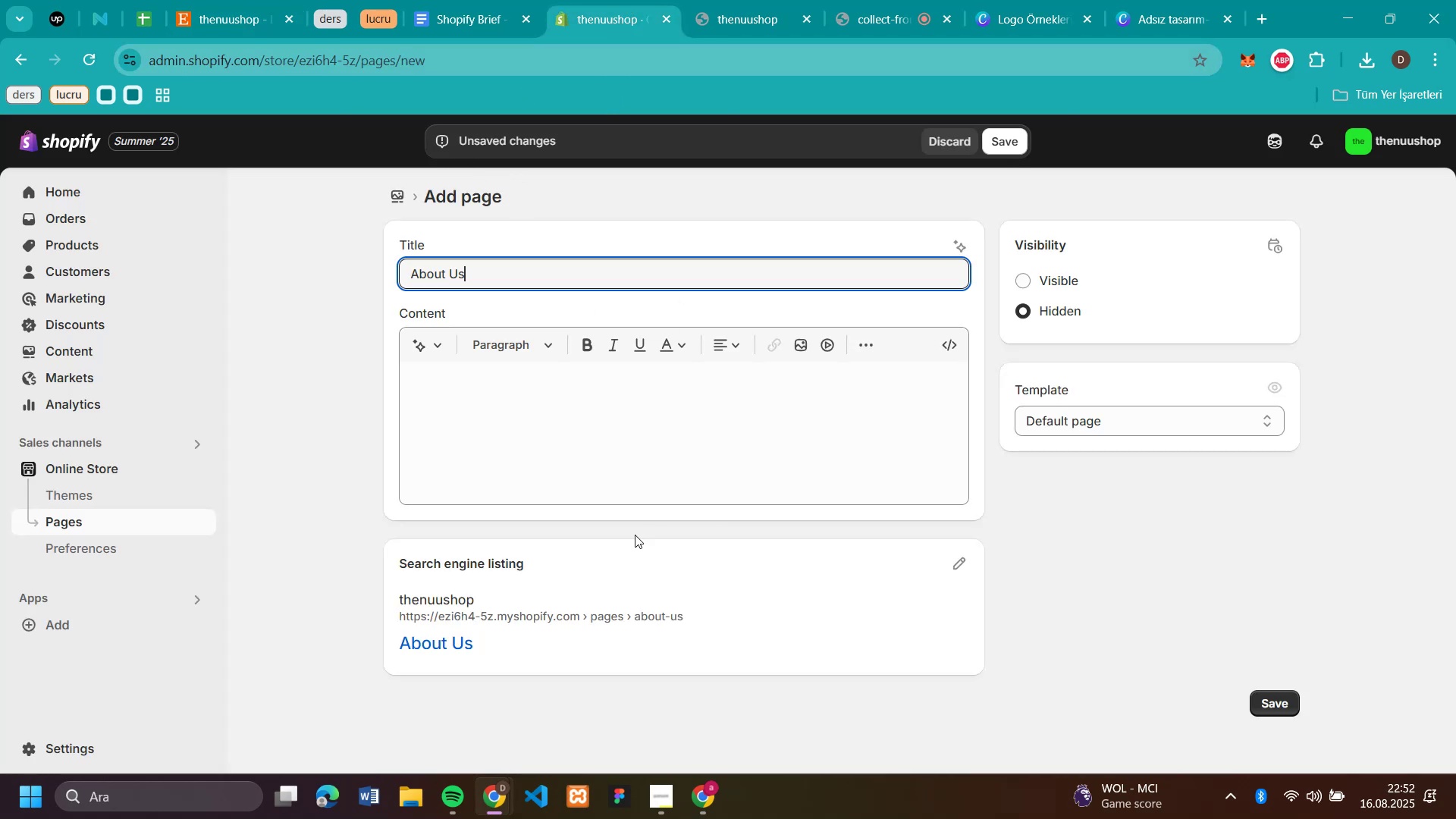 
left_click([705, 814])
 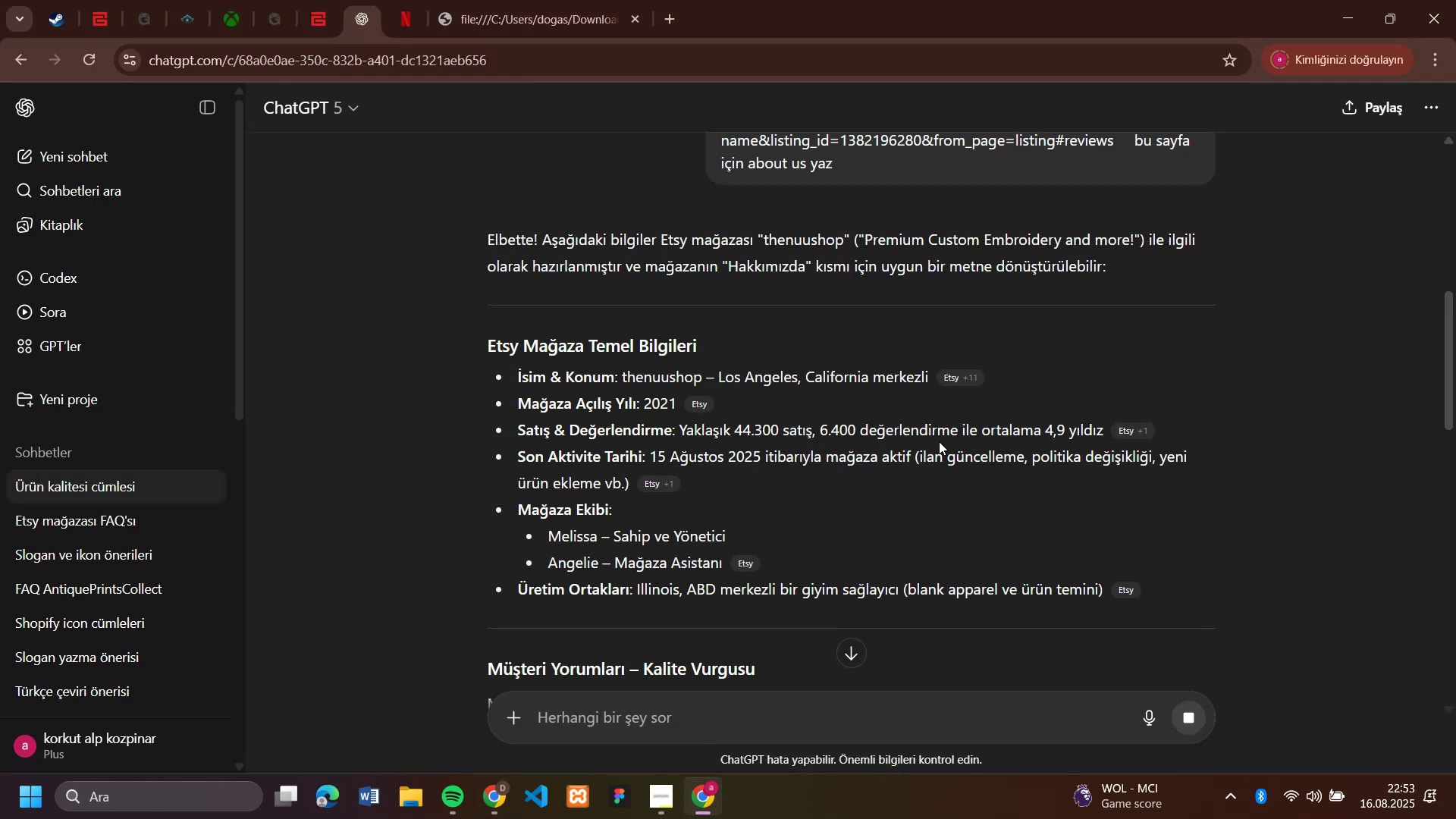 
scroll: coordinate [939, 441], scroll_direction: down, amount: 3.0
 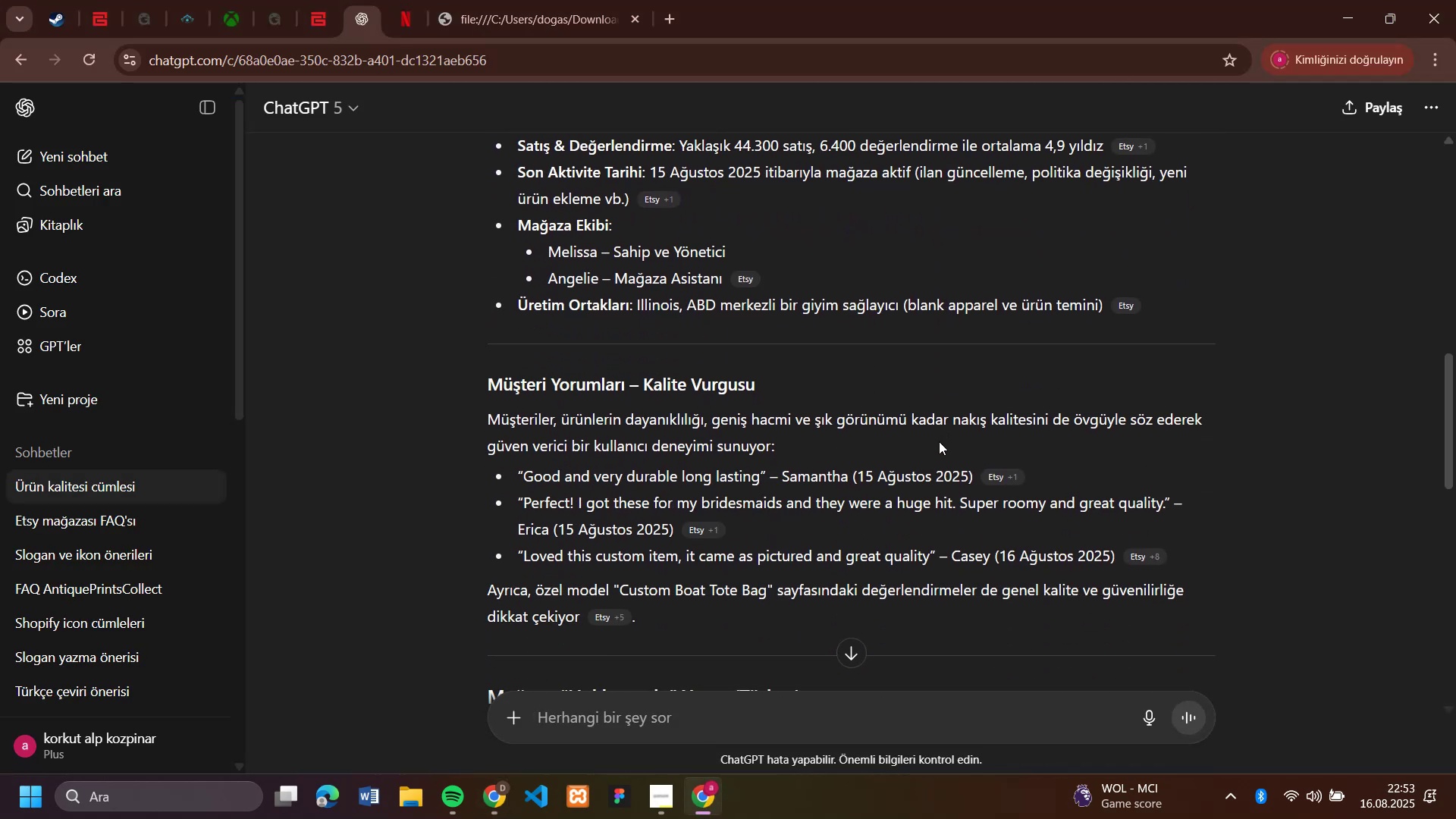 
scroll: coordinate [939, 441], scroll_direction: up, amount: 3.0
 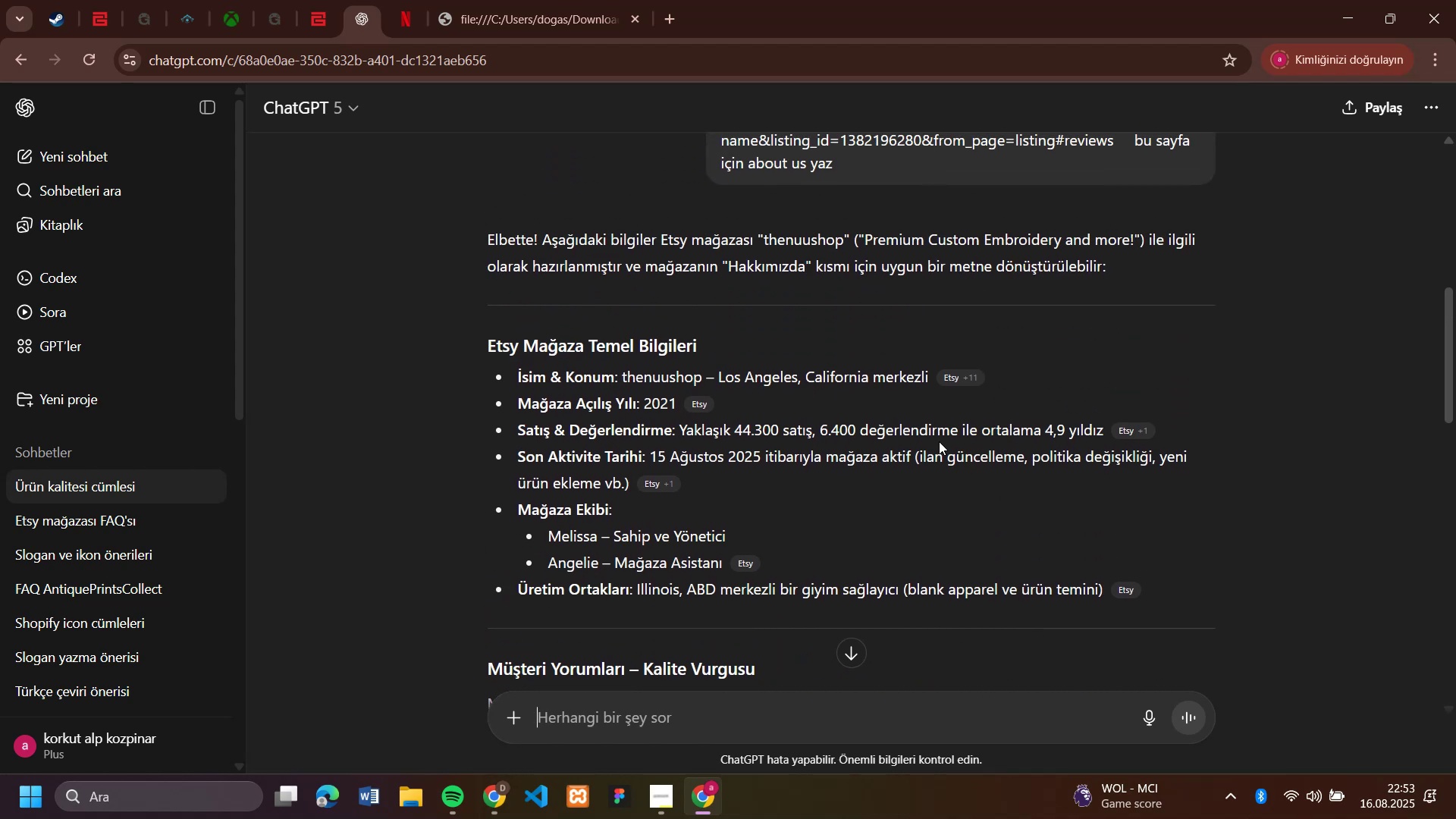 
scroll: coordinate [939, 441], scroll_direction: down, amount: 10.0
 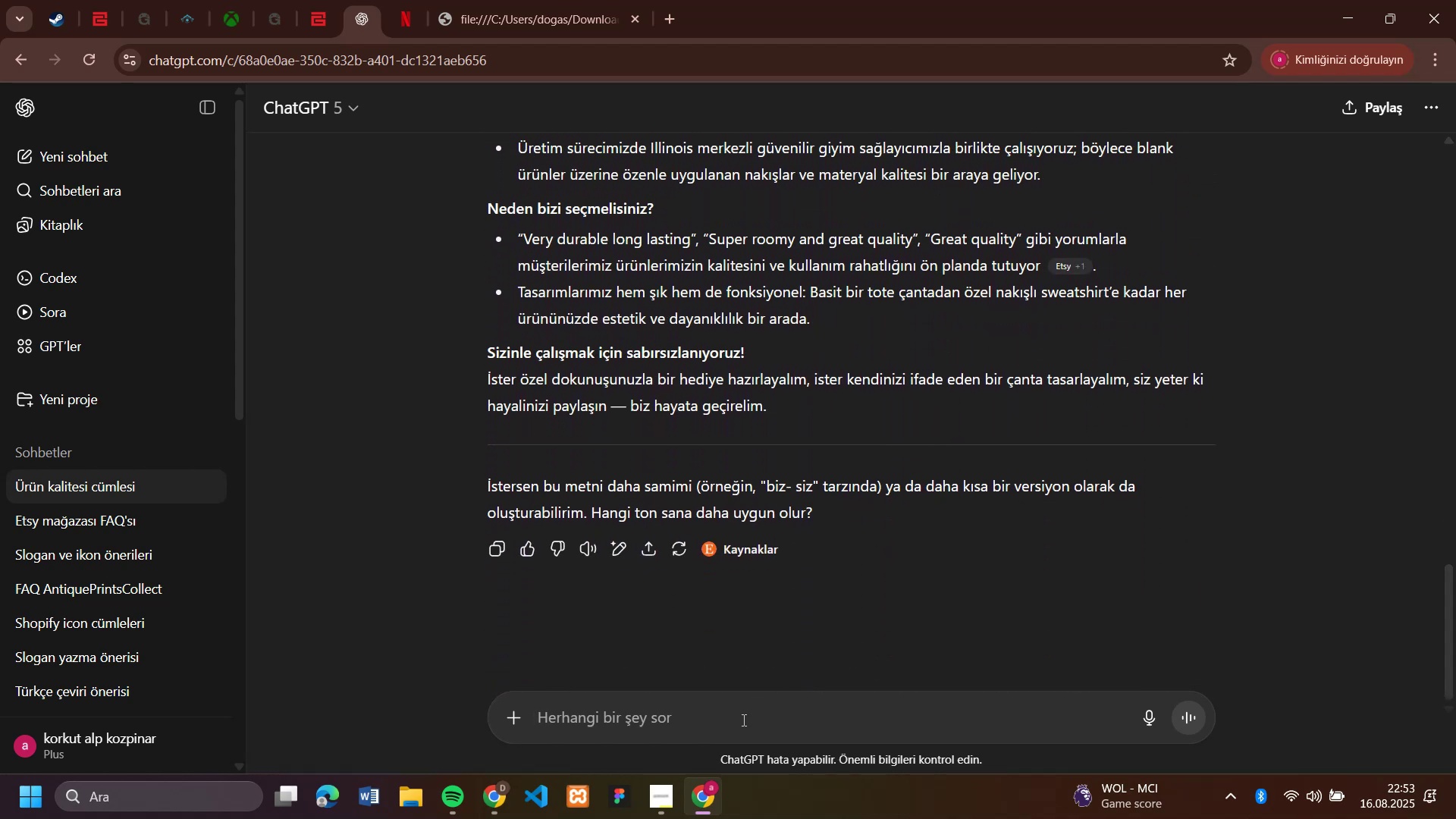 
scroll: coordinate [783, 435], scroll_direction: up, amount: 4.0
 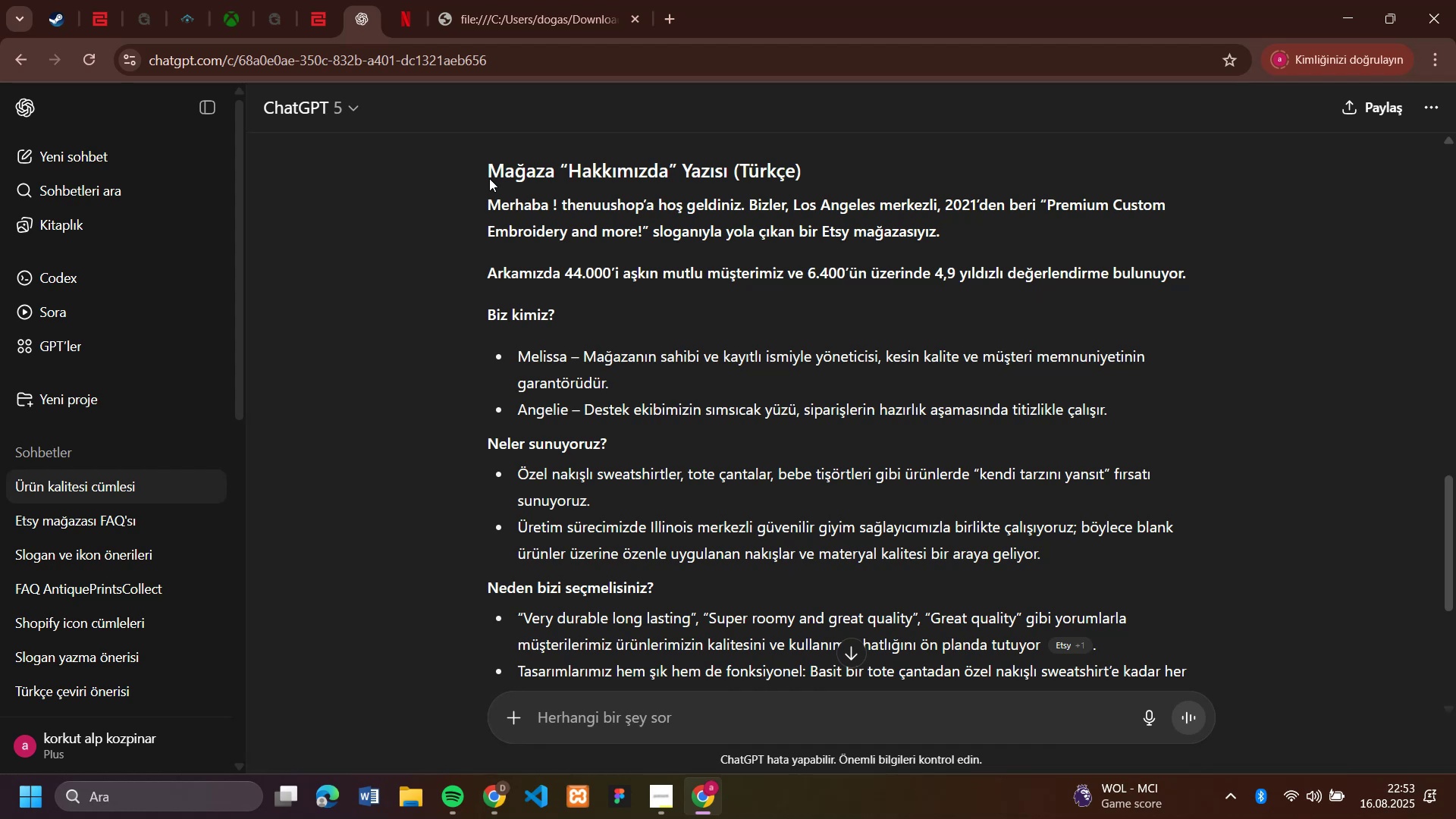 
type(hakkimizda kismini \ev'r)
 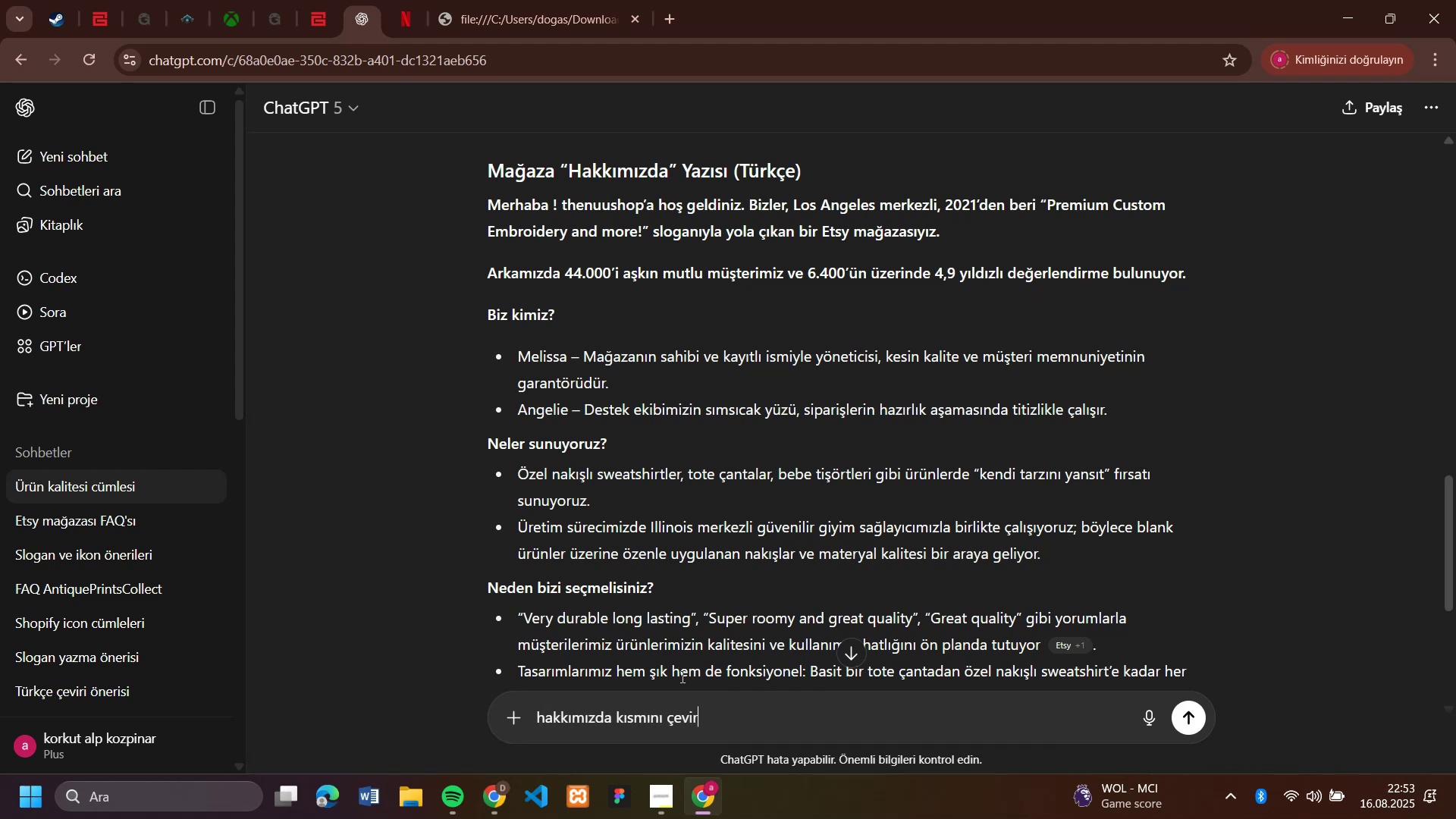 
key(Enter)
 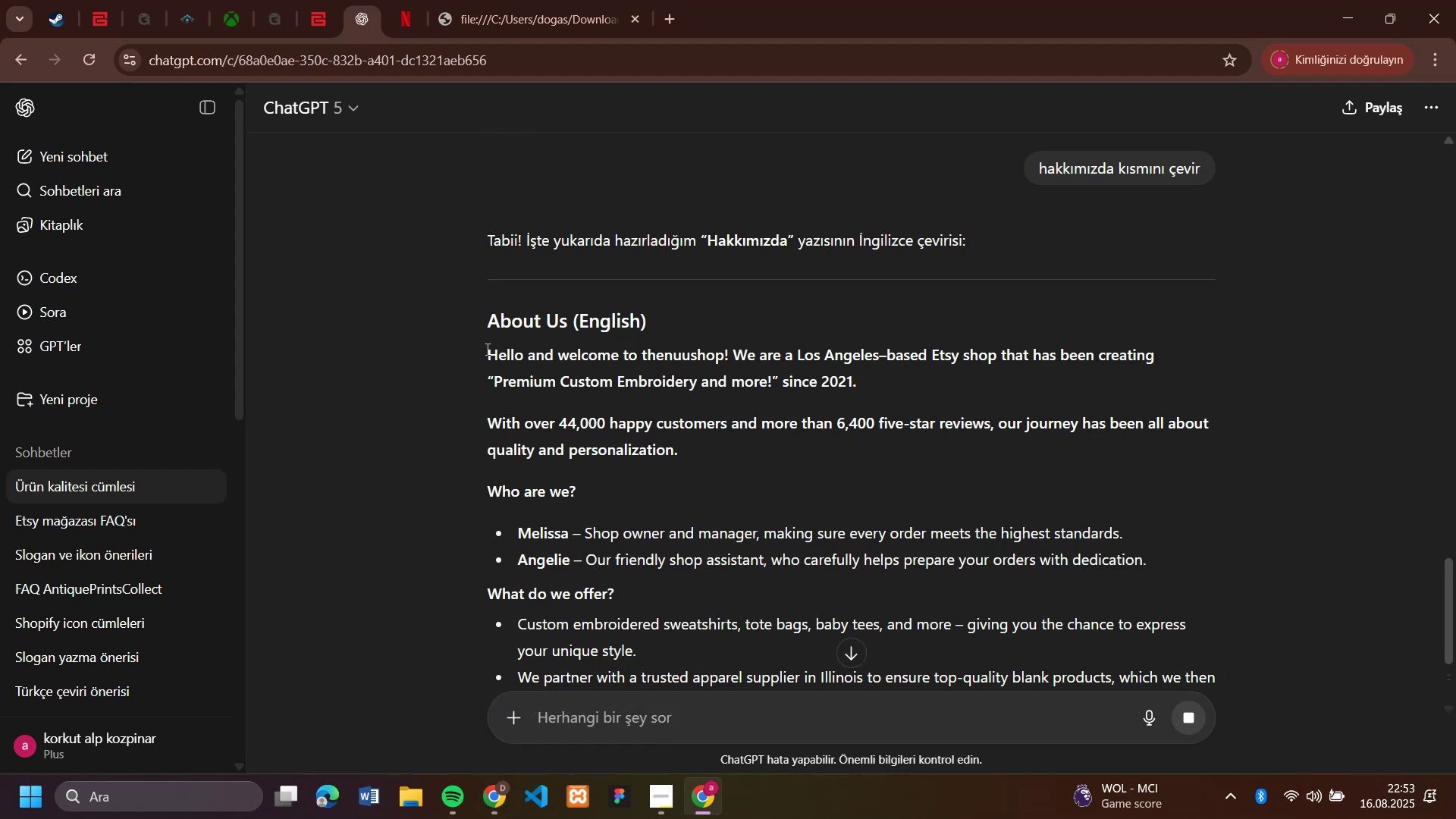 
wait(5.66)
 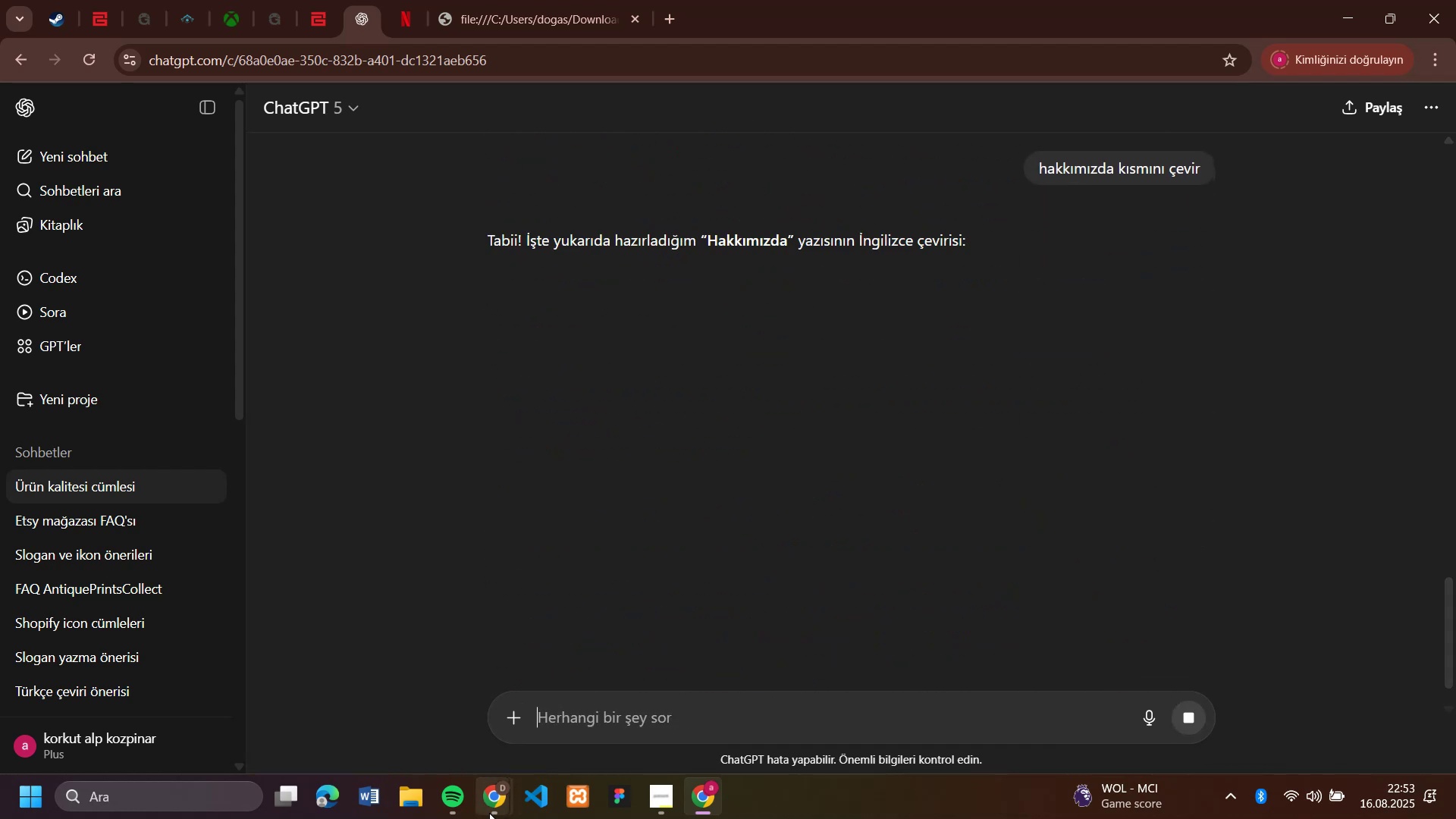 
left_click_drag(start_coordinate=[489, 350], to_coordinate=[1111, 482])
 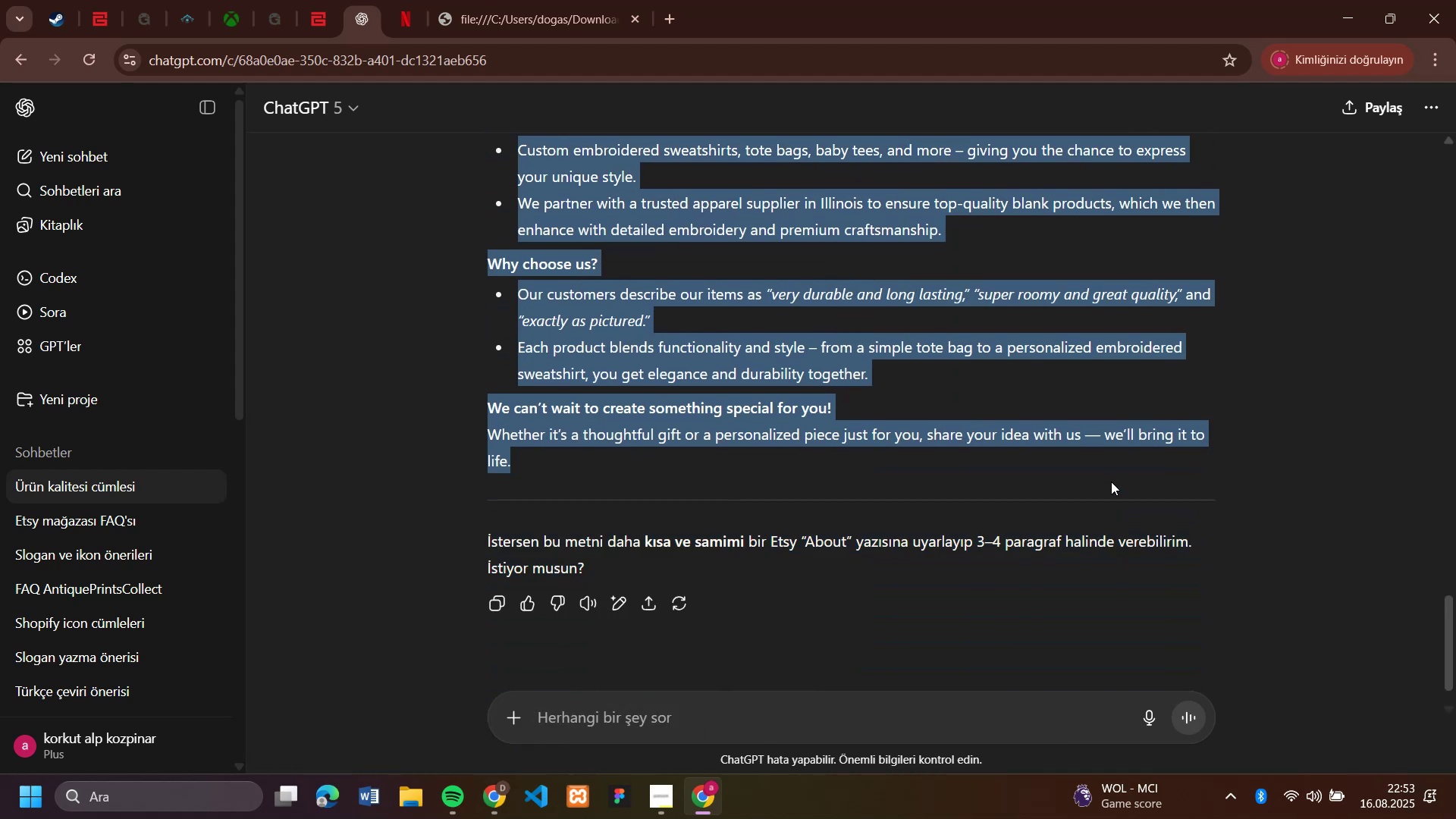 
key(Control+C)
 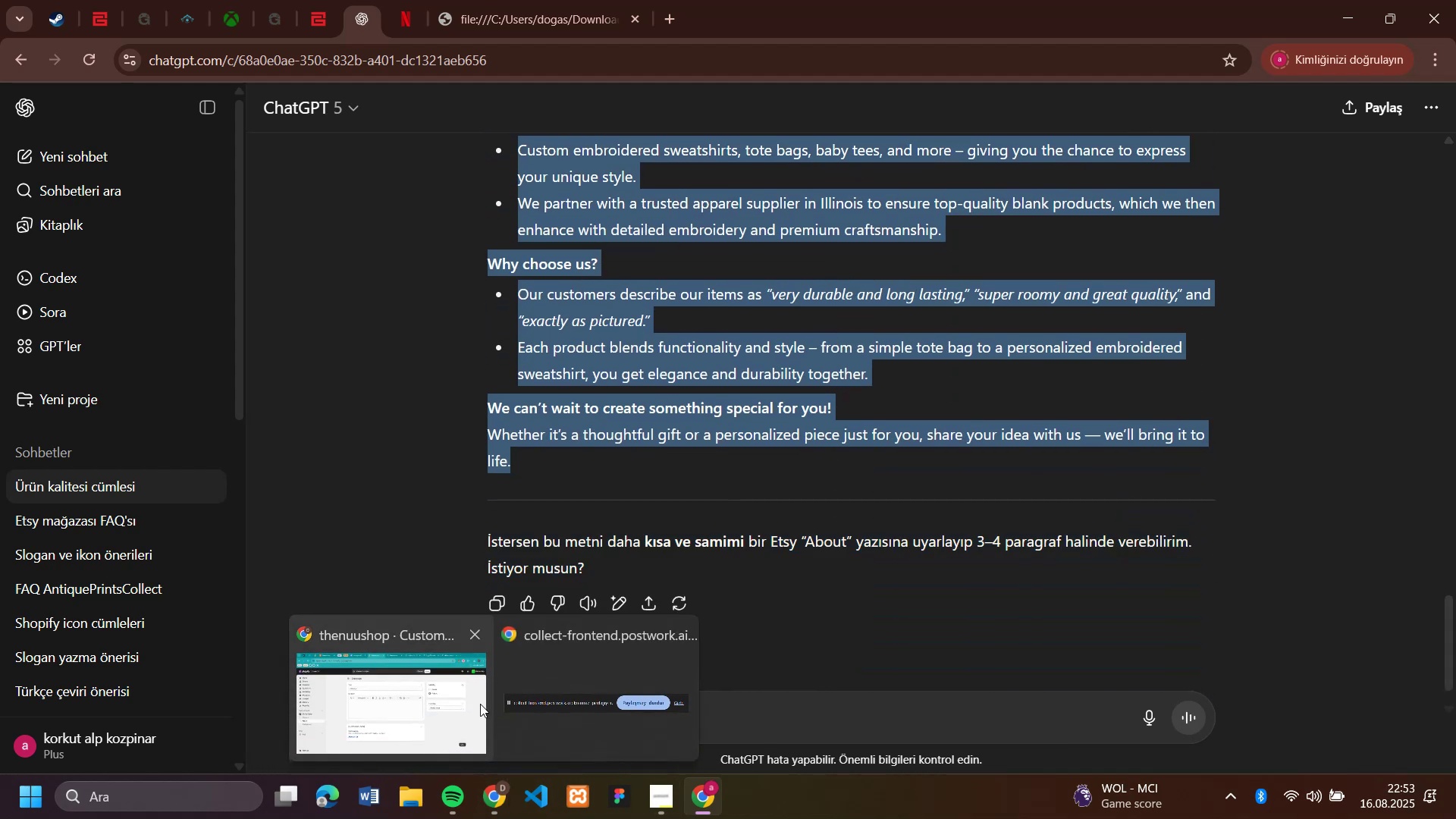 
left_click([460, 701])
 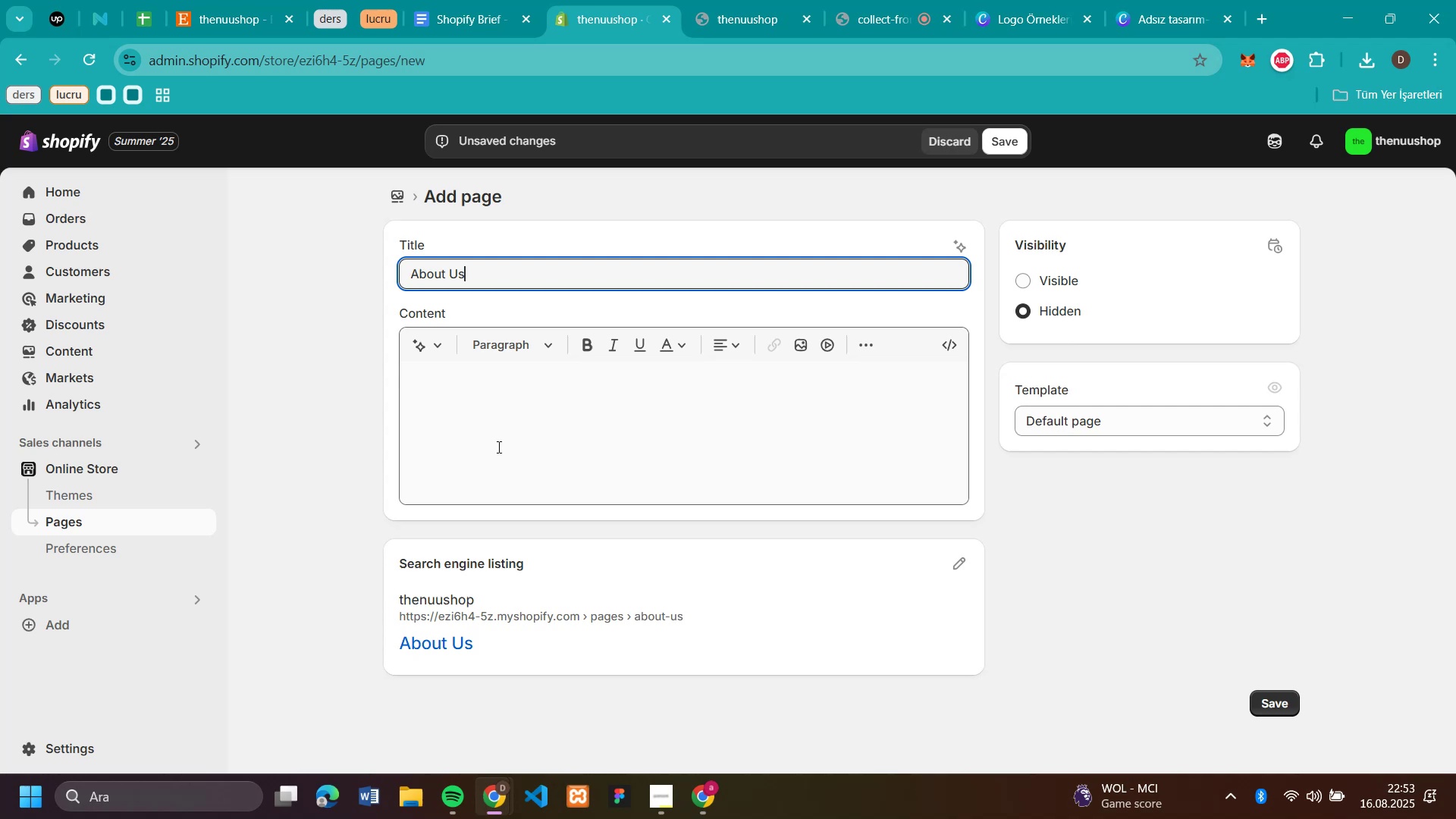 
left_click([497, 447])
 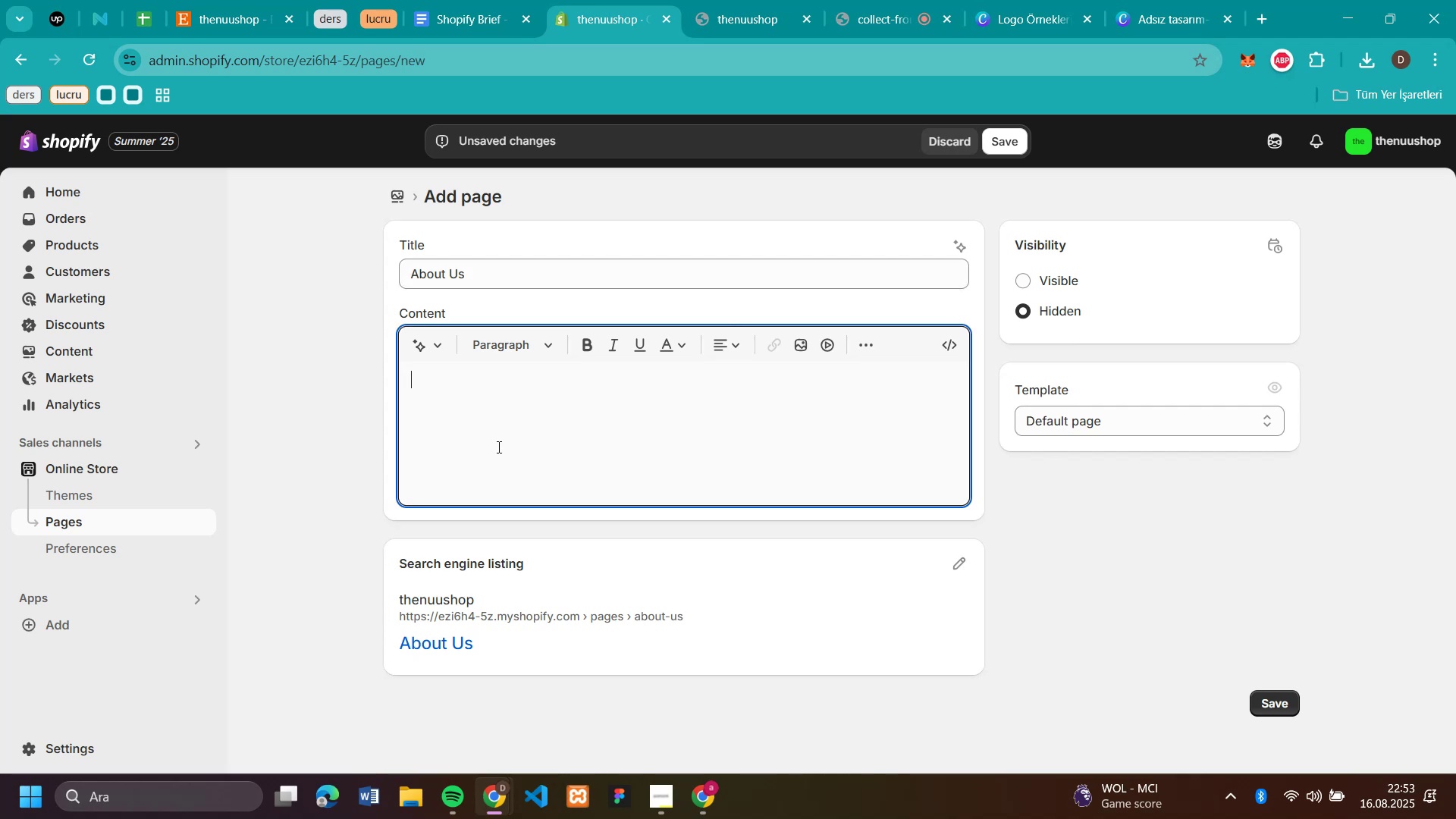 
key(Control+V)
 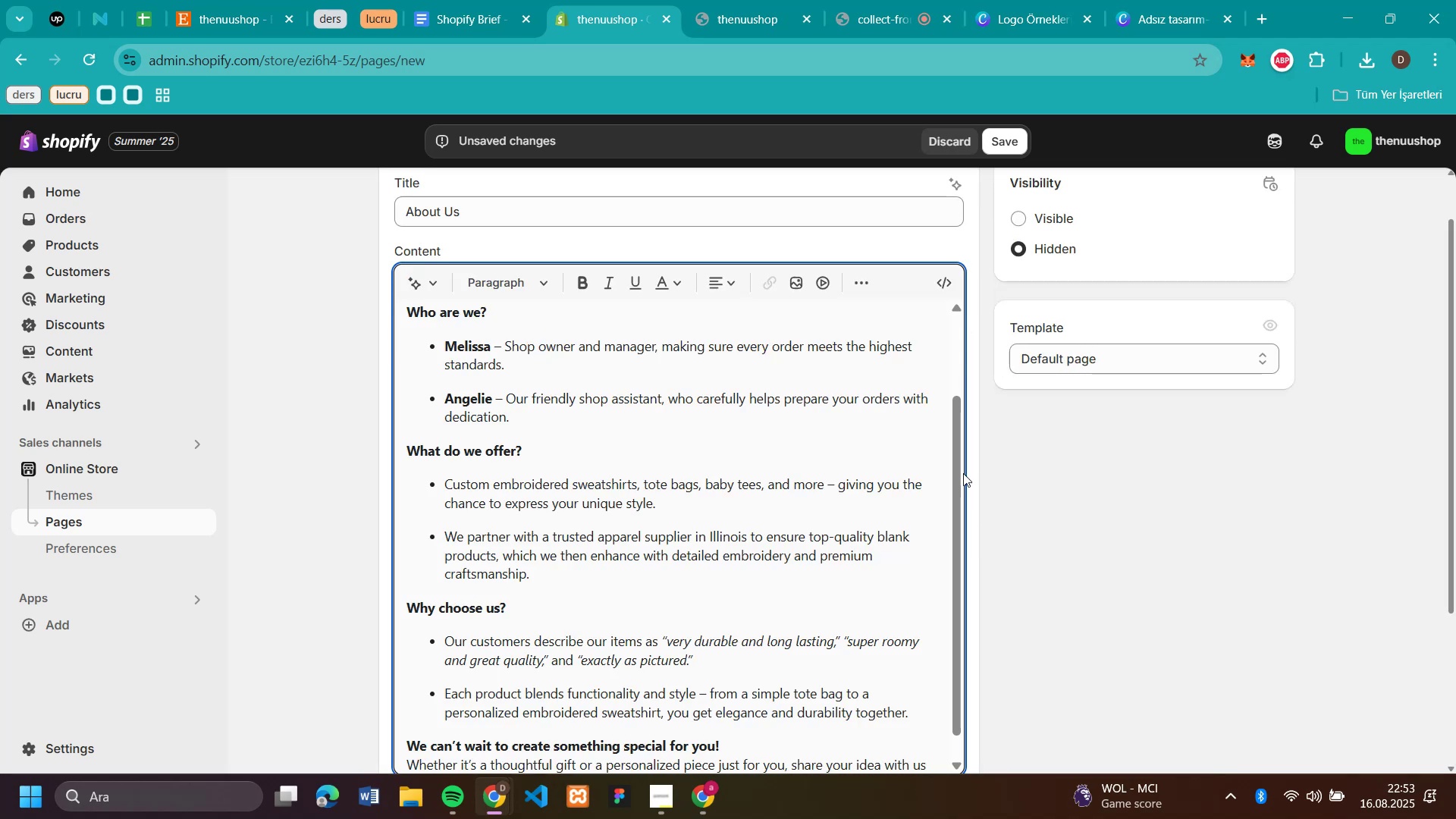 
scroll: coordinate [560, 500], scroll_direction: up, amount: 8.0
 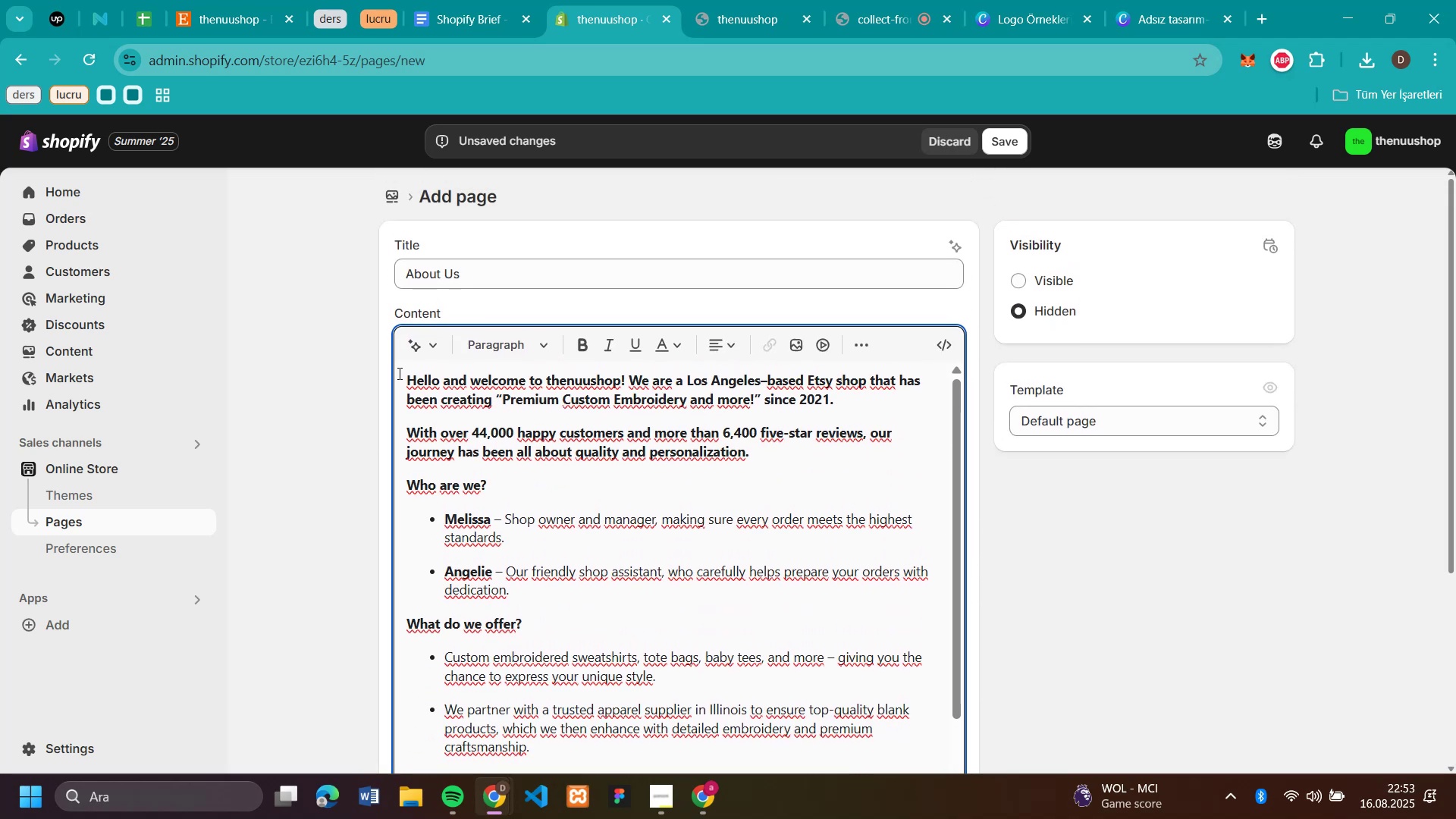 
left_click_drag(start_coordinate=[405, 375], to_coordinate=[485, 476])
 